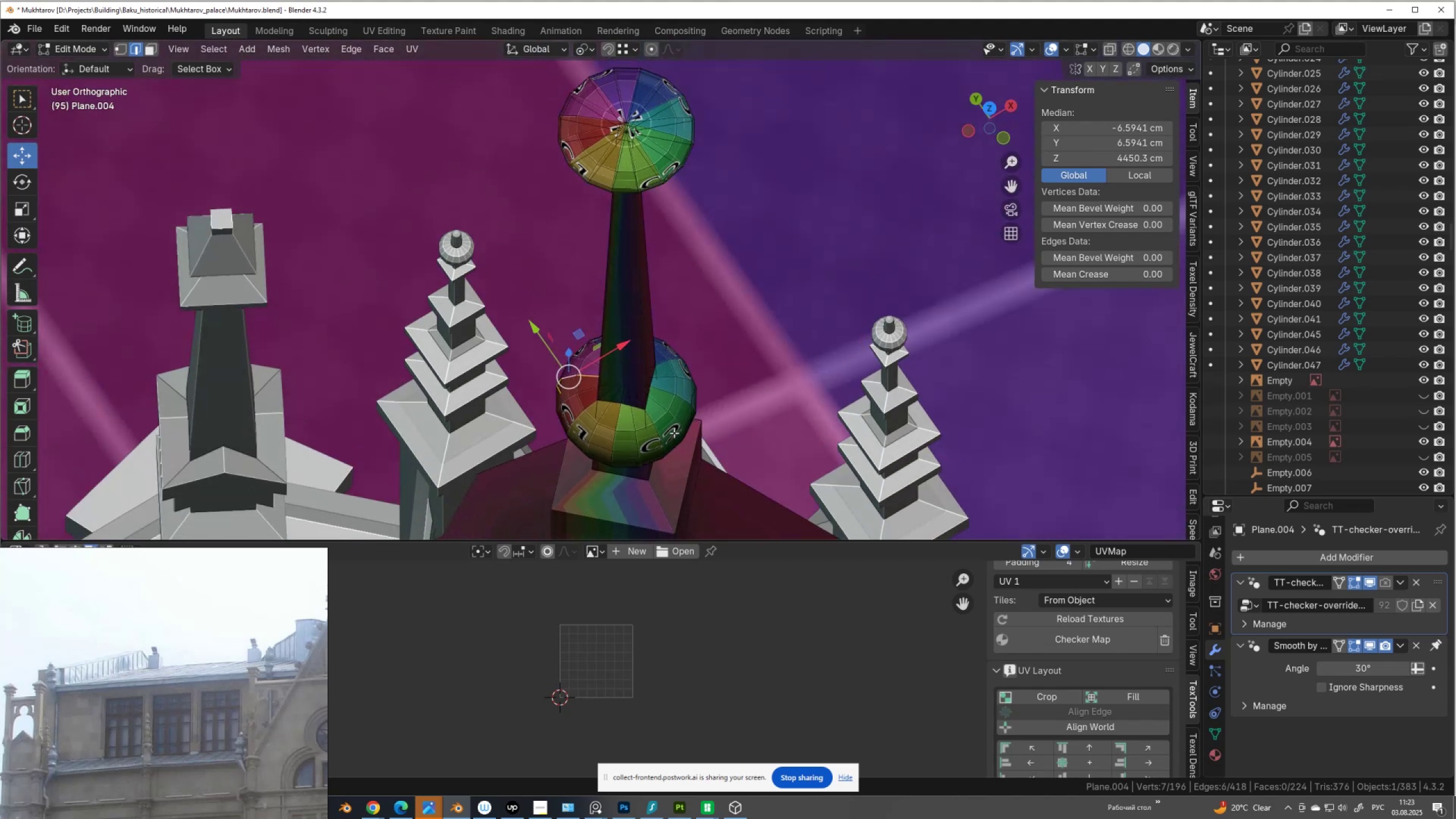 
hold_key(key=AltLeft, duration=0.78)
 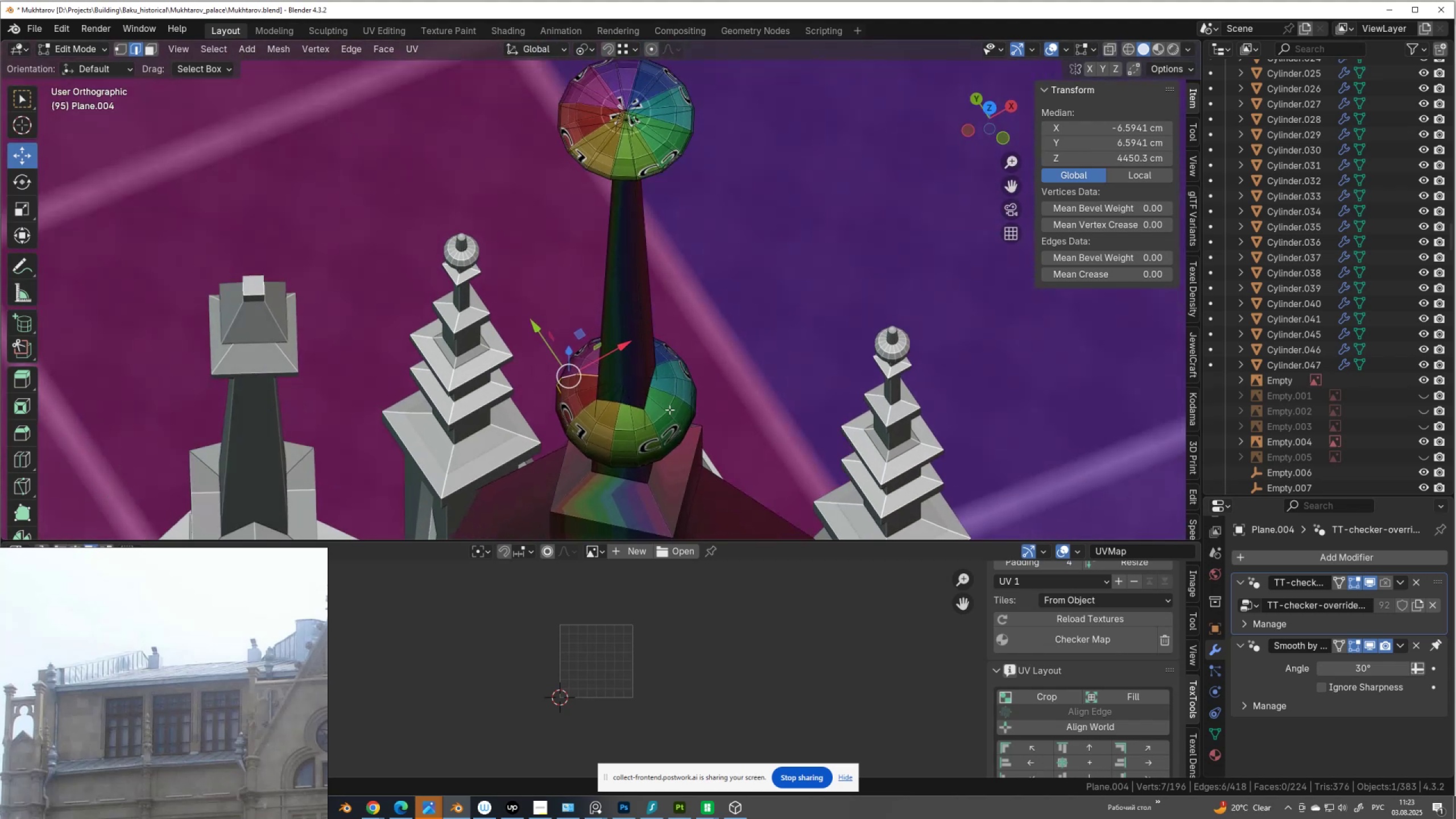 
hold_key(key=AltLeft, duration=0.54)
hold_key(key=ShiftLeft, duration=0.54)
left_click([661, 388])
 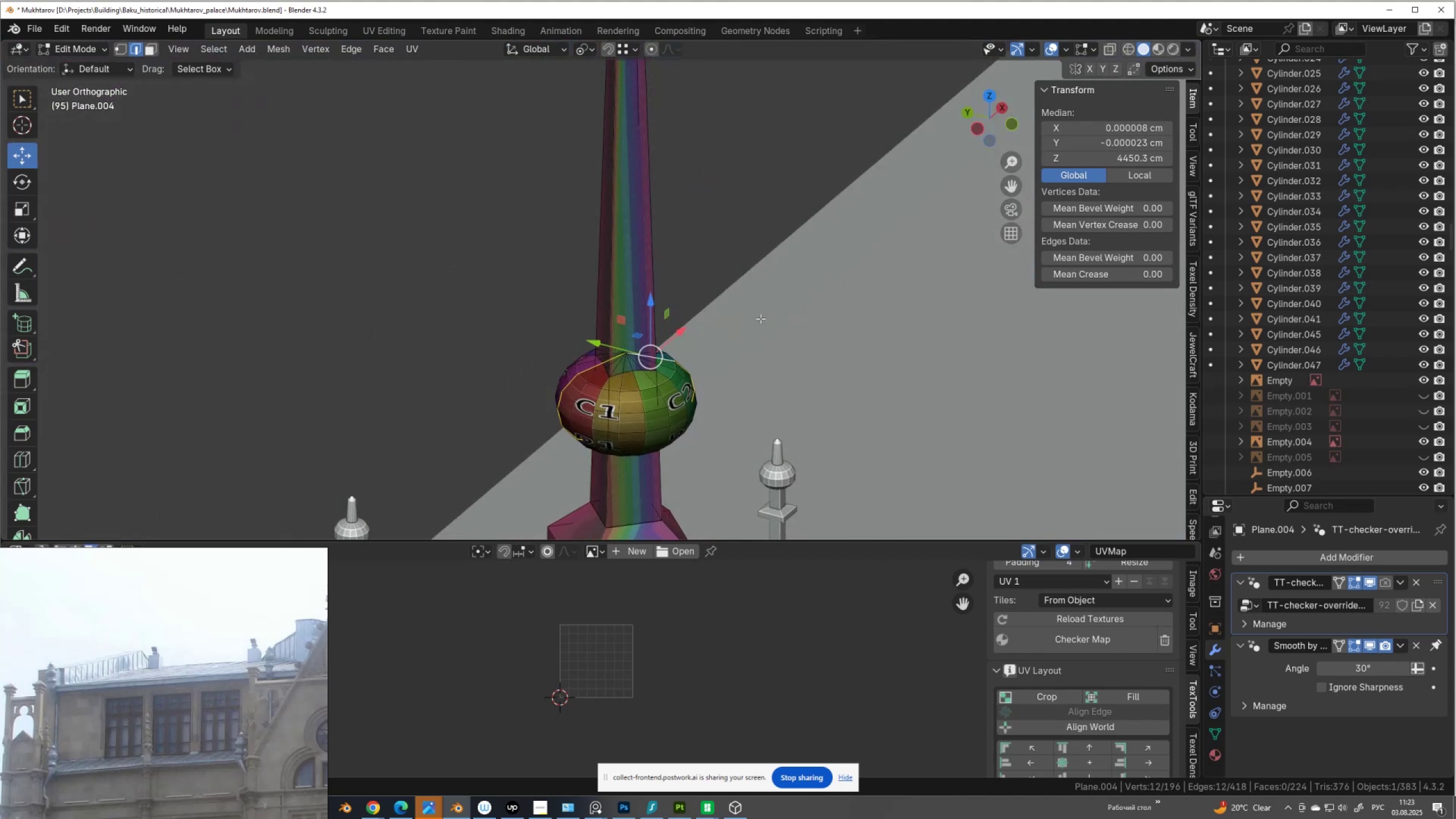 
right_click([770, 316])
 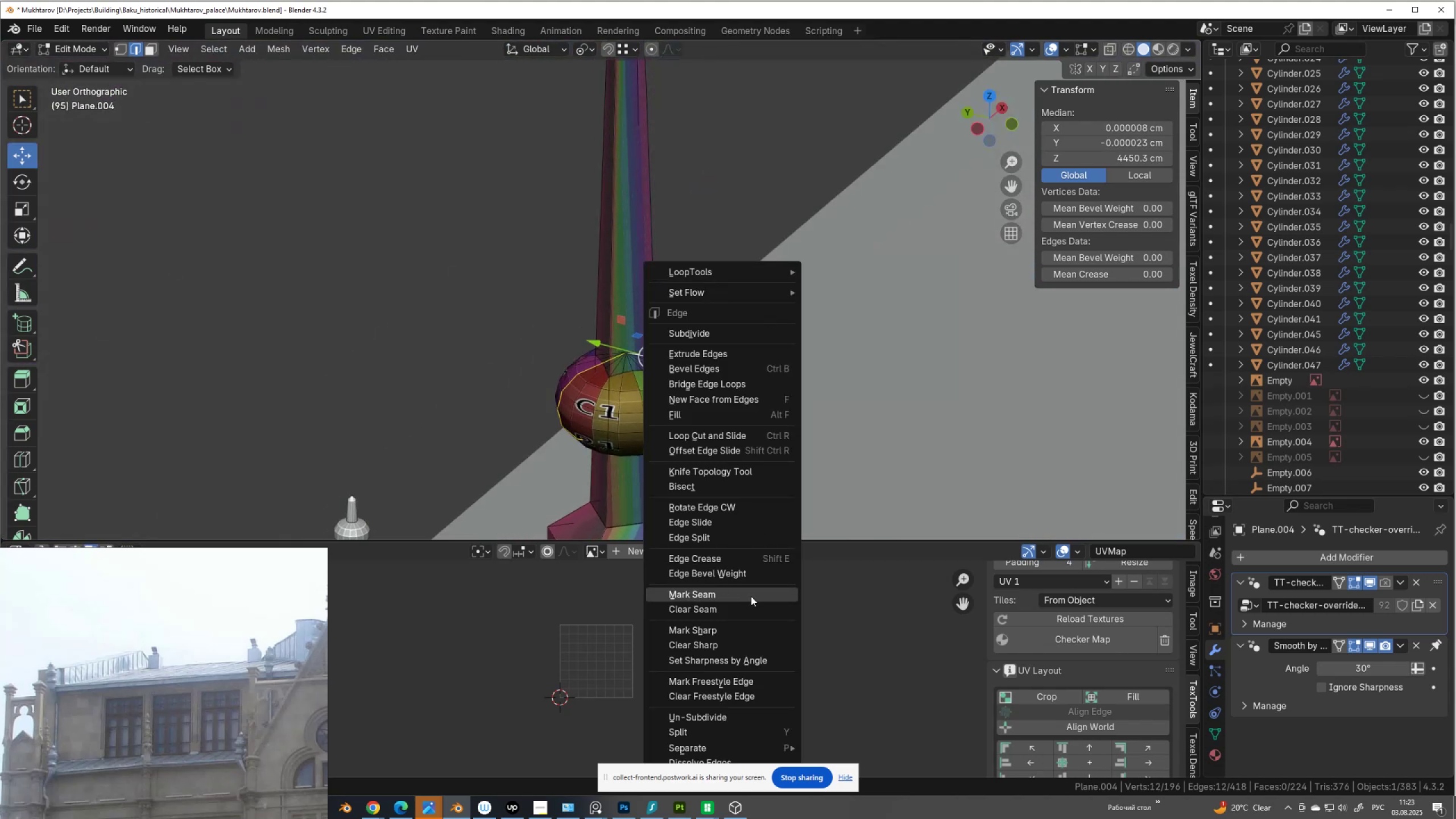 
left_click([751, 596])
 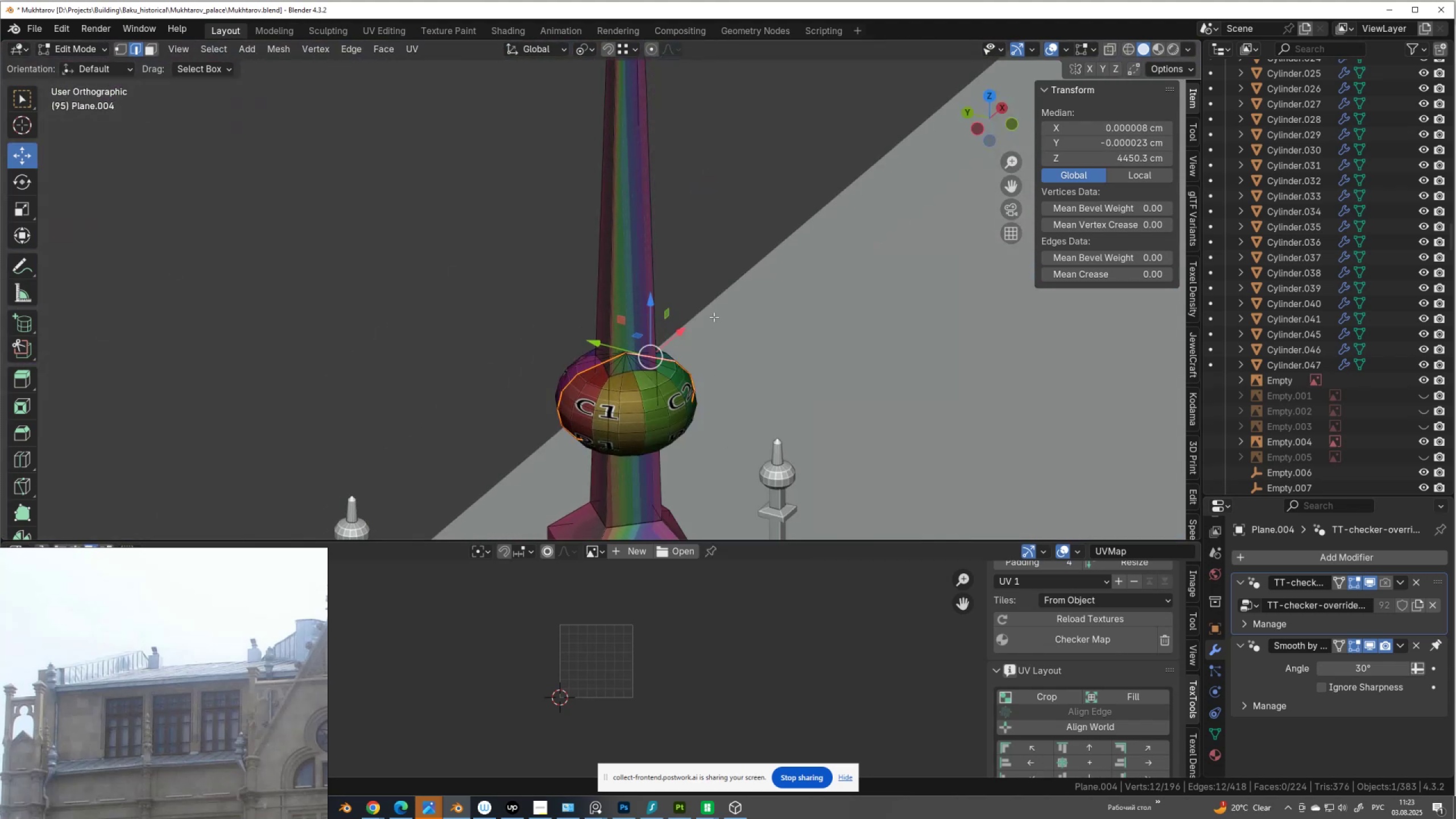 
scroll: coordinate [654, 333], scroll_direction: down, amount: 6.0
 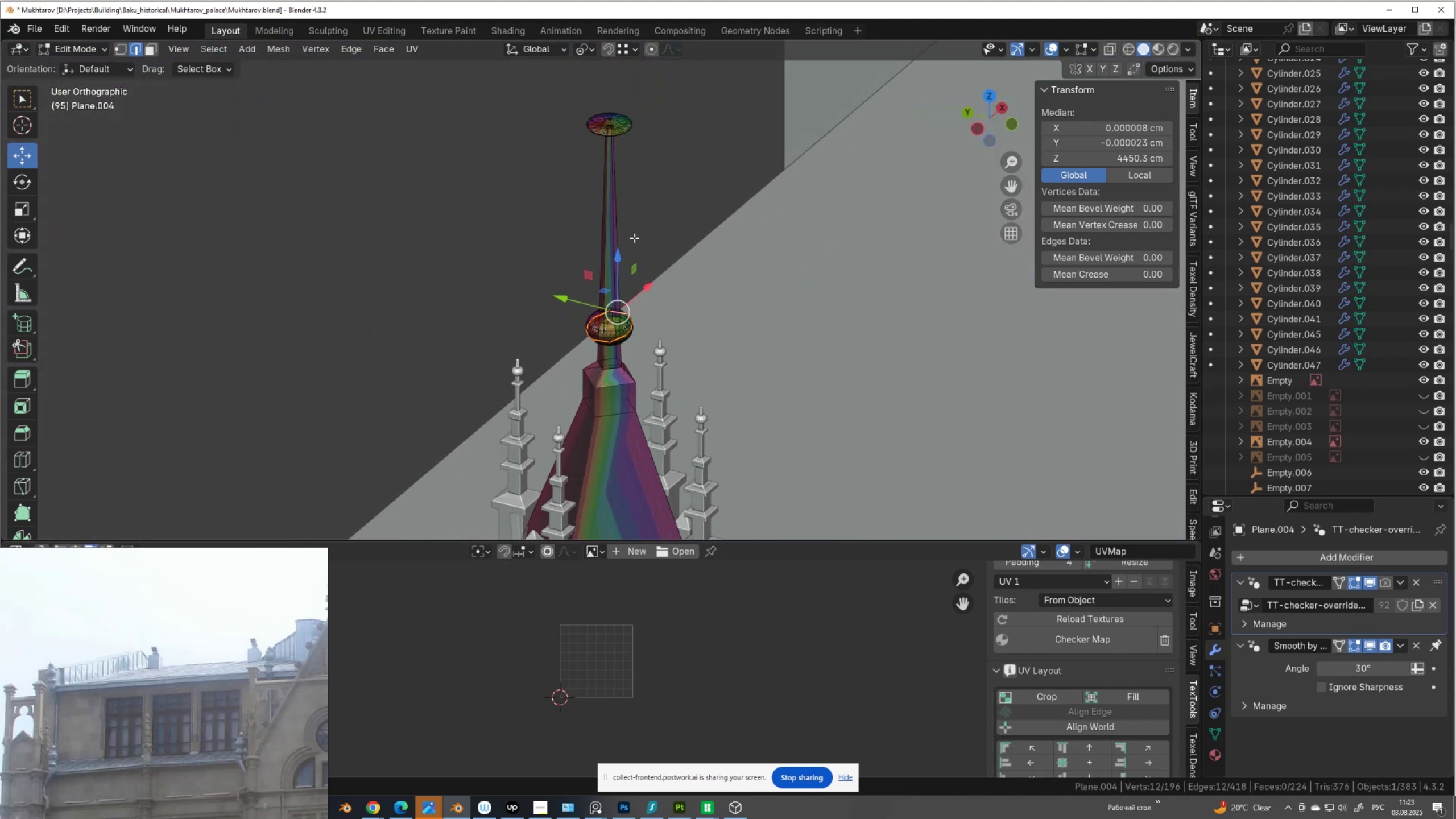 
hold_key(key=ShiftLeft, duration=0.42)
 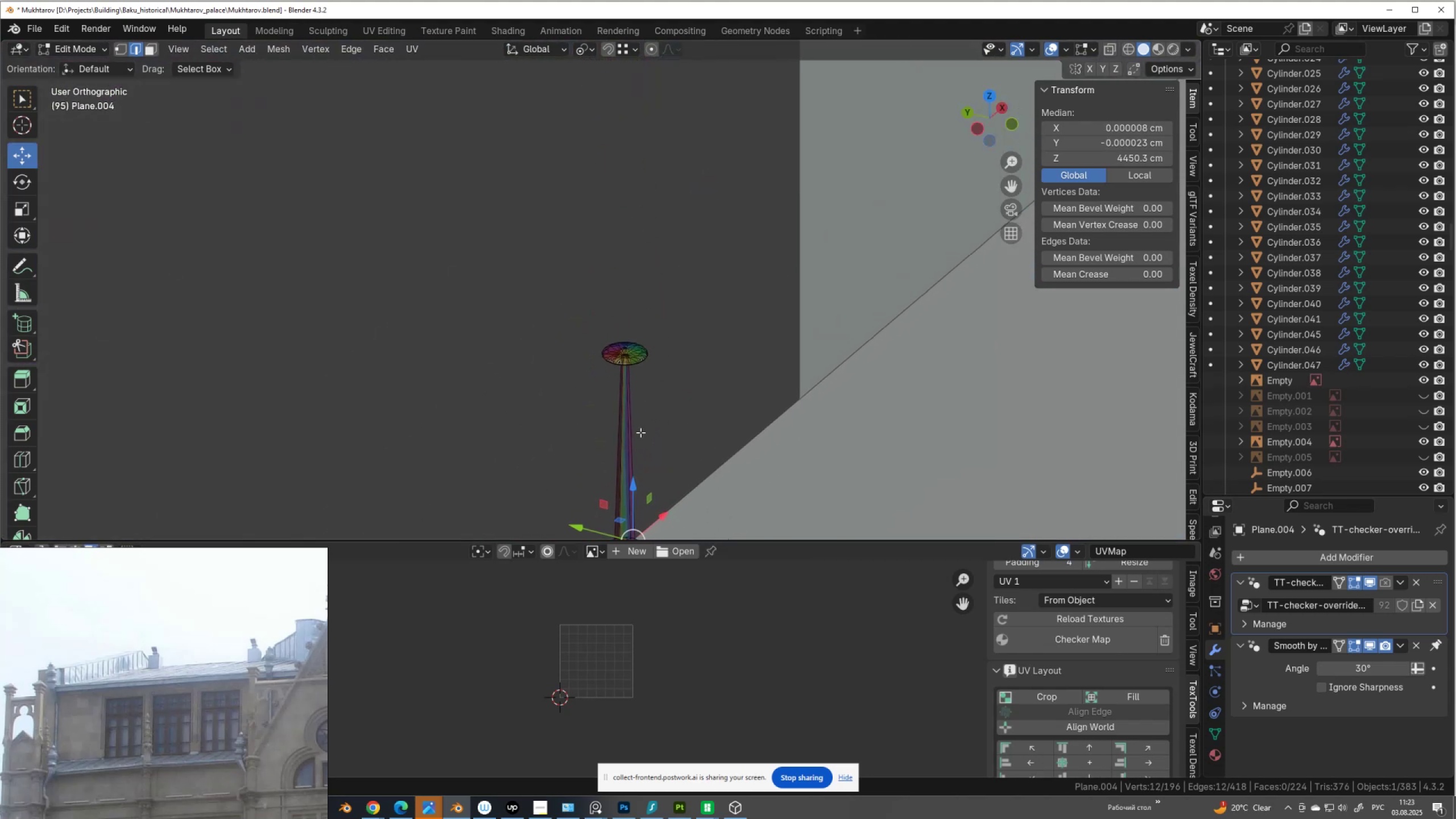 
scroll: coordinate [667, 408], scroll_direction: up, amount: 12.0
 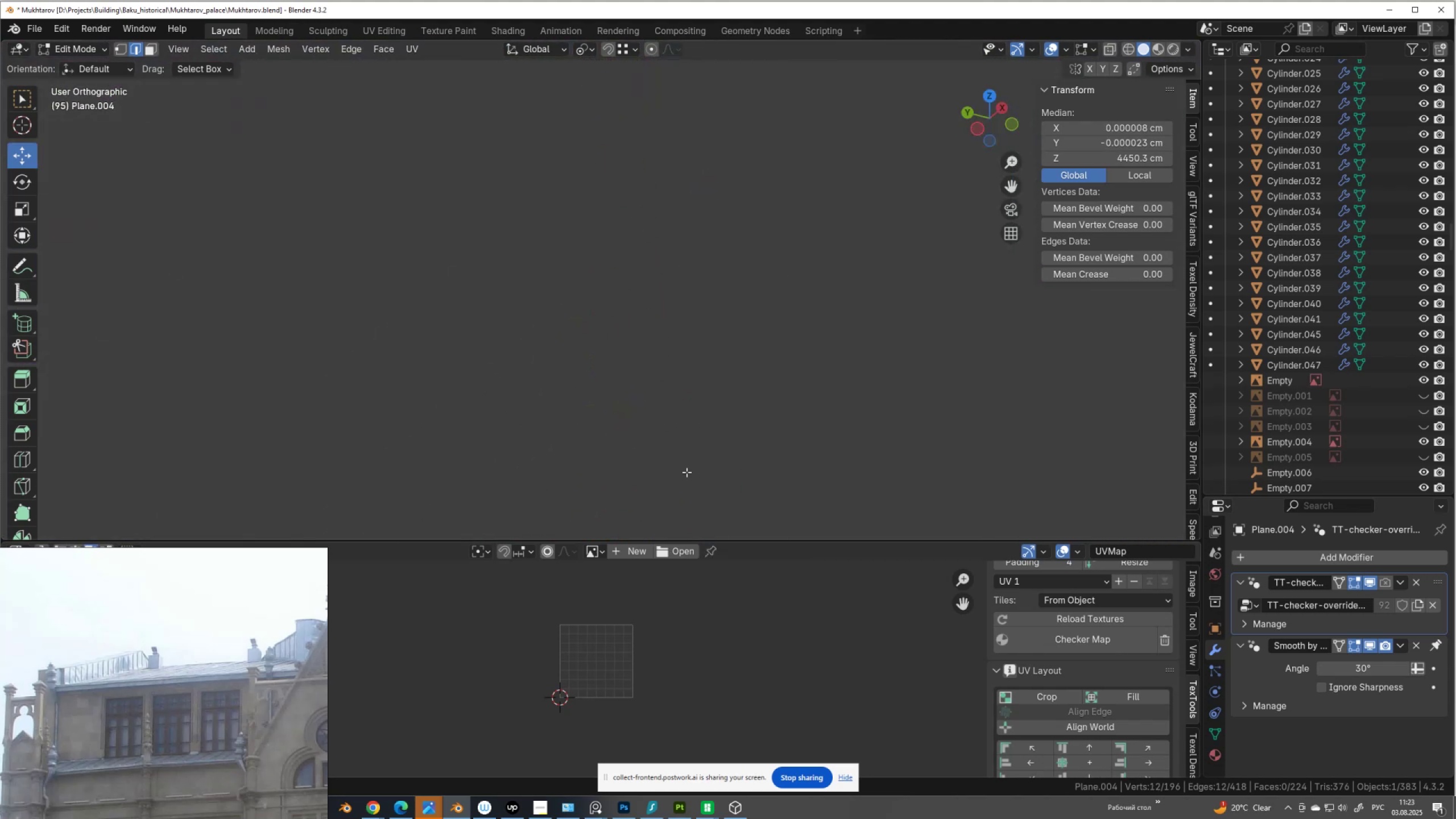 
hold_key(key=ShiftLeft, duration=0.56)
 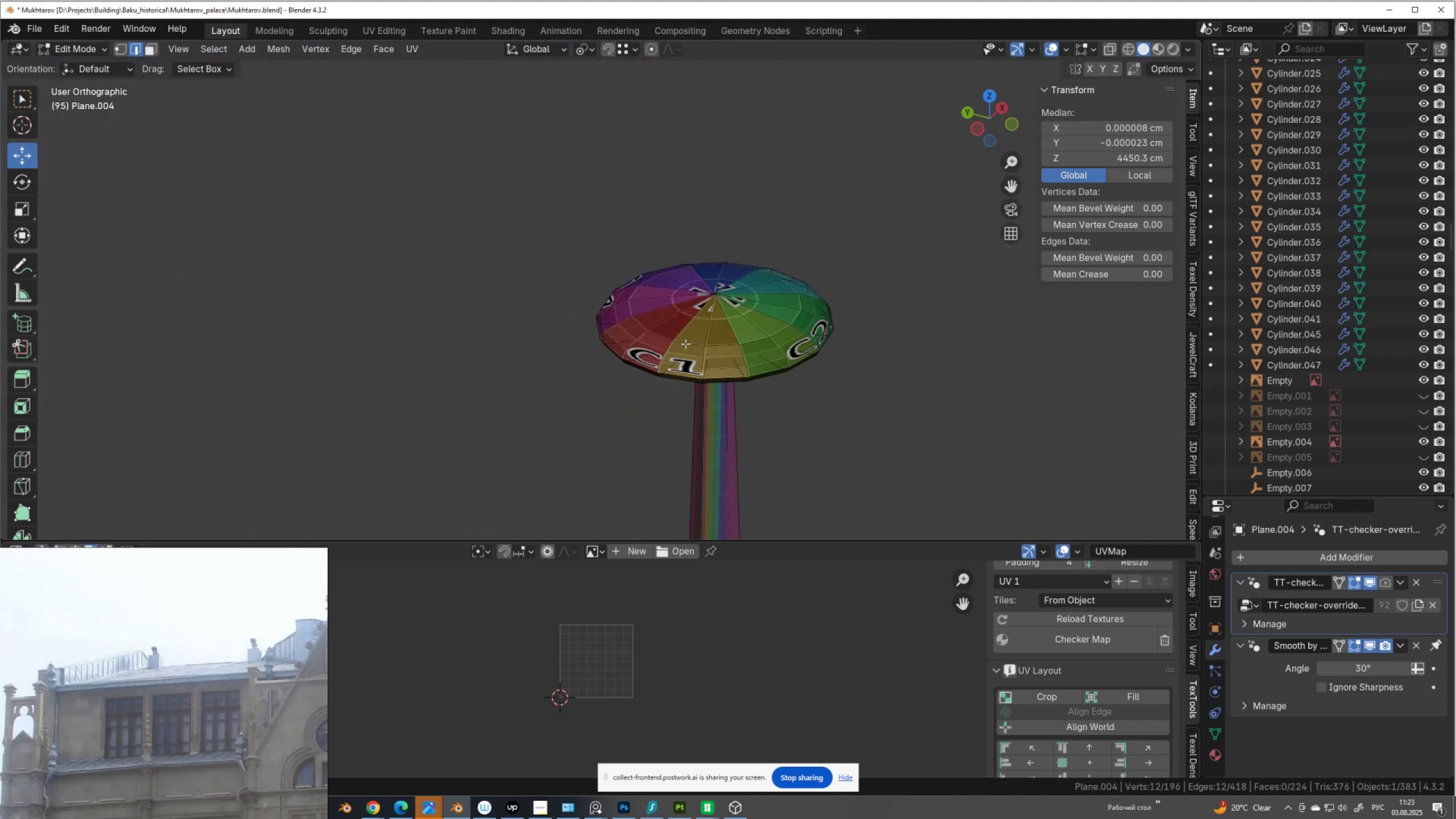 
hold_key(key=AltLeft, duration=0.79)
left_click([679, 375])
 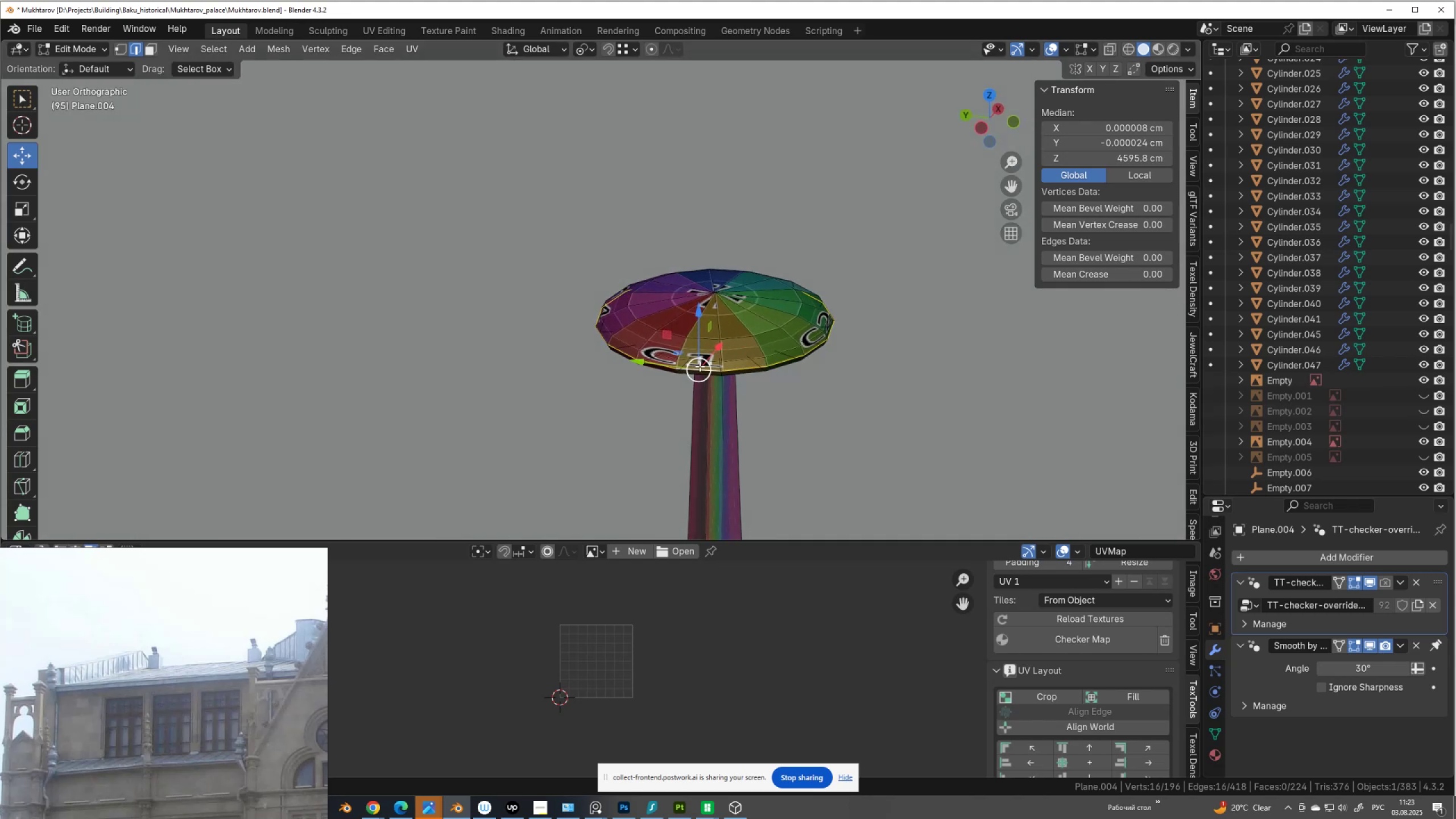 
right_click([700, 366])
 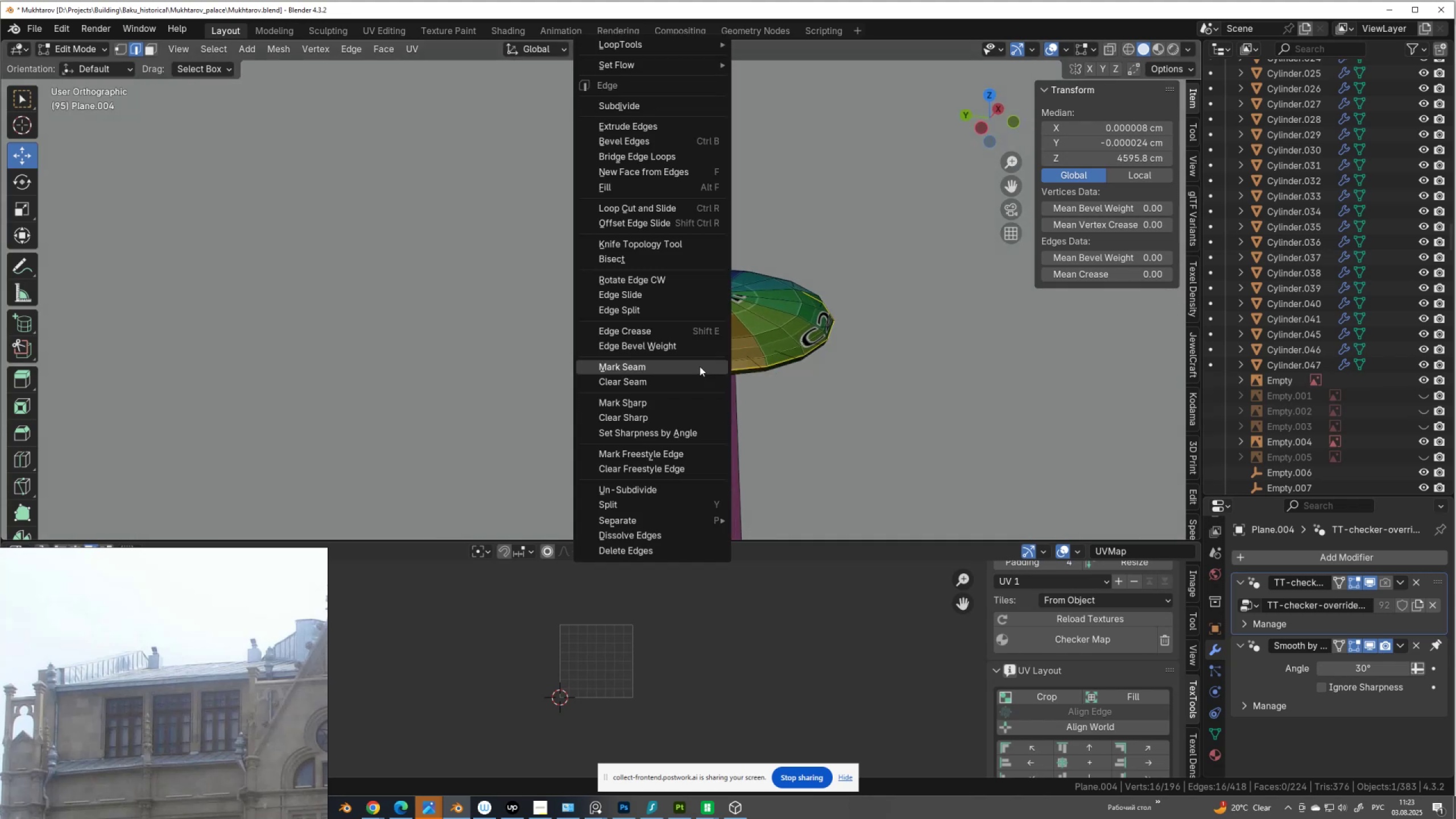 
left_click([700, 366])
 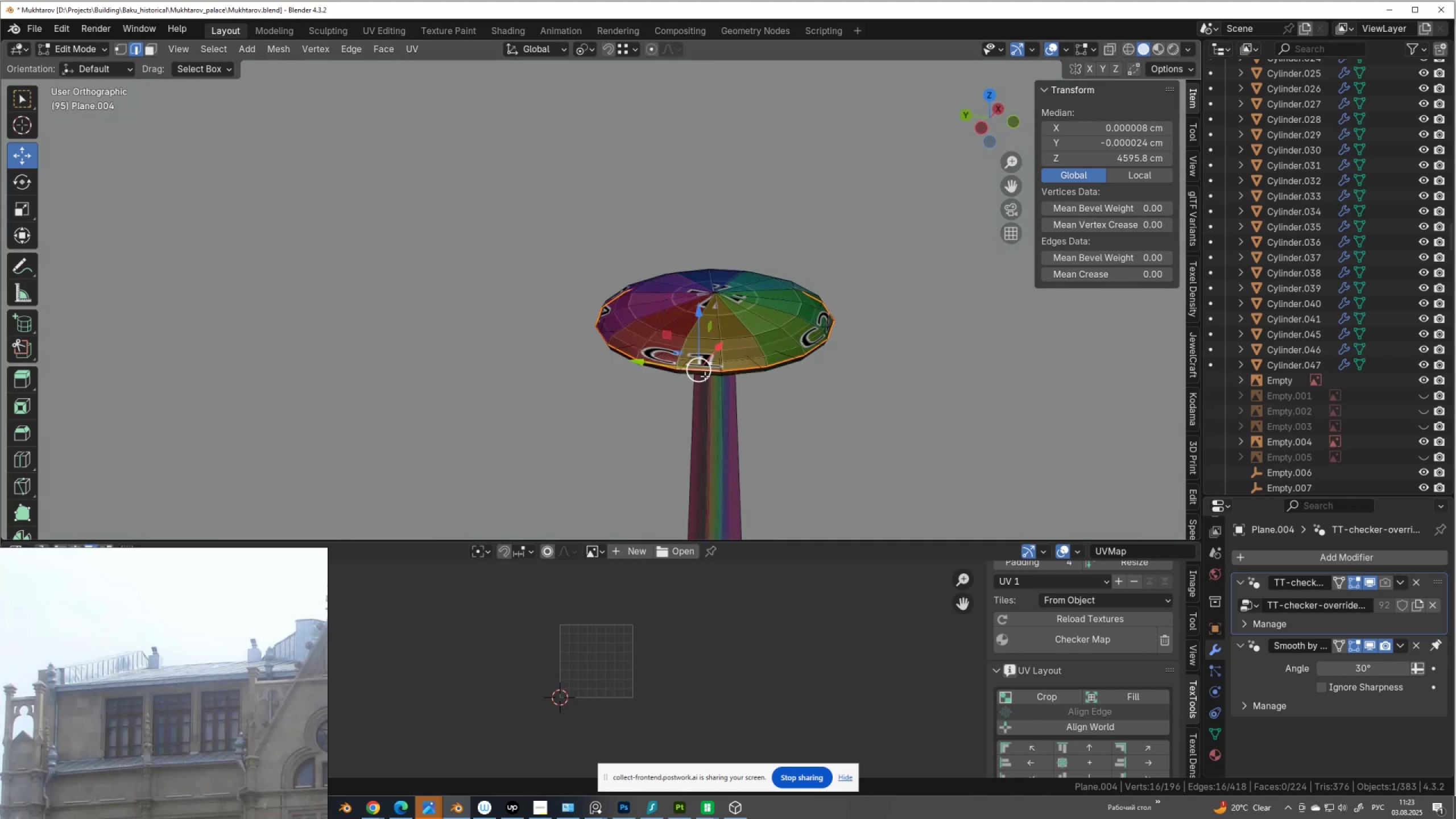 
scroll: coordinate [735, 439], scroll_direction: down, amount: 4.0
 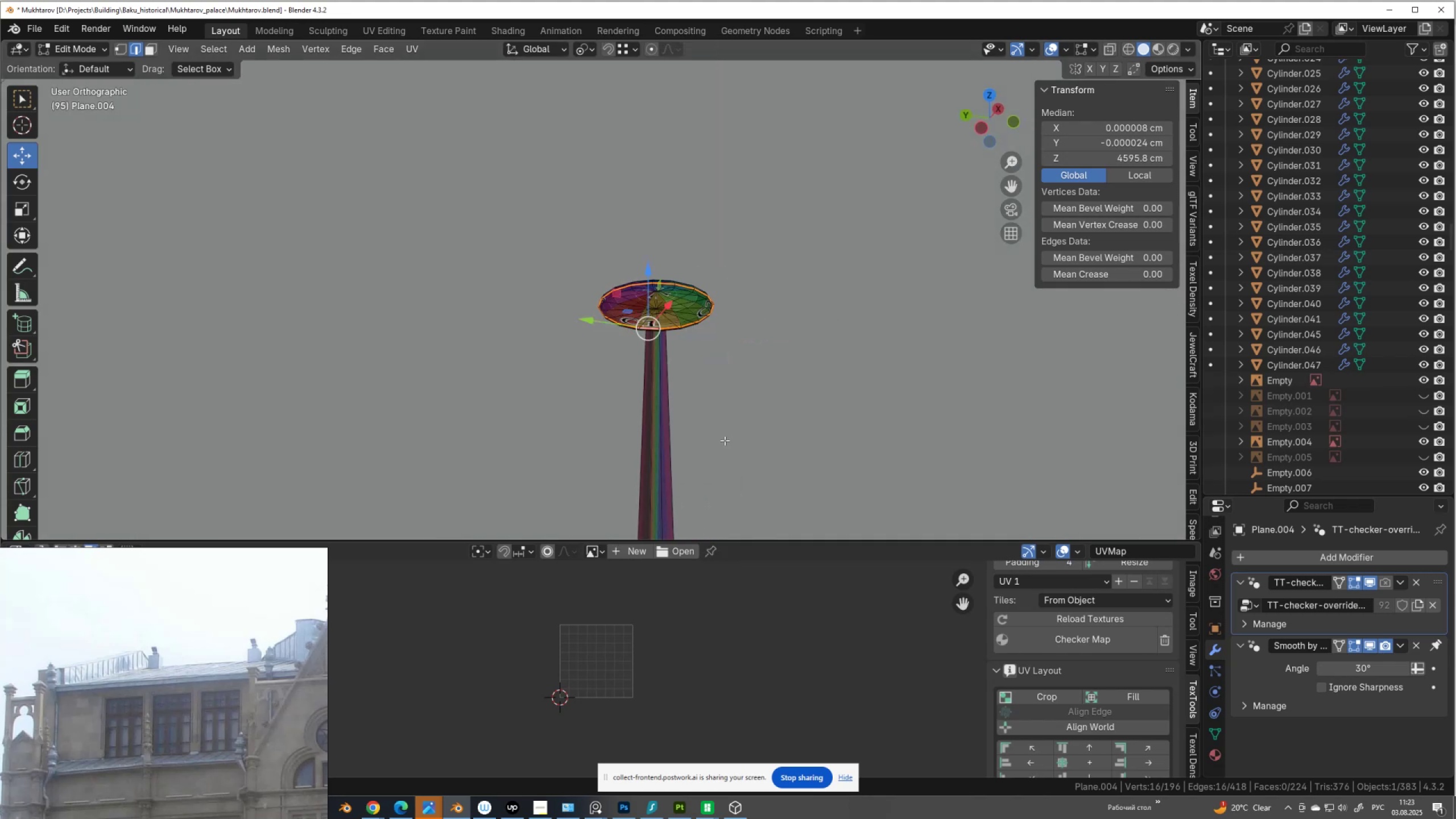 
hold_key(key=ShiftLeft, duration=0.85)
 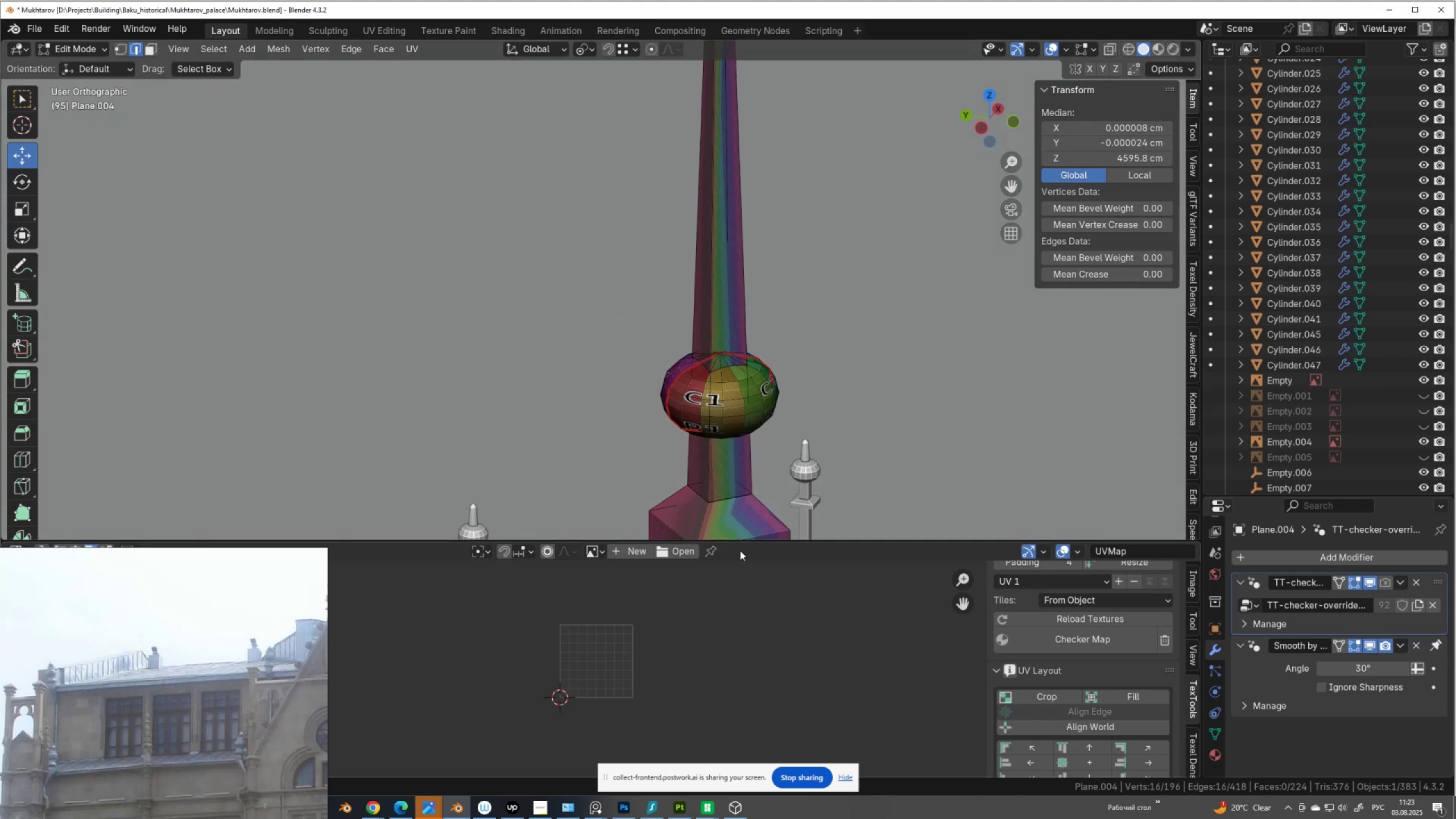 
hold_key(key=ShiftLeft, duration=0.62)
 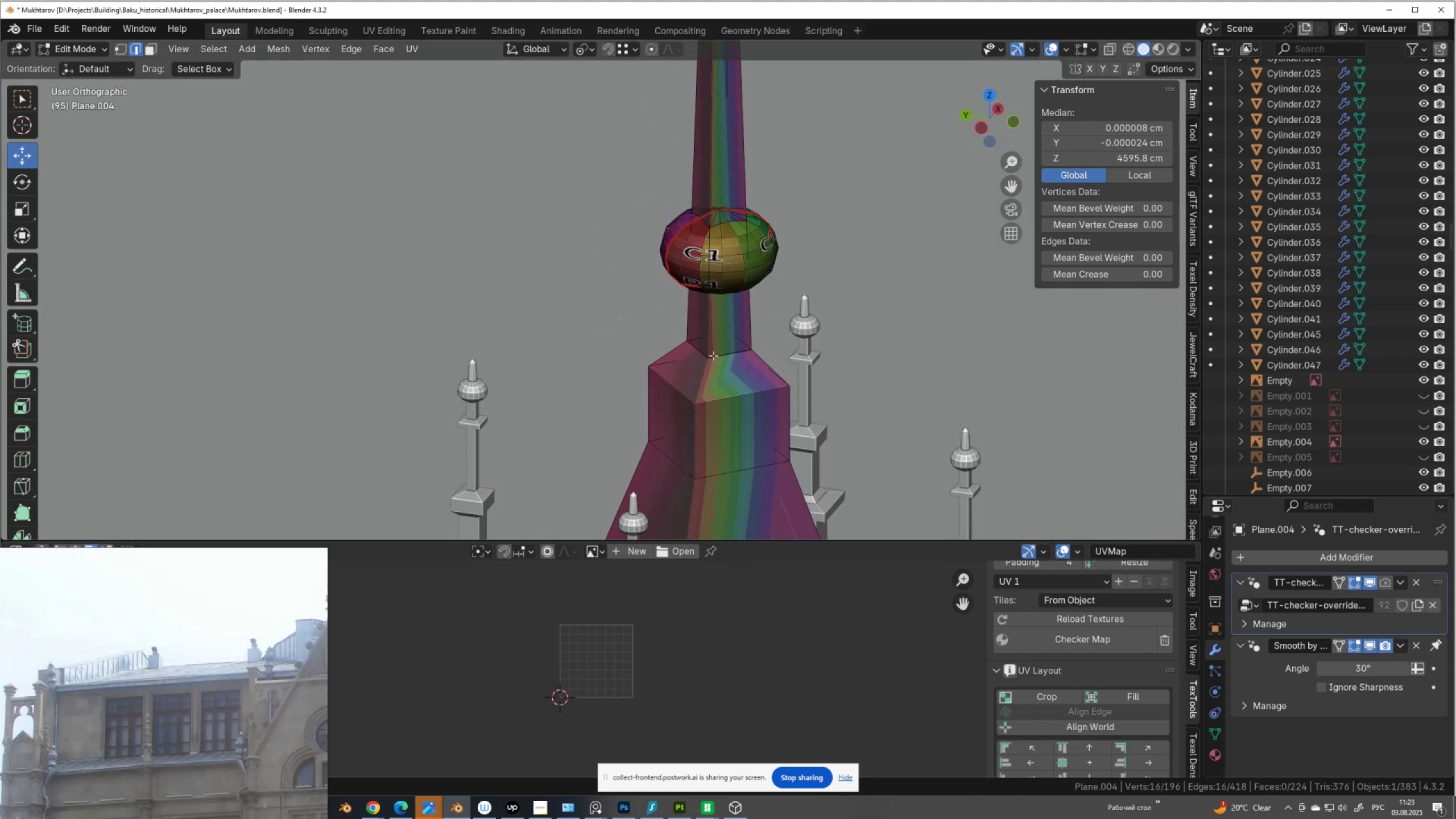 
hold_key(key=AltLeft, duration=1.9)
left_click([706, 378])
 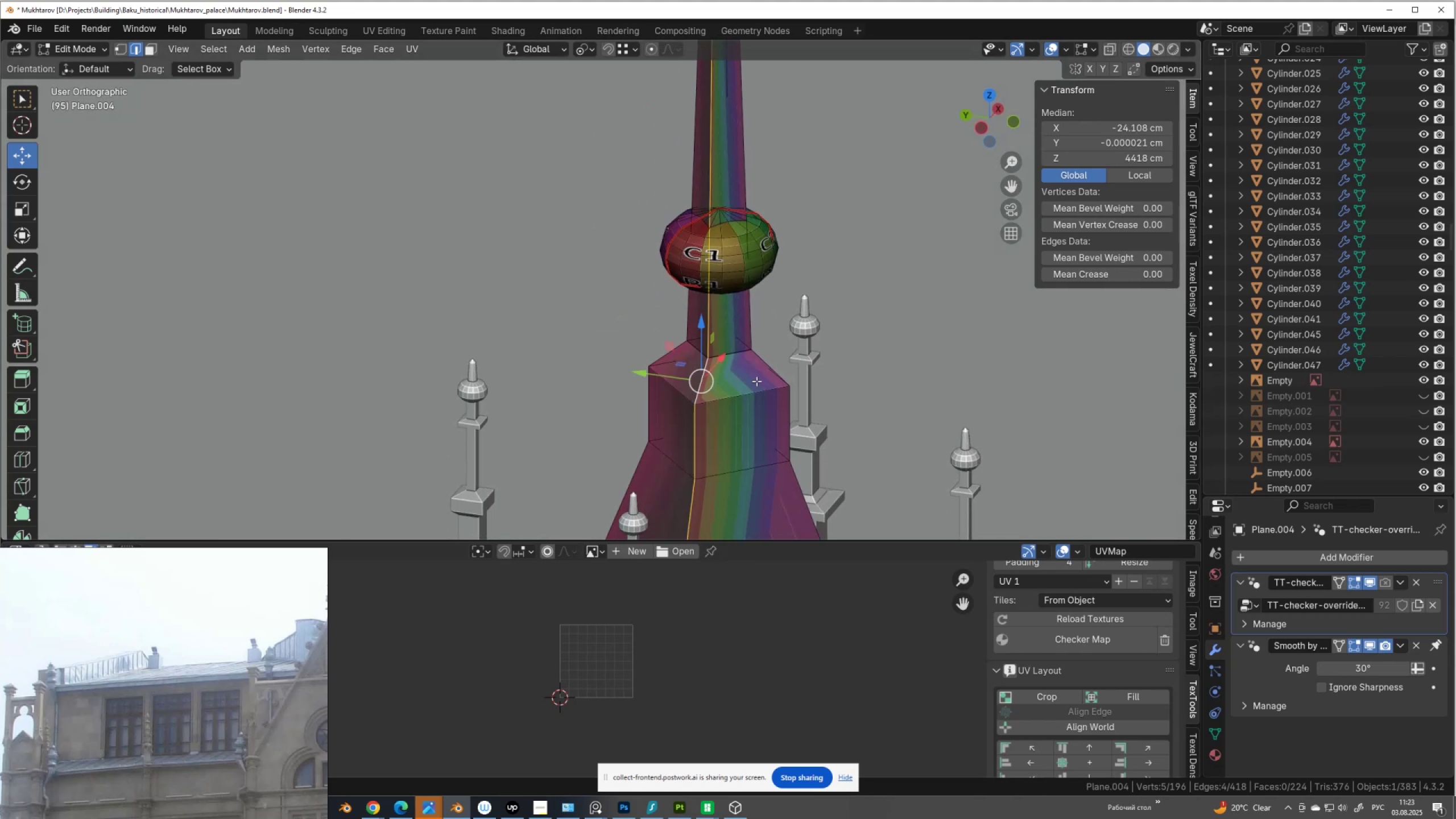 
hold_key(key=ShiftLeft, duration=1.21)
left_click([764, 375])
 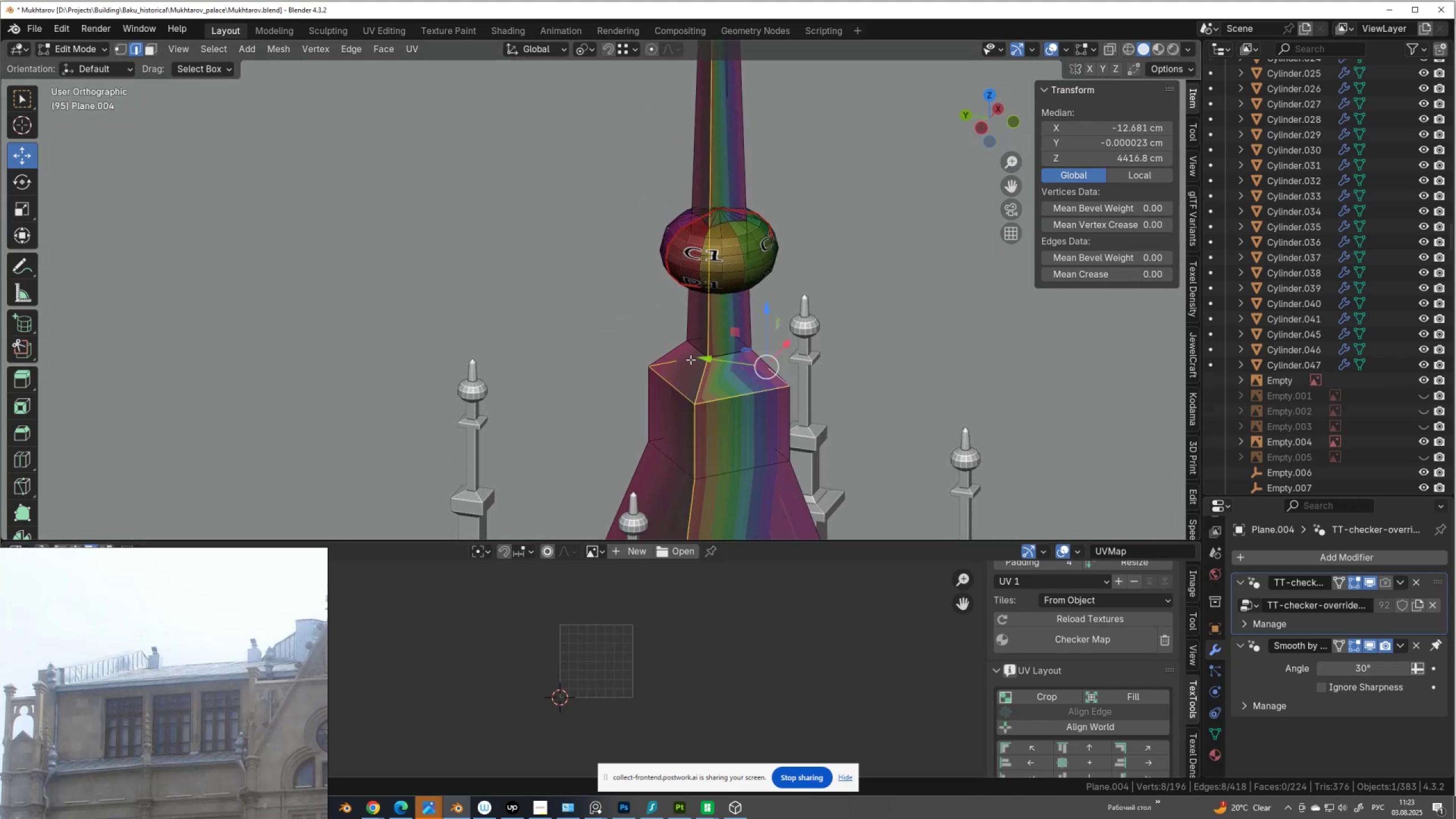 
key(Control+ControlLeft)
 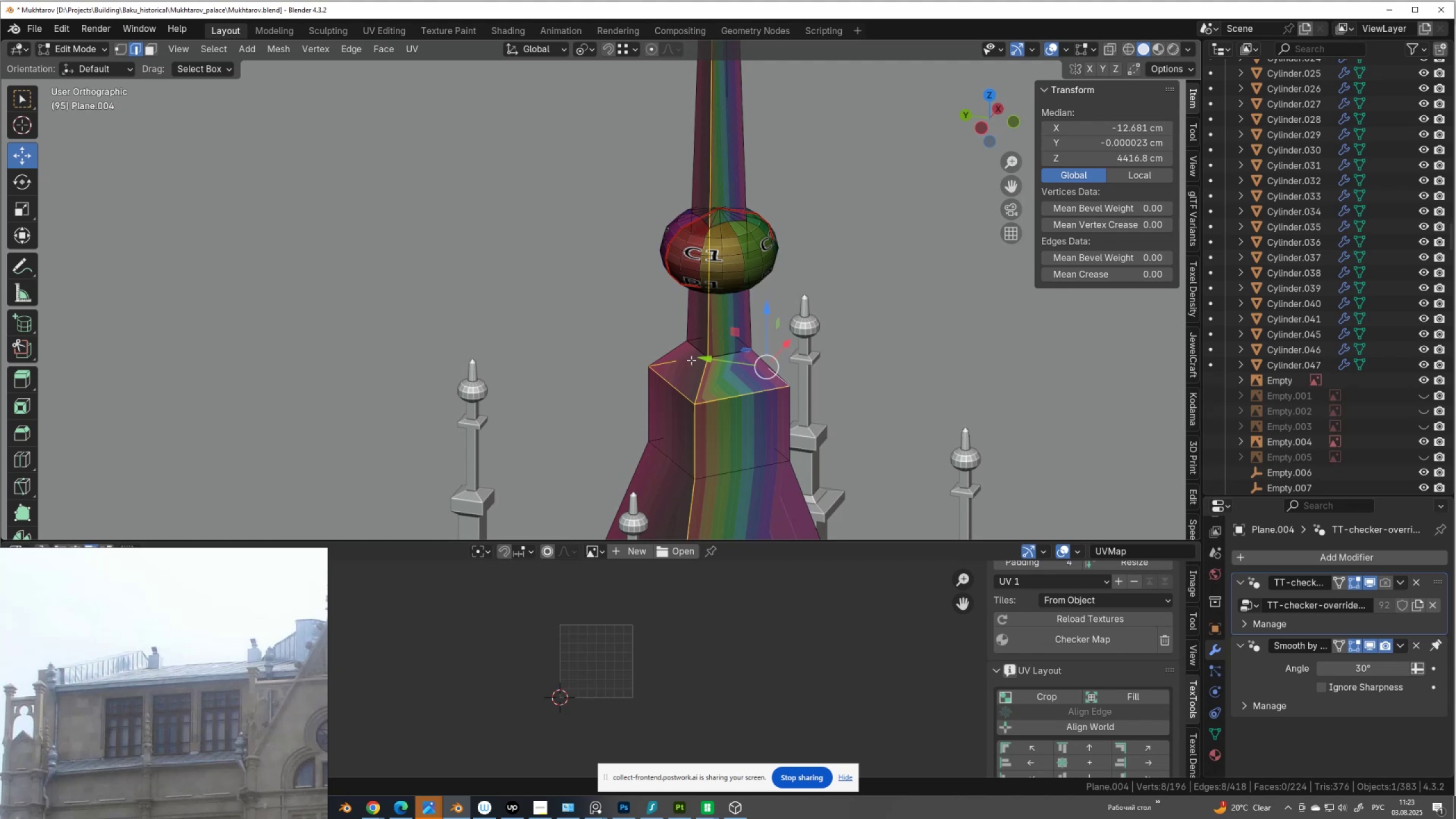 
key(Control+Z)
 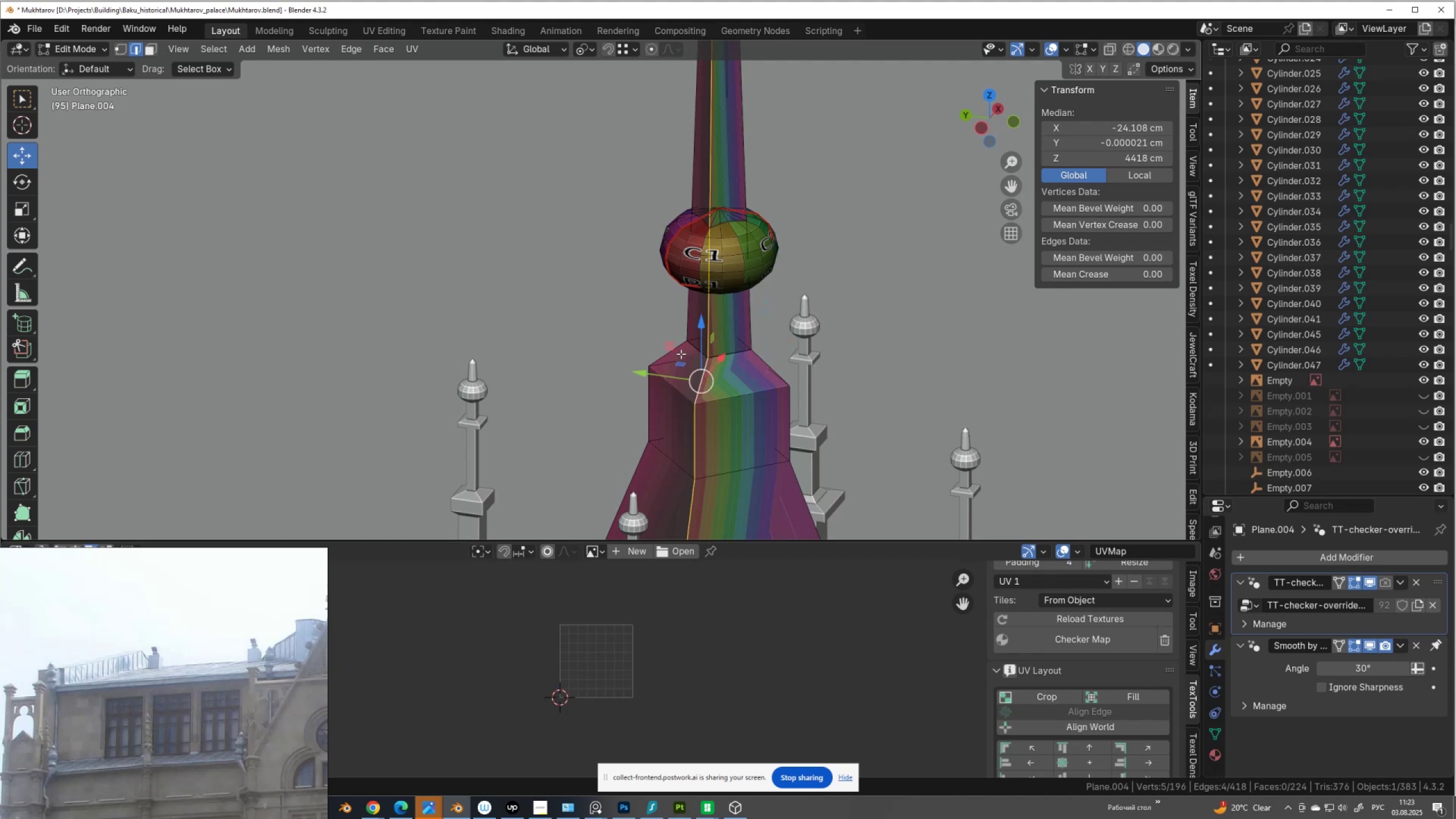 
hold_key(key=AltLeft, duration=1.52)
hold_key(key=ShiftLeft, duration=1.52)
left_click([677, 351])
 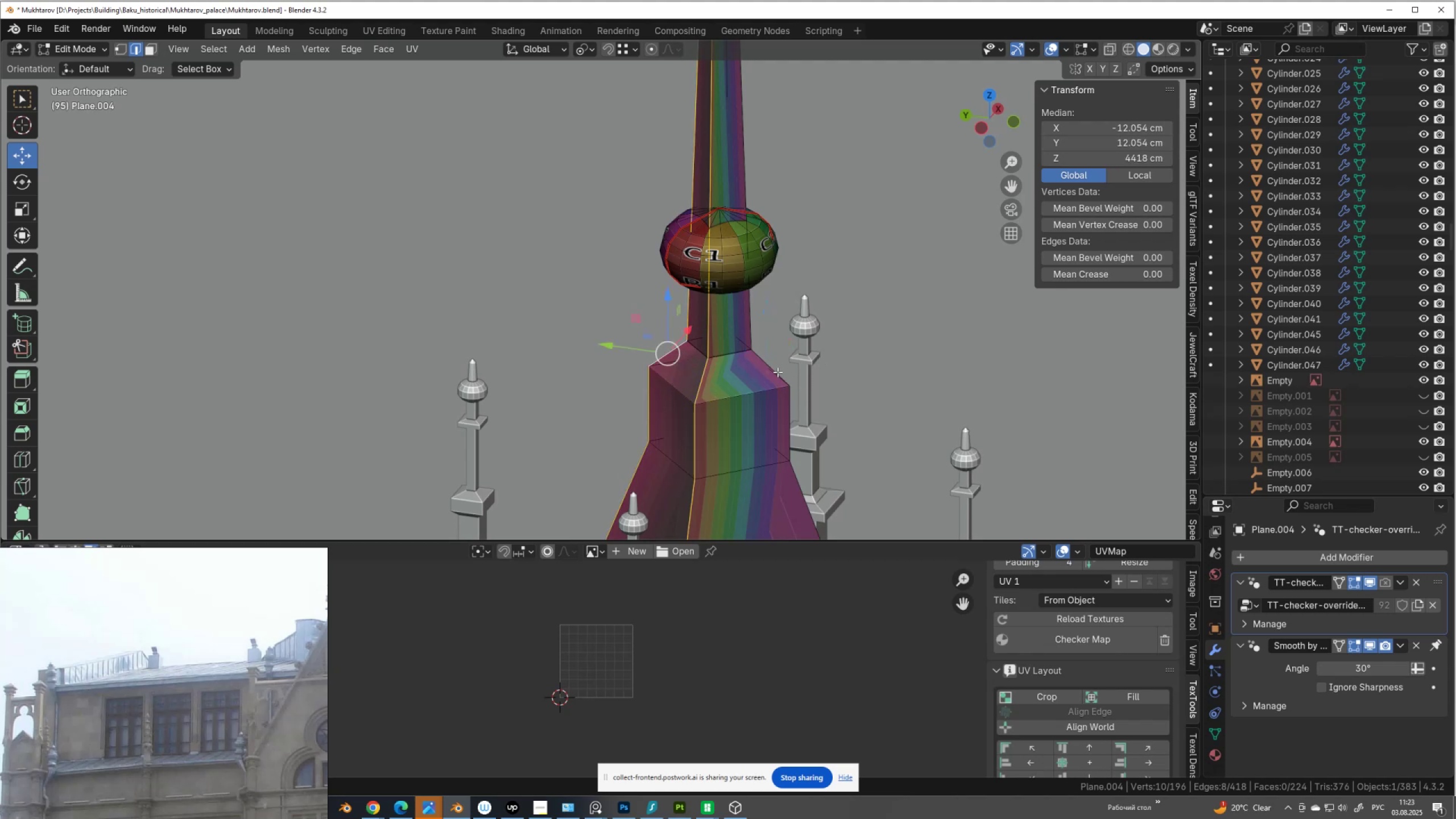 
left_click([777, 372])
 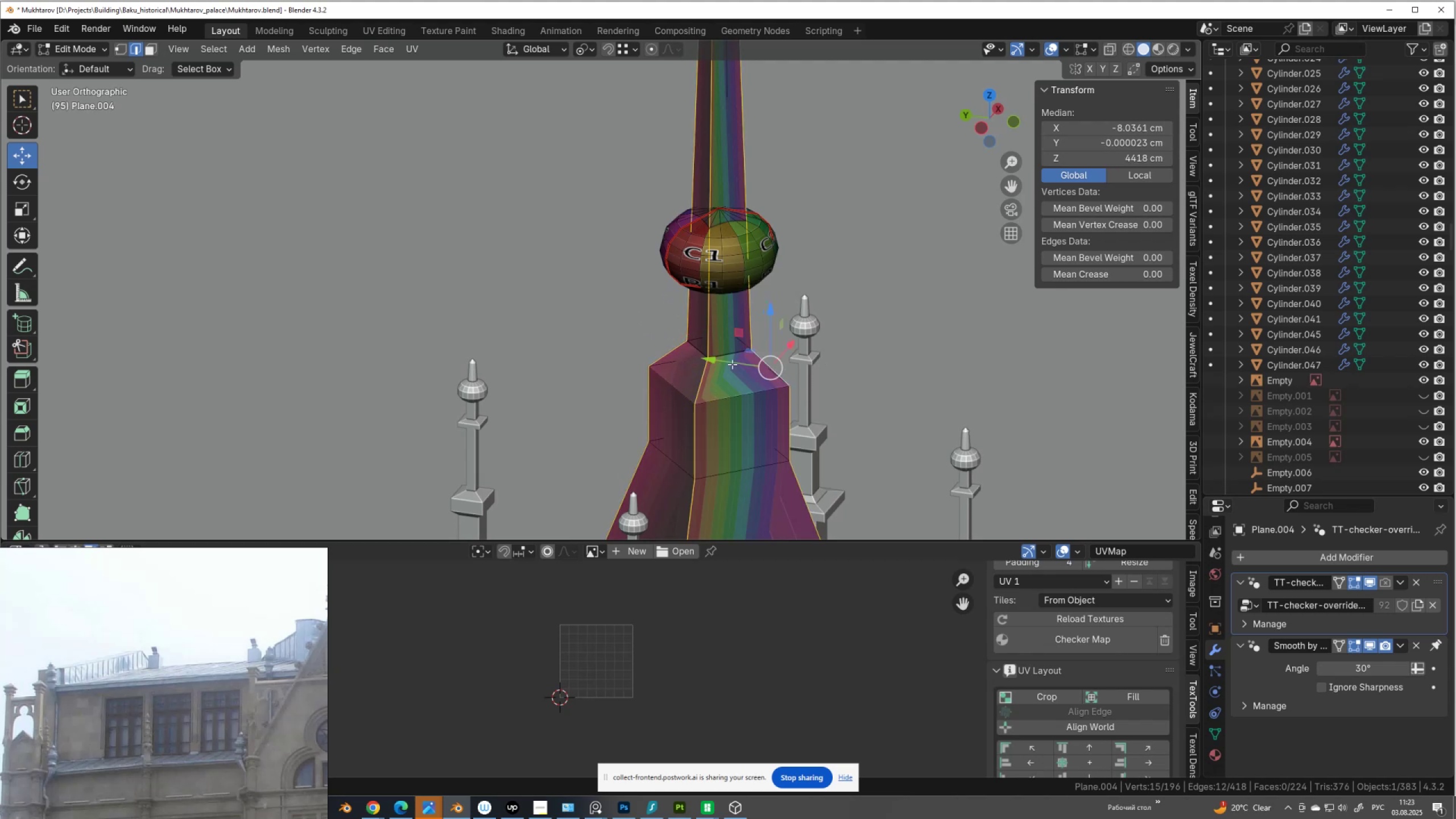 
hold_key(key=AltLeft, duration=1.04)
hold_key(key=ShiftLeft, duration=1.08)
left_click([730, 355])
 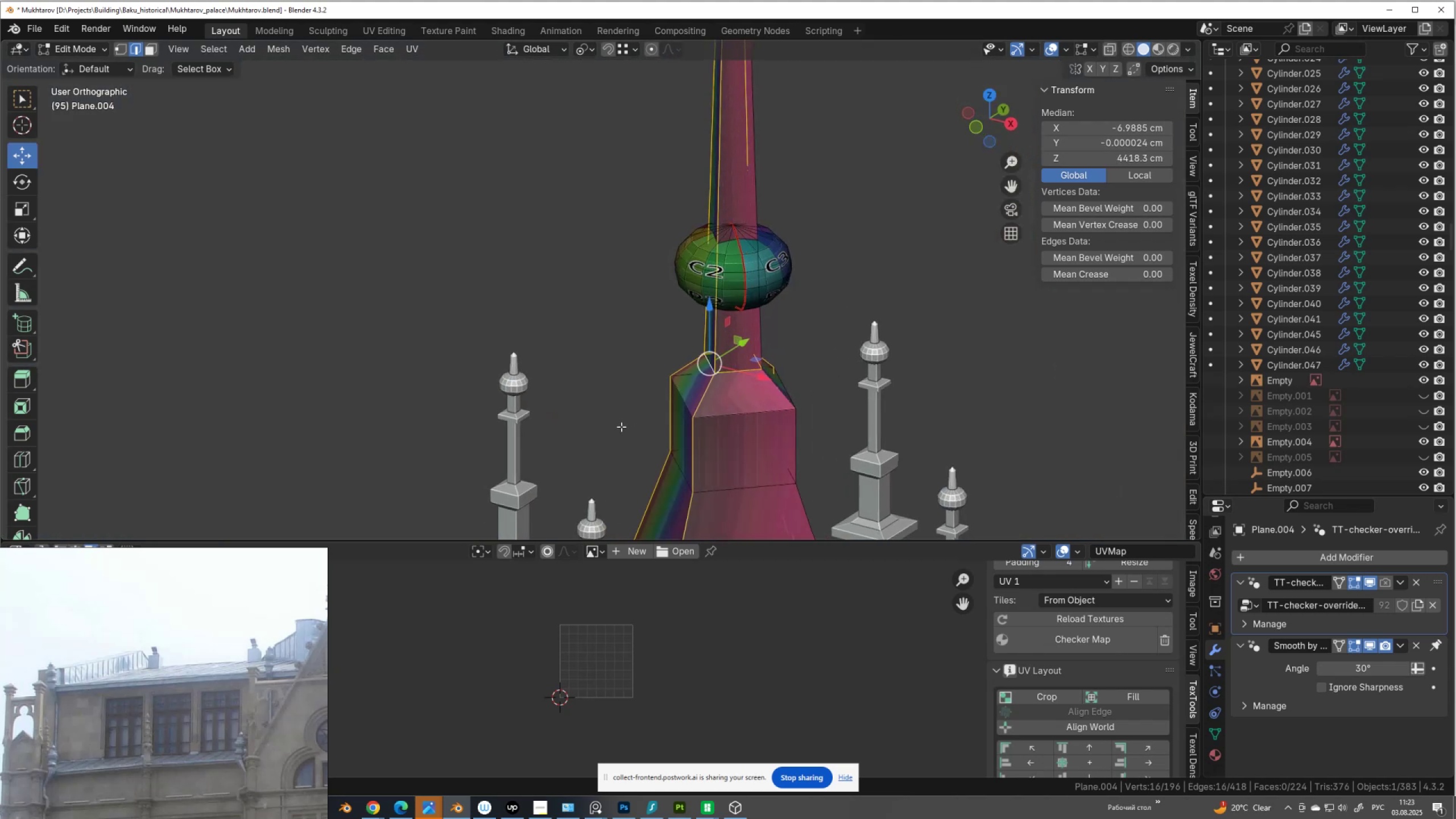 
hold_key(key=ShiftLeft, duration=0.62)
hold_key(key=AltLeft, duration=0.58)
left_click([771, 381])
 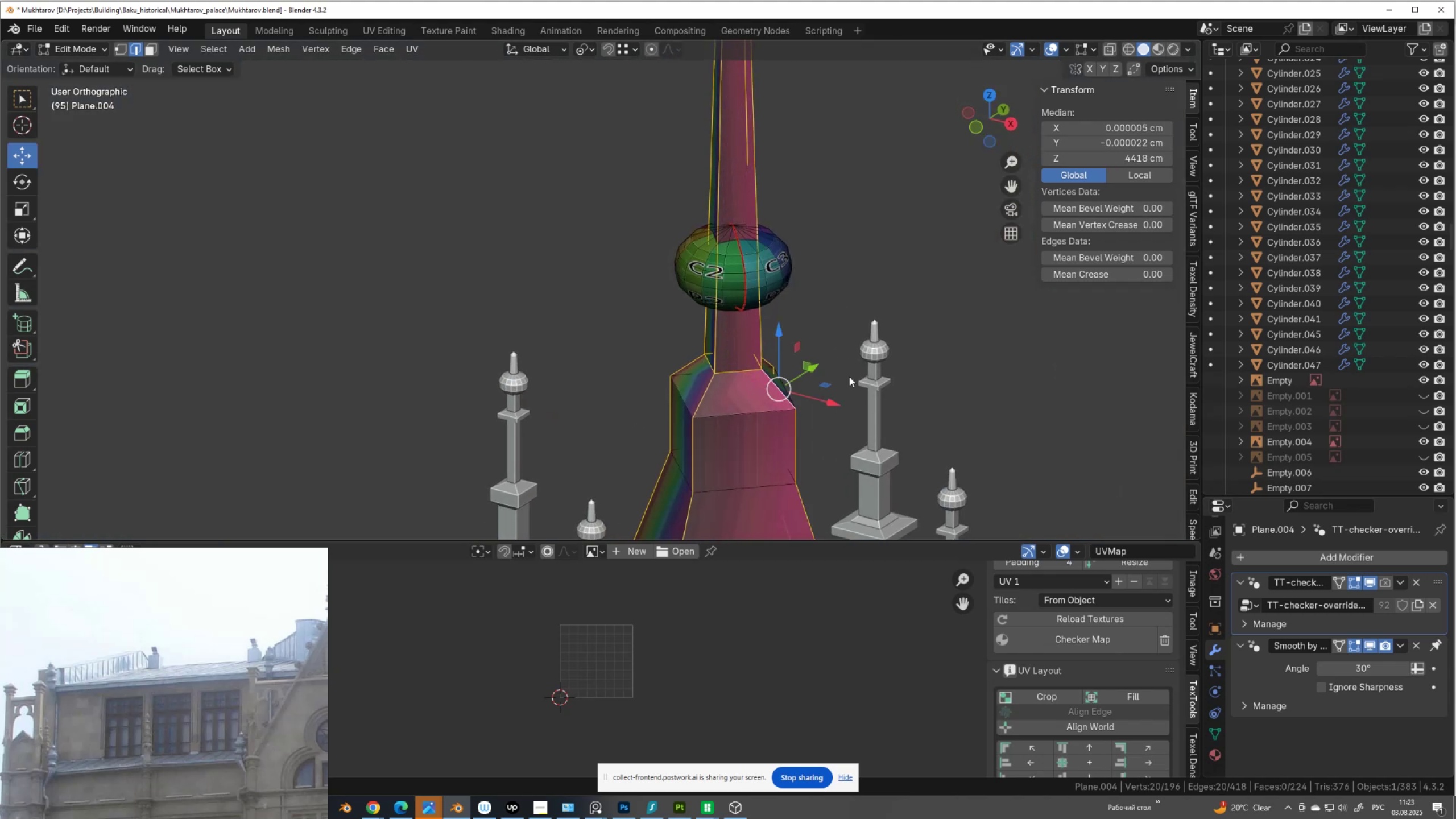 
right_click([849, 377])
 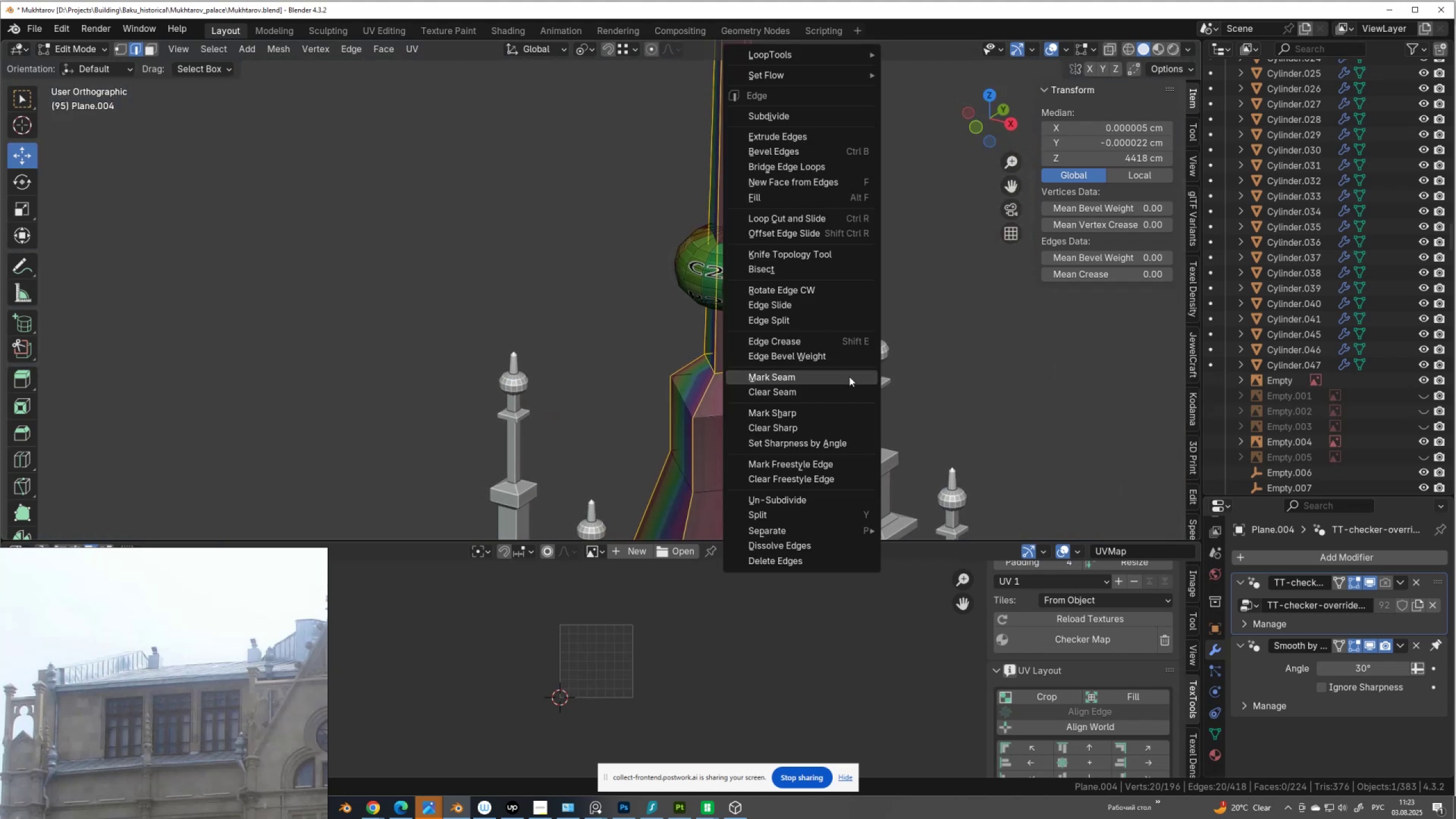 
left_click([849, 377])
 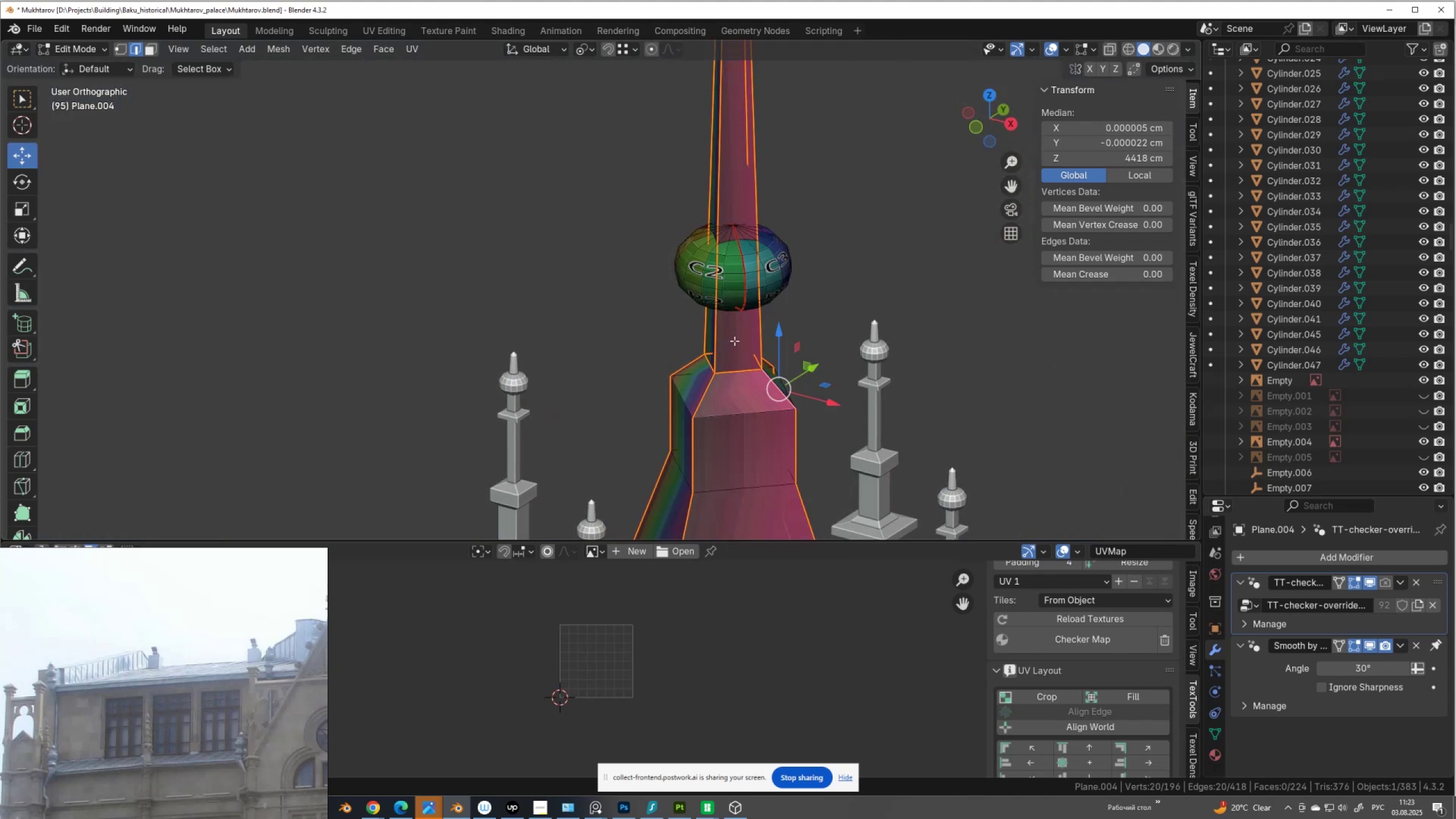 
scroll: coordinate [733, 348], scroll_direction: down, amount: 6.0
 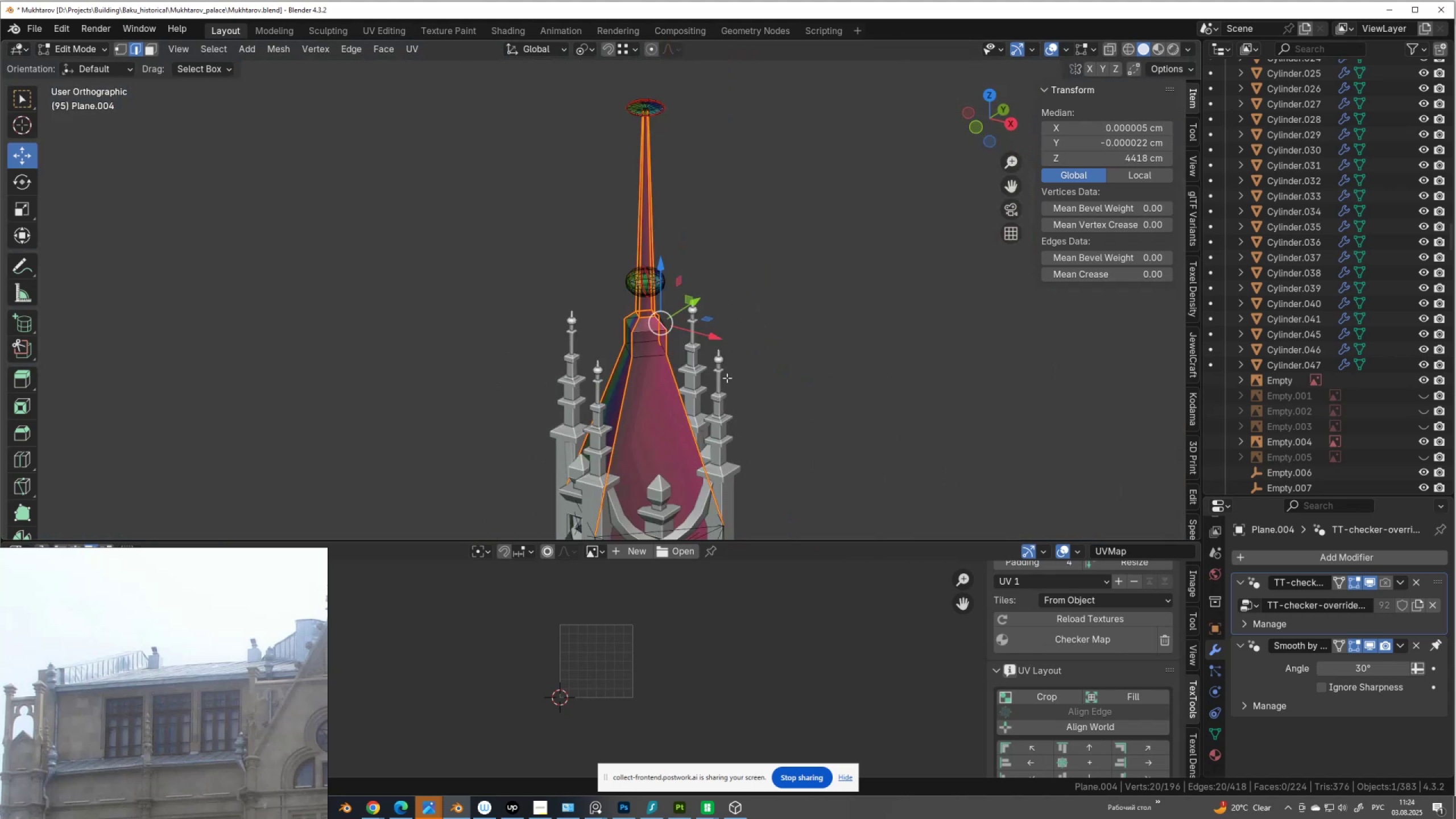 
hold_key(key=ShiftLeft, duration=0.72)
 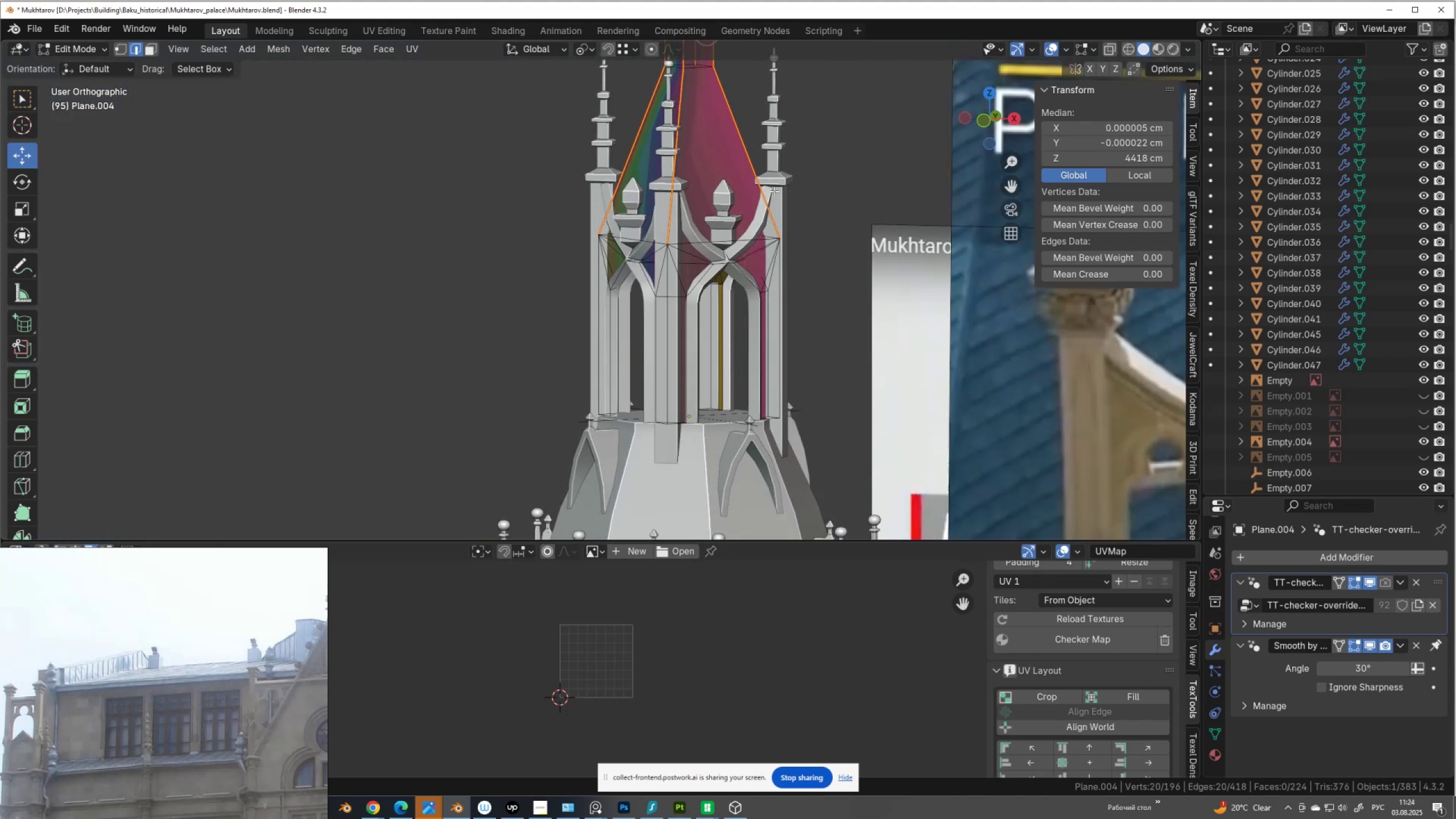 
scroll: coordinate [774, 191], scroll_direction: up, amount: 1.0
 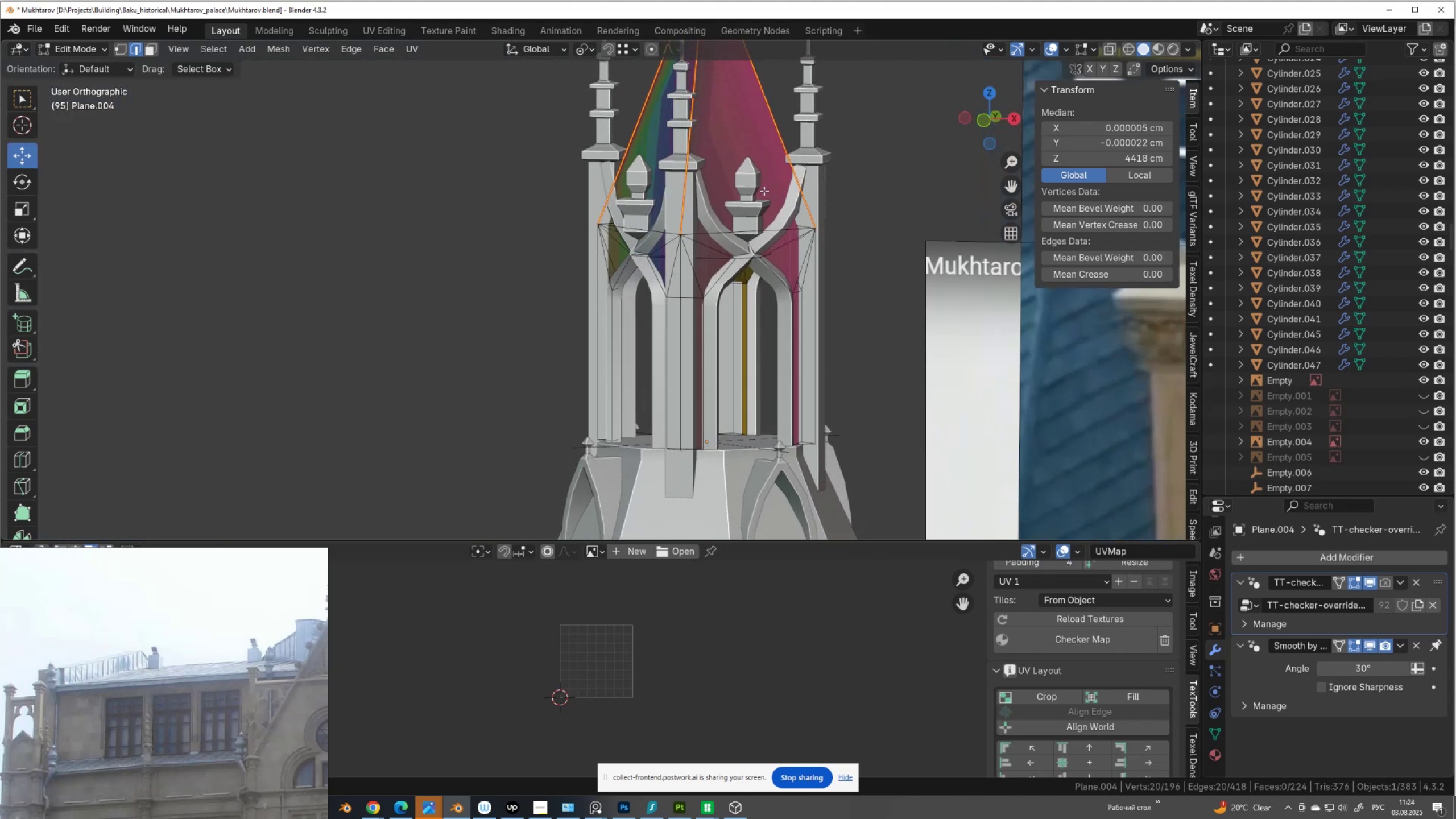 
hold_key(key=ShiftLeft, duration=0.39)
 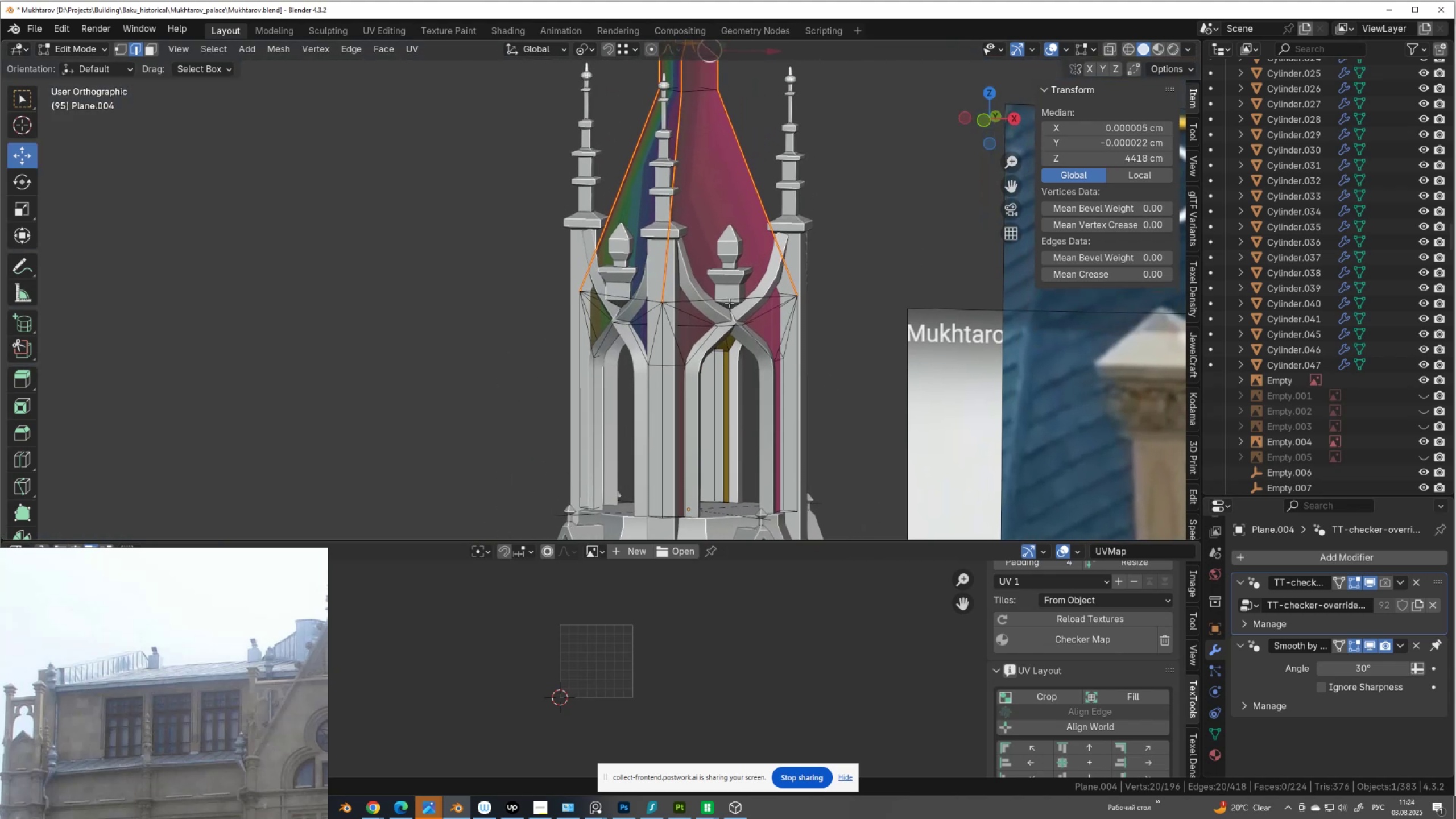 
scroll: coordinate [721, 333], scroll_direction: up, amount: 3.0
 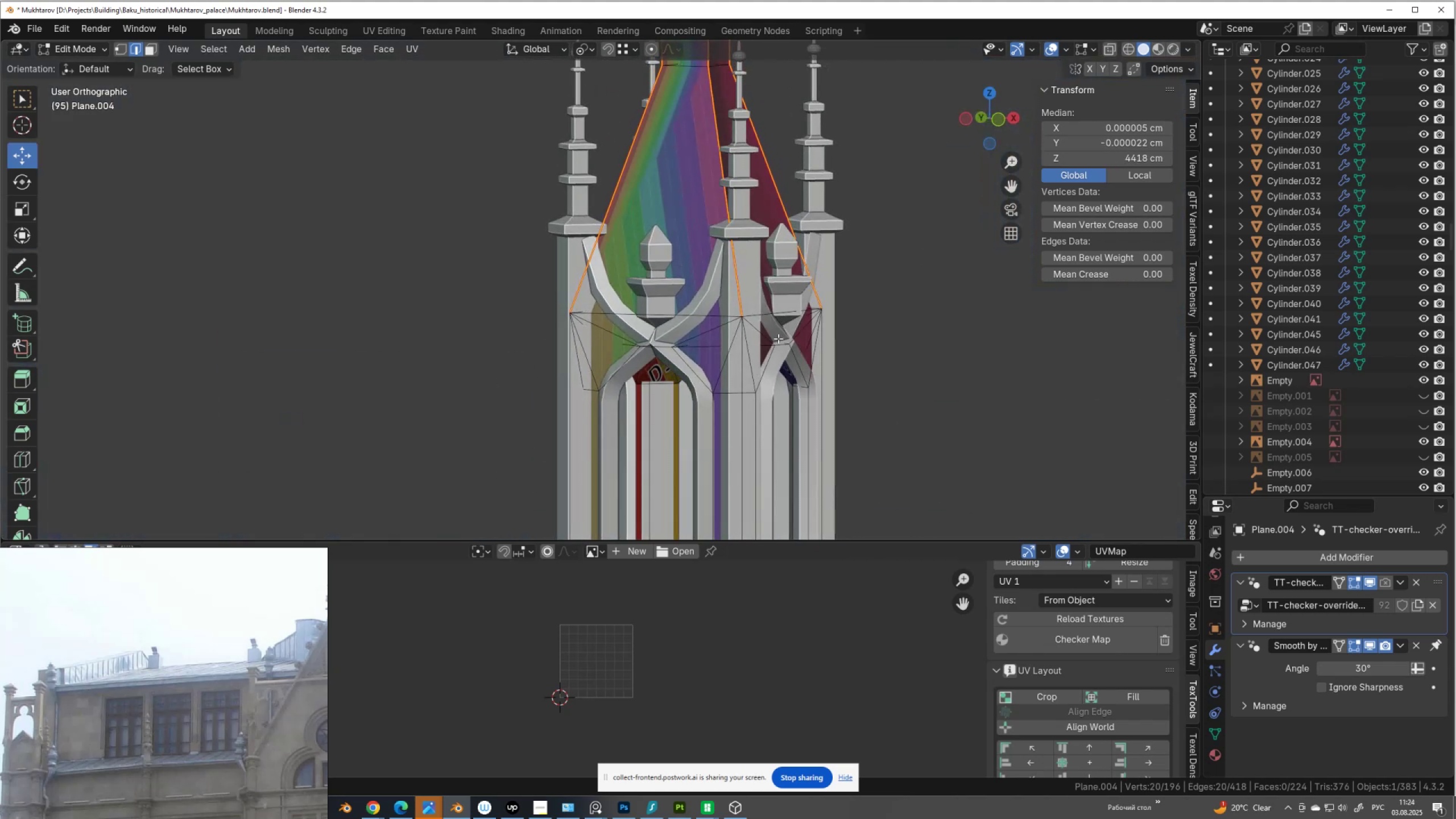 
key(Slash)
 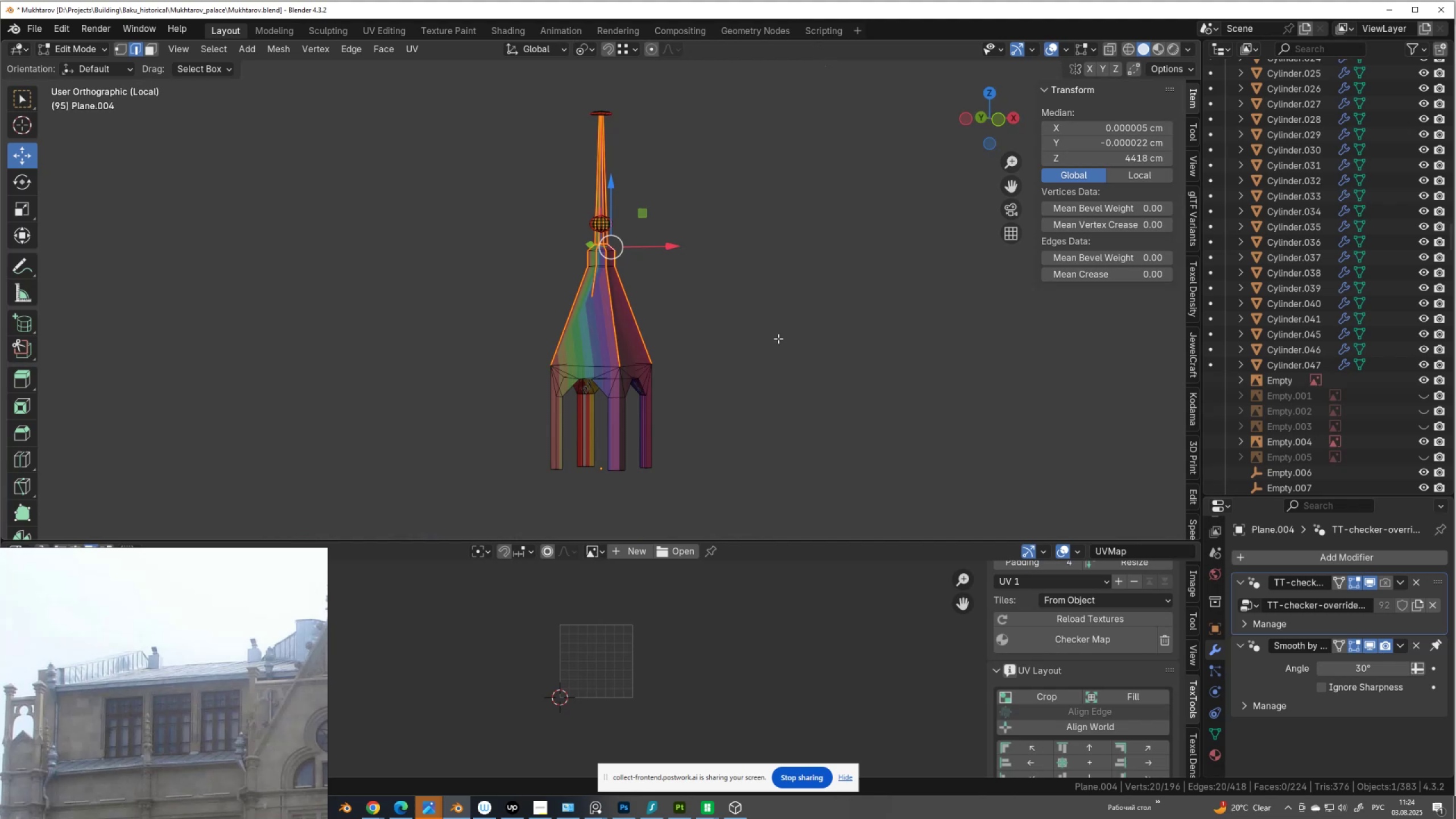 
scroll: coordinate [664, 402], scroll_direction: up, amount: 5.0
 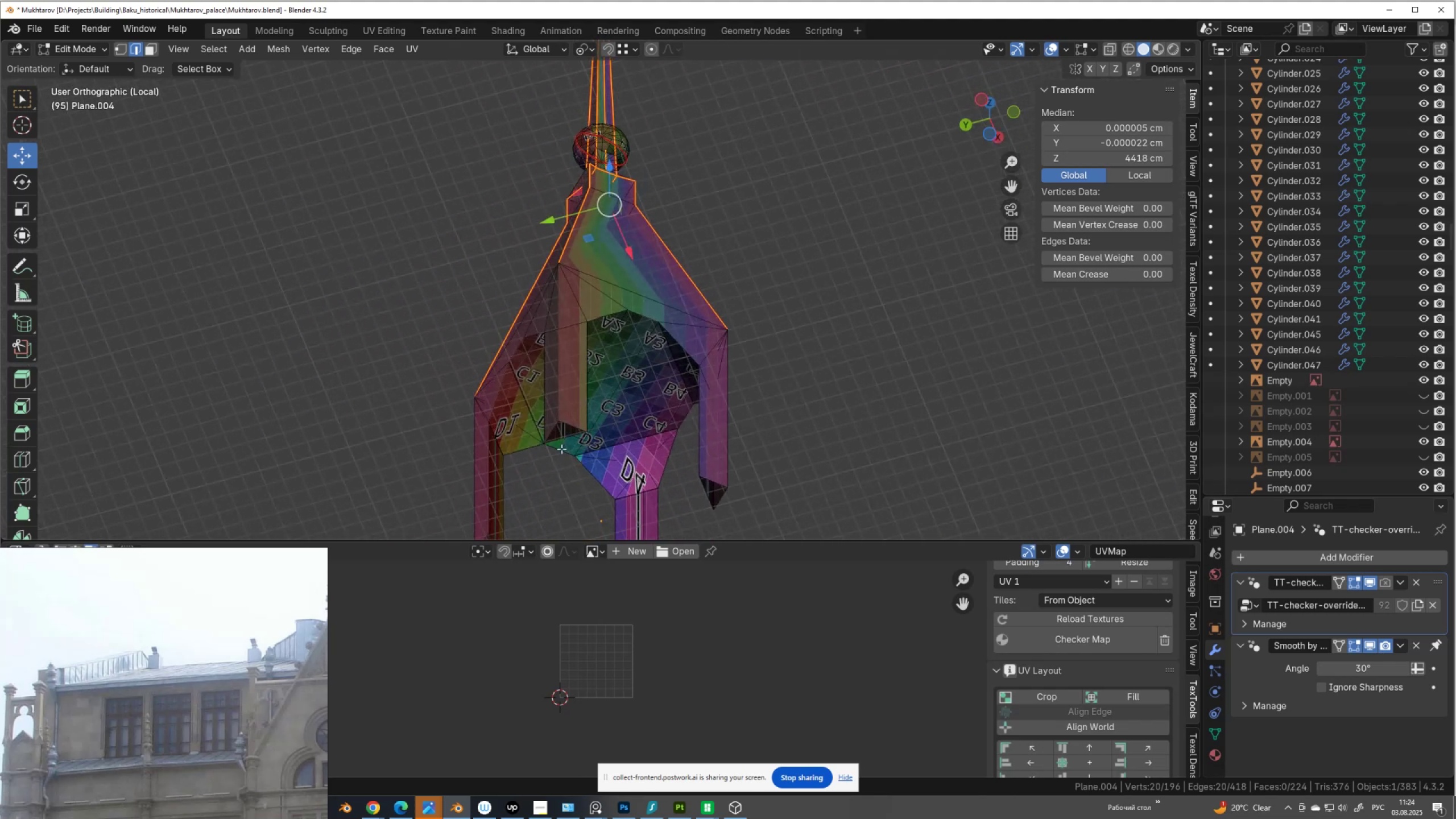 
hold_key(key=AltLeft, duration=1.22)
left_click([510, 423])
 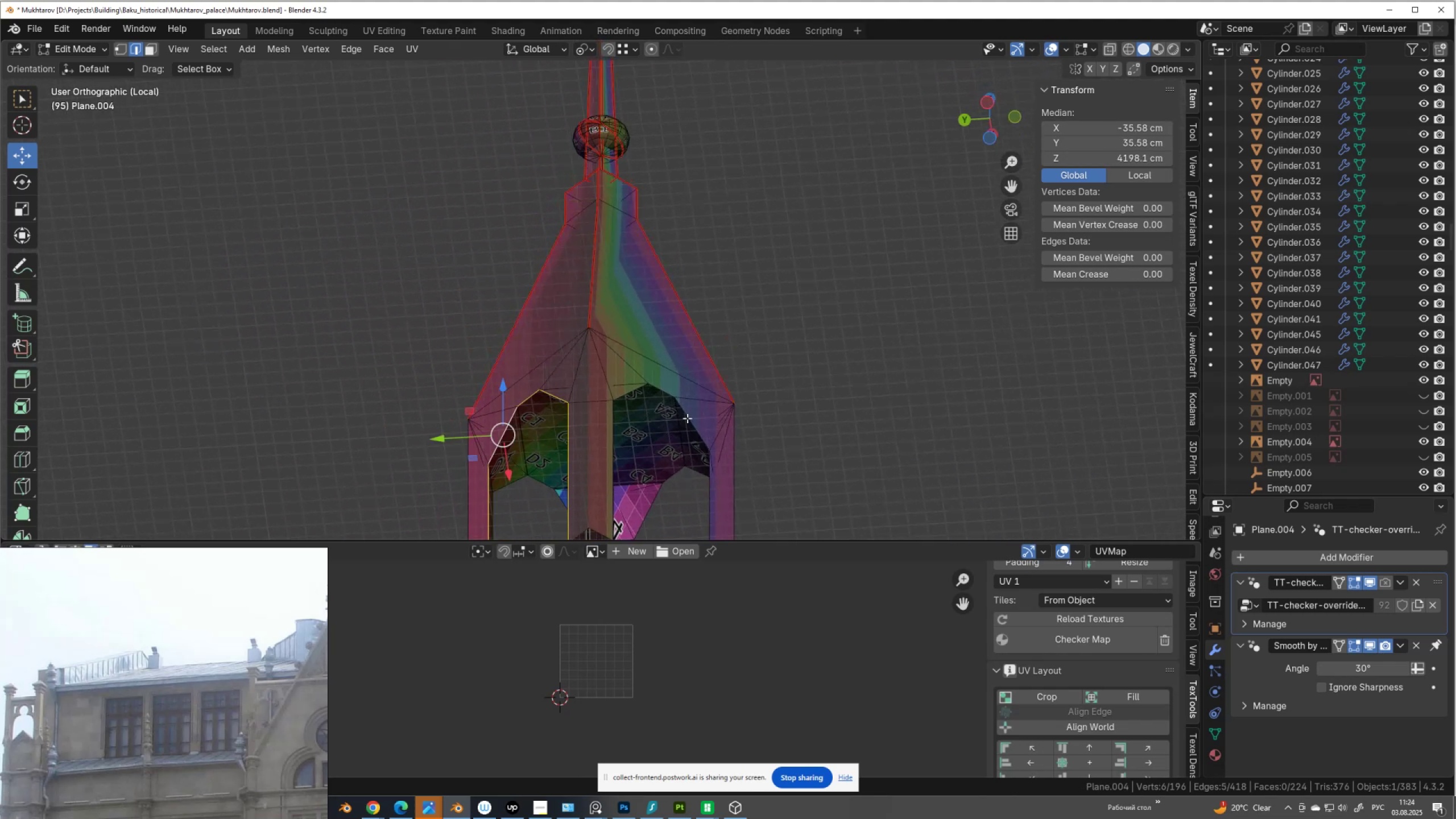 
hold_key(key=ShiftLeft, duration=0.61)
hold_key(key=AltLeft, duration=0.54)
left_click([667, 390])
 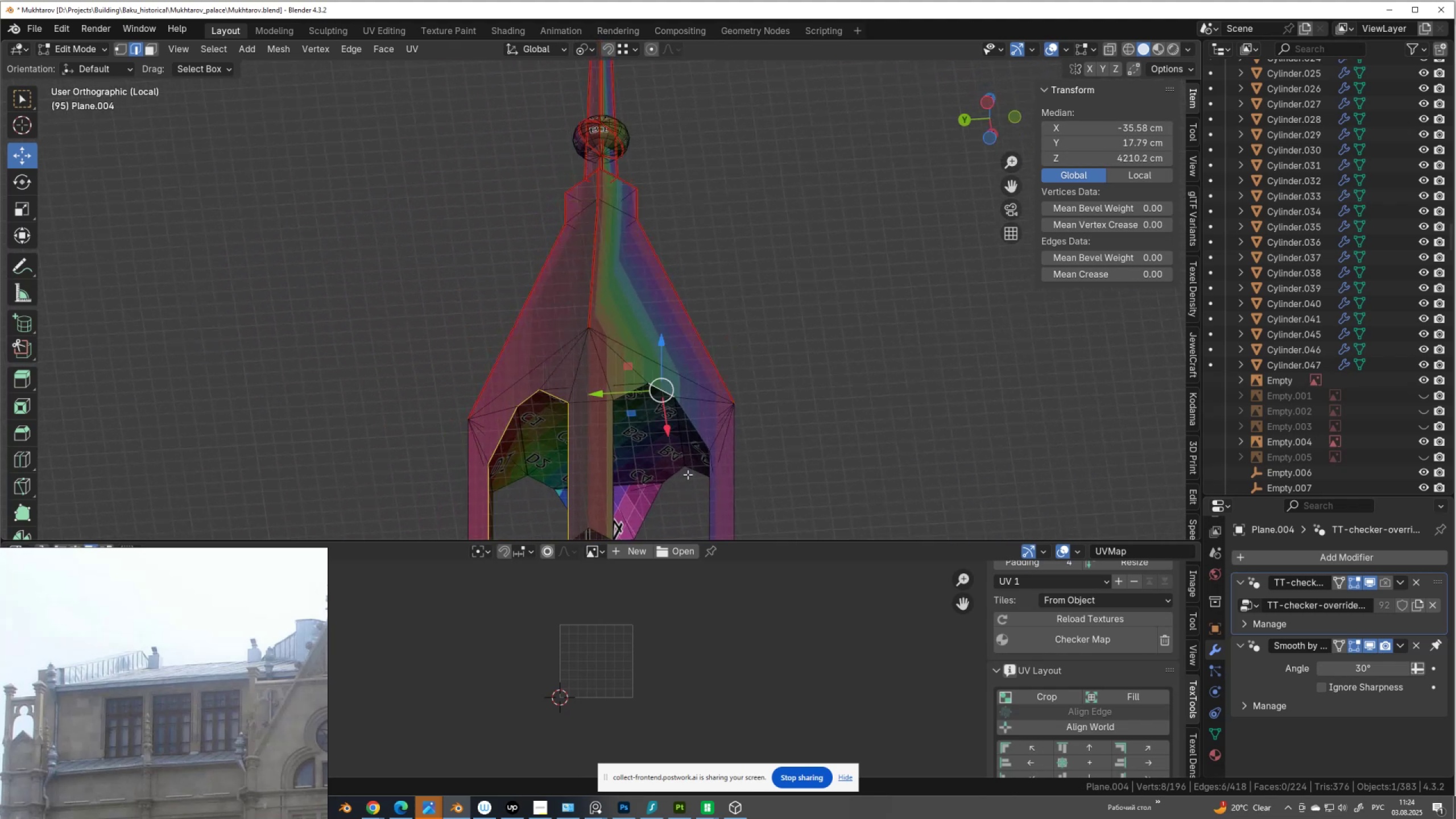 
hold_key(key=ShiftLeft, duration=1.51)
hold_key(key=AltLeft, duration=1.51)
left_click([682, 474])
 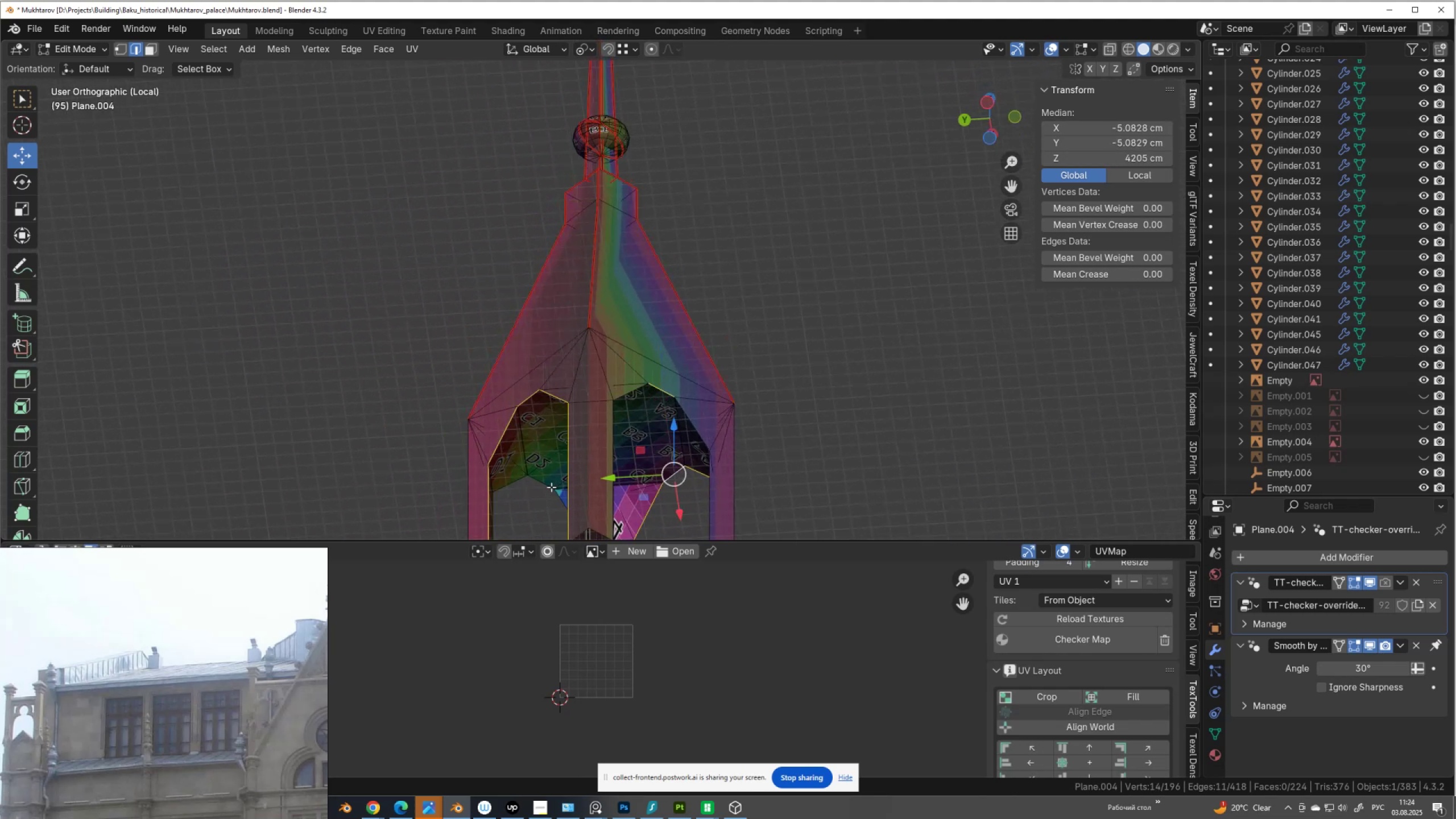 
hold_key(key=AltLeft, duration=1.51)
hold_key(key=ShiftLeft, duration=1.51)
left_click([627, 394])
 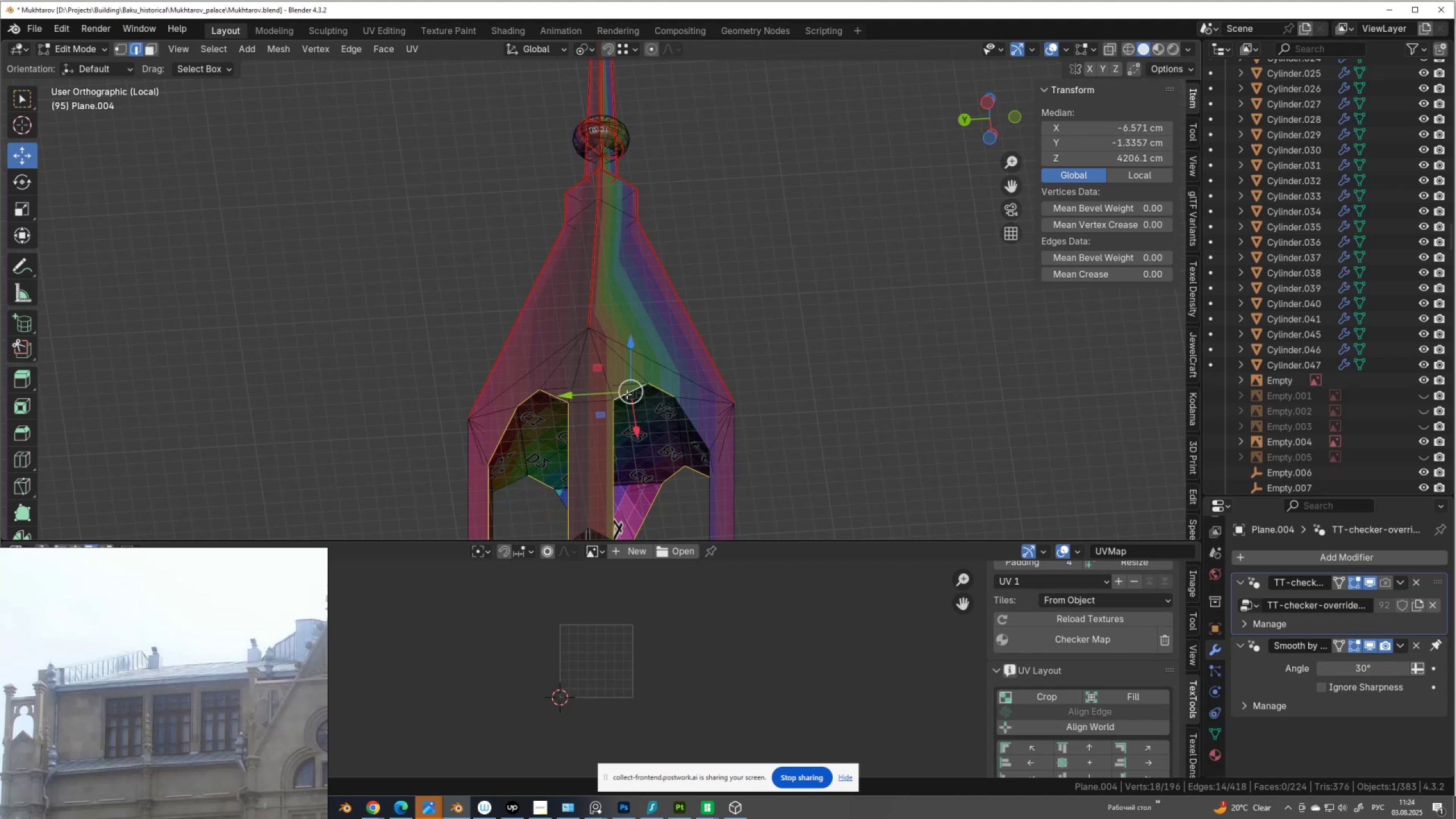 
hold_key(key=ShiftLeft, duration=0.82)
hold_key(key=AltLeft, duration=0.78)
left_click([686, 411])
 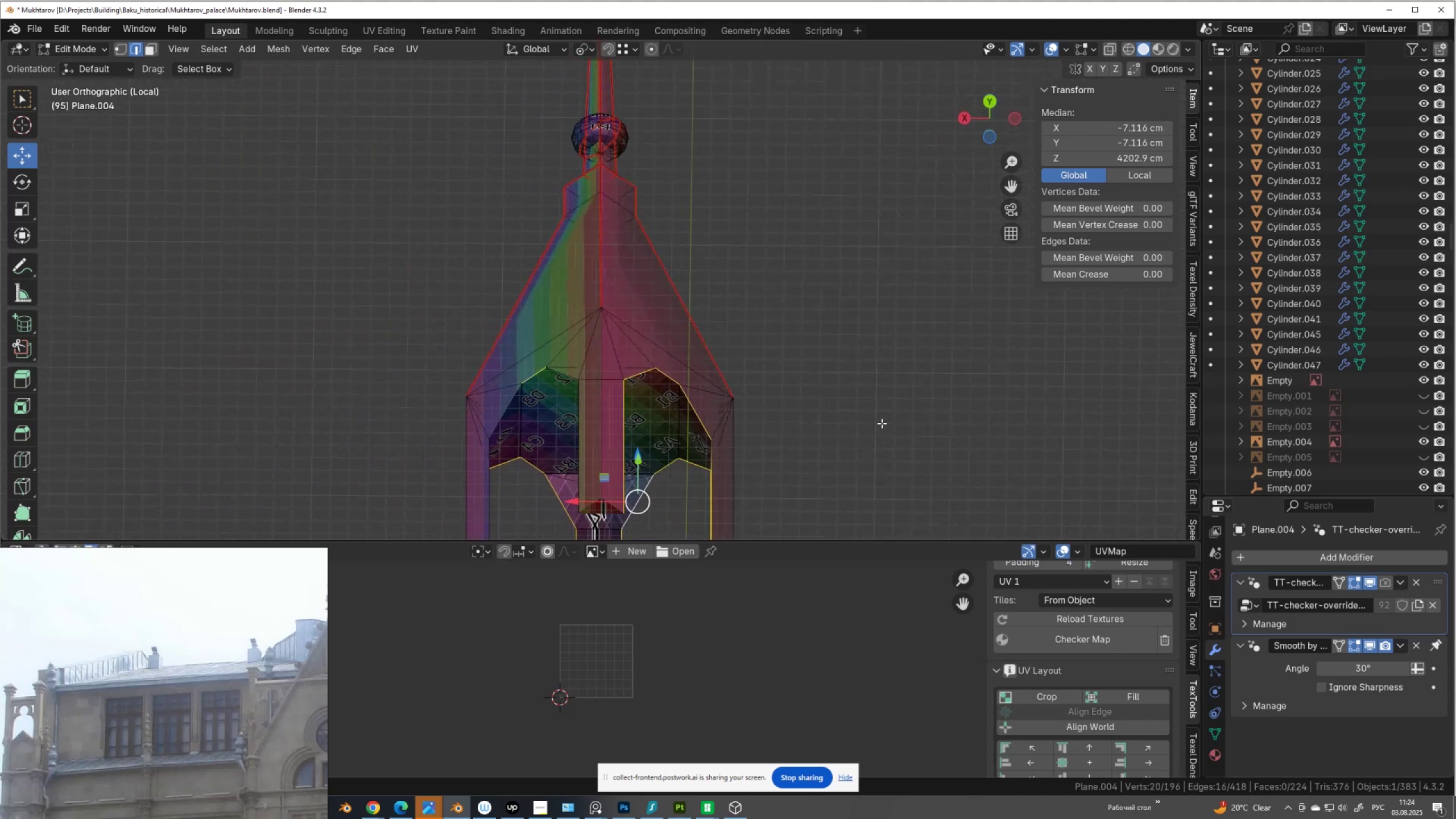 
hold_key(key=ShiftLeft, duration=1.82)
hold_key(key=AltLeft, duration=1.52)
left_click([506, 410])
 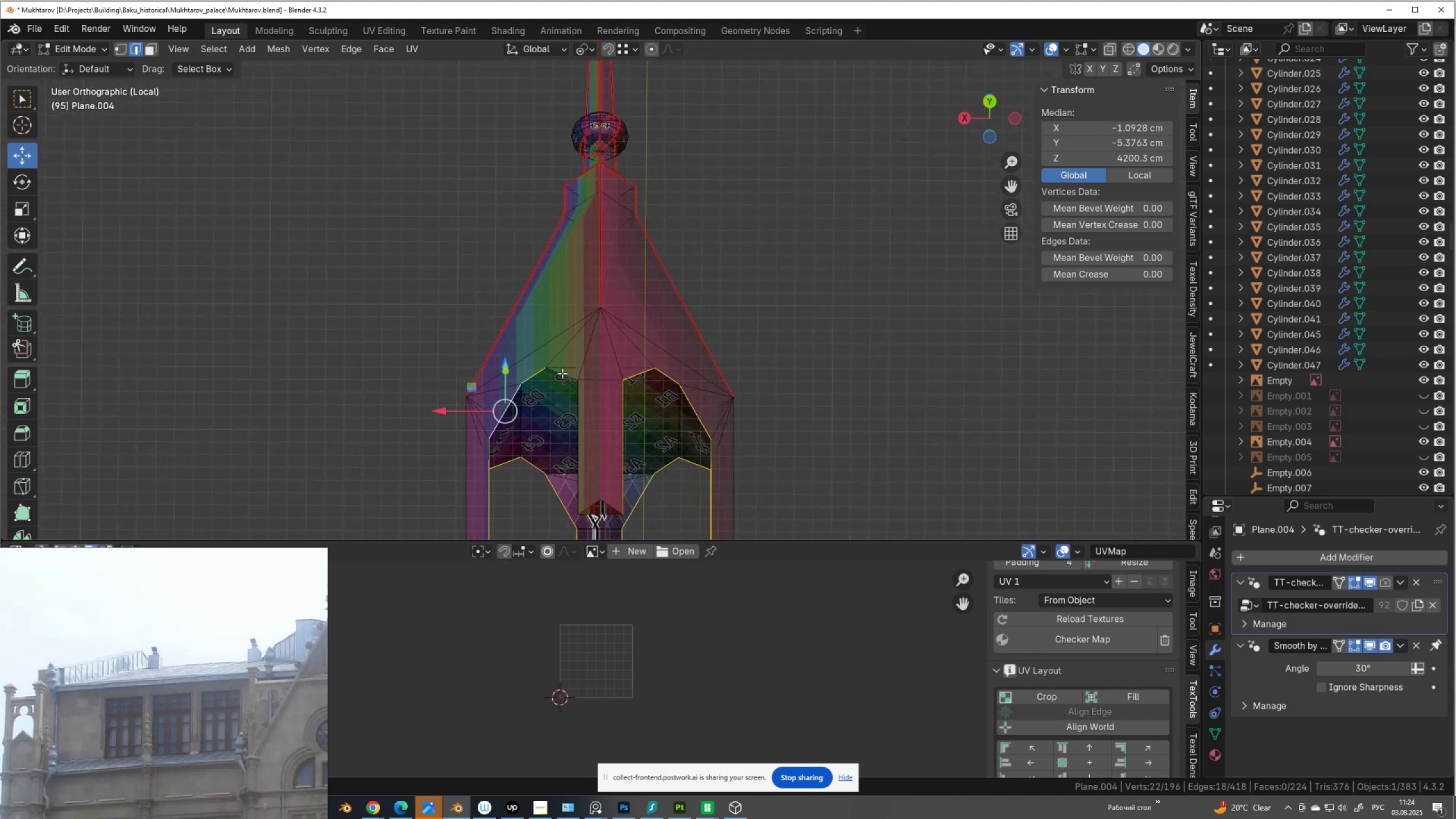 
left_click([562, 373])
 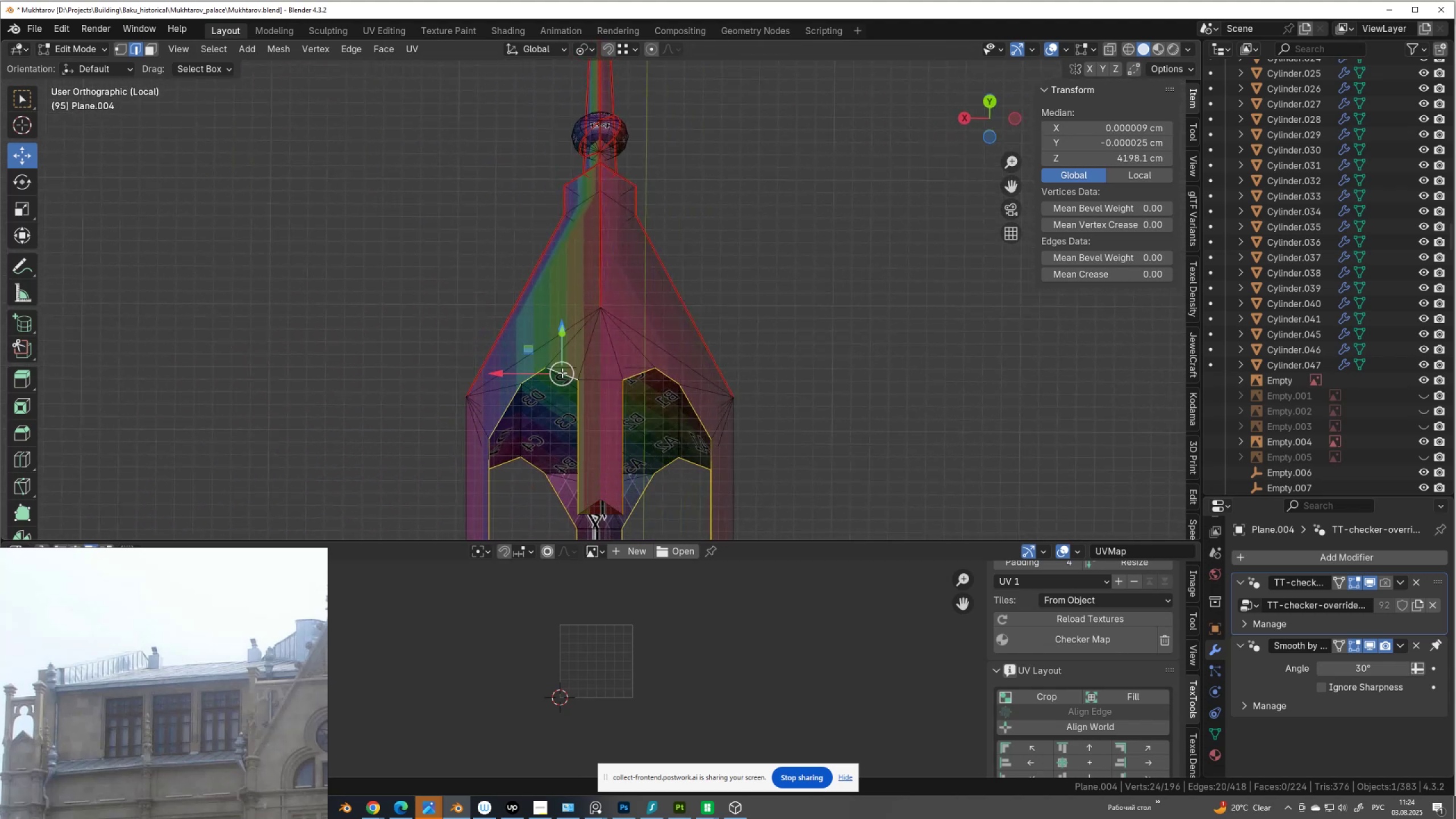 
key(Alt+Shift+AltLeft)
 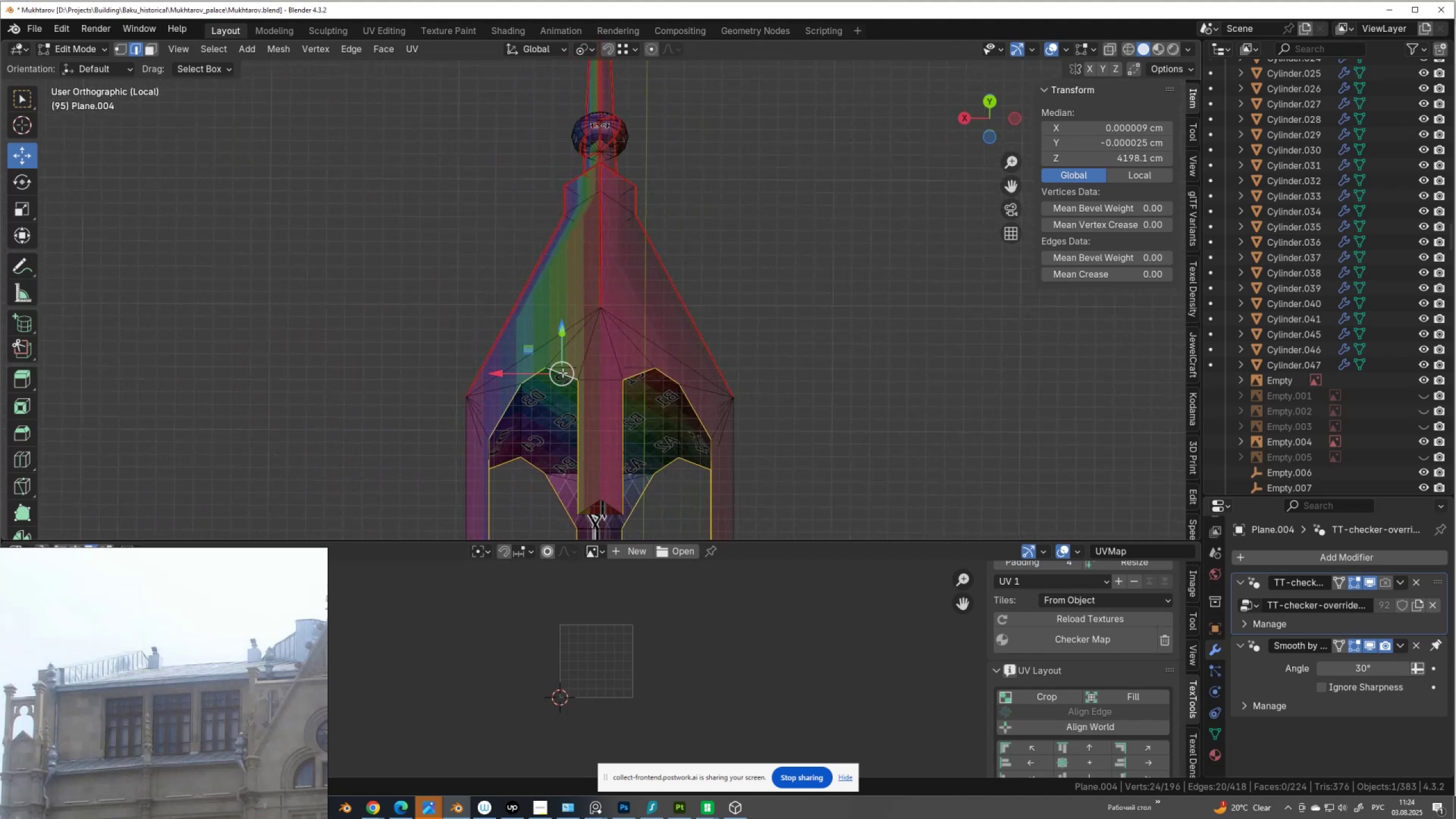 
key(Alt+Shift+AltLeft)
 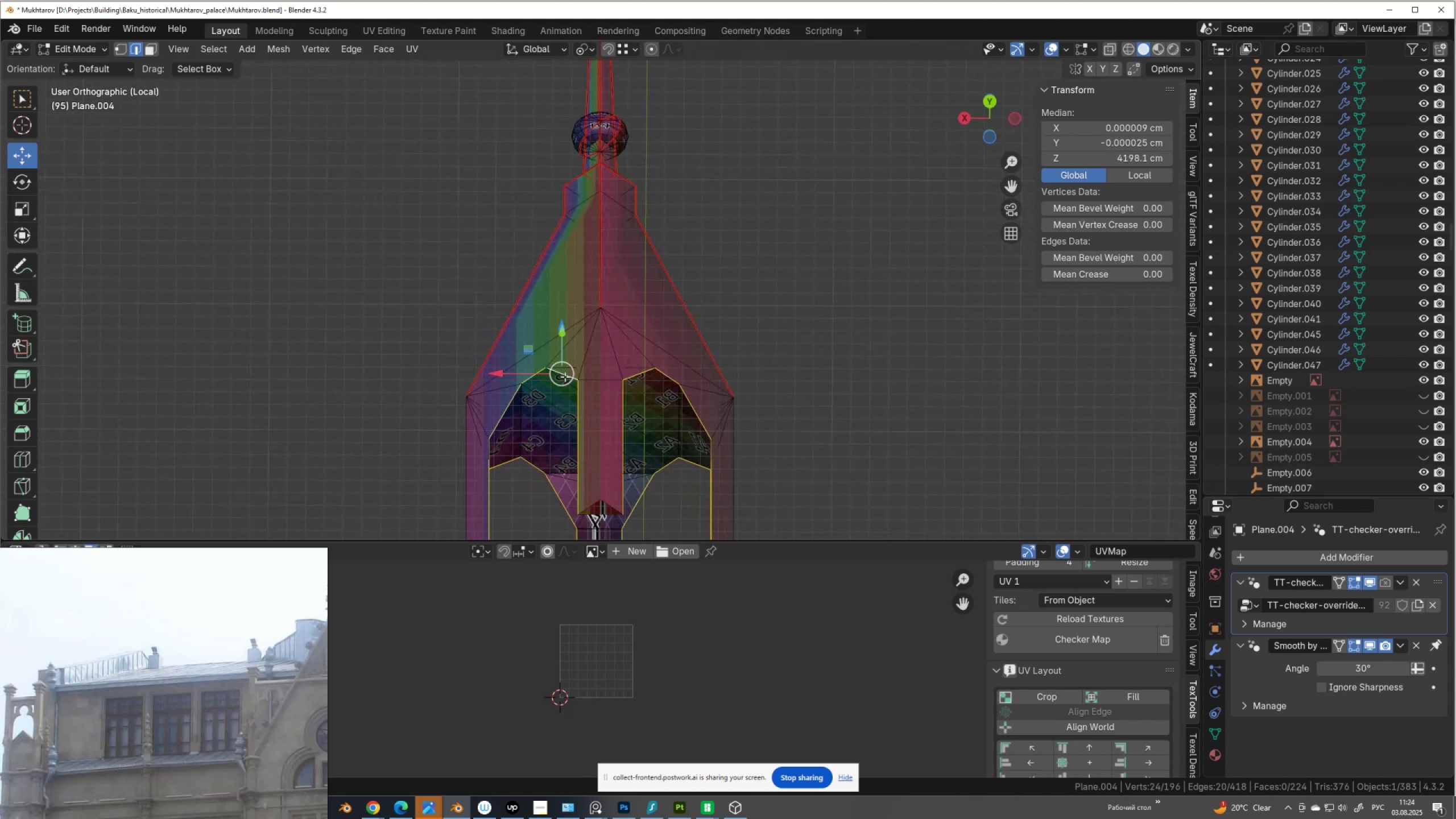 
key(Alt+Shift+AltLeft)
 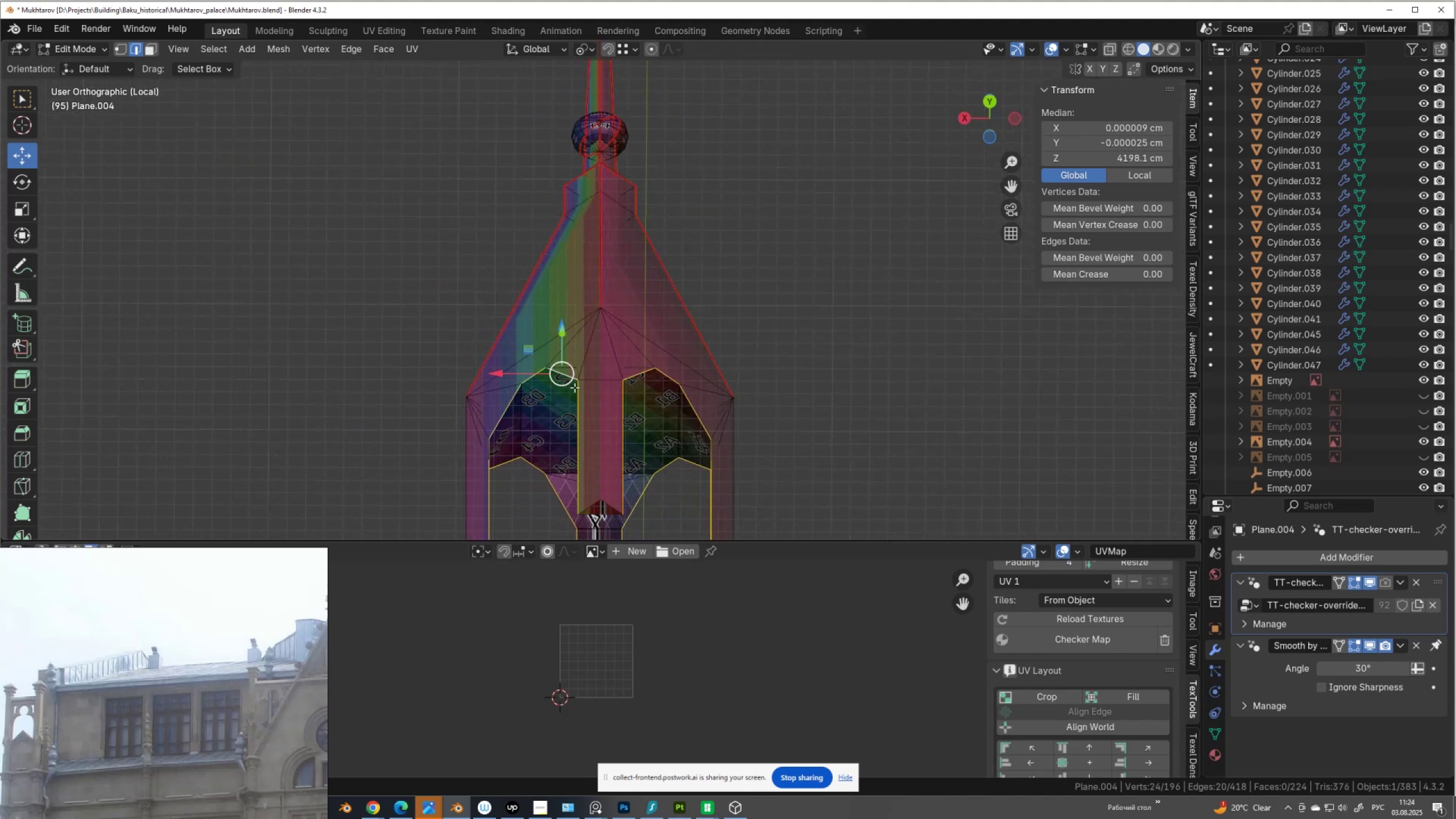 
key(Alt+Shift+AltLeft)
 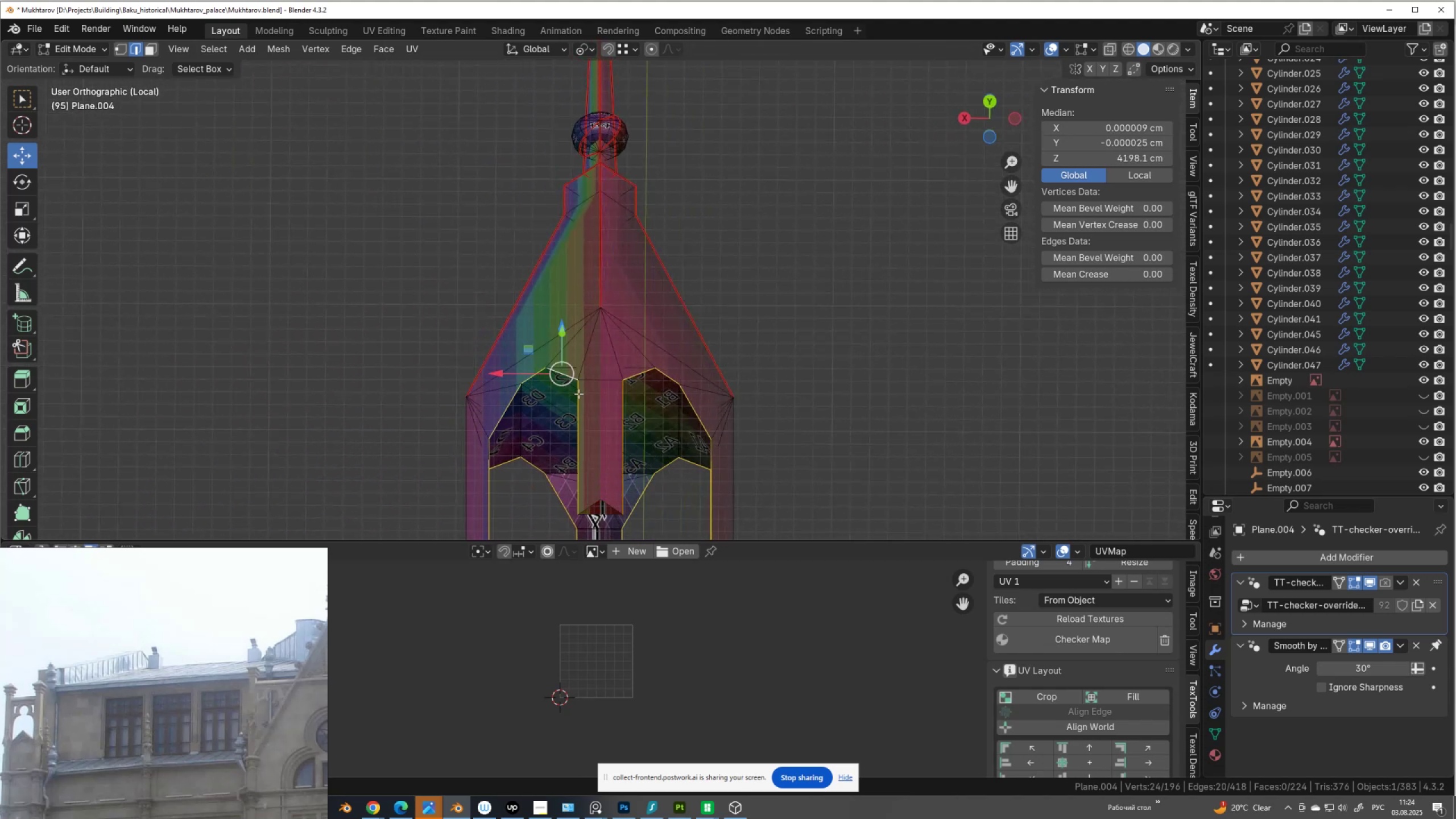 
key(Alt+Shift+AltLeft)
 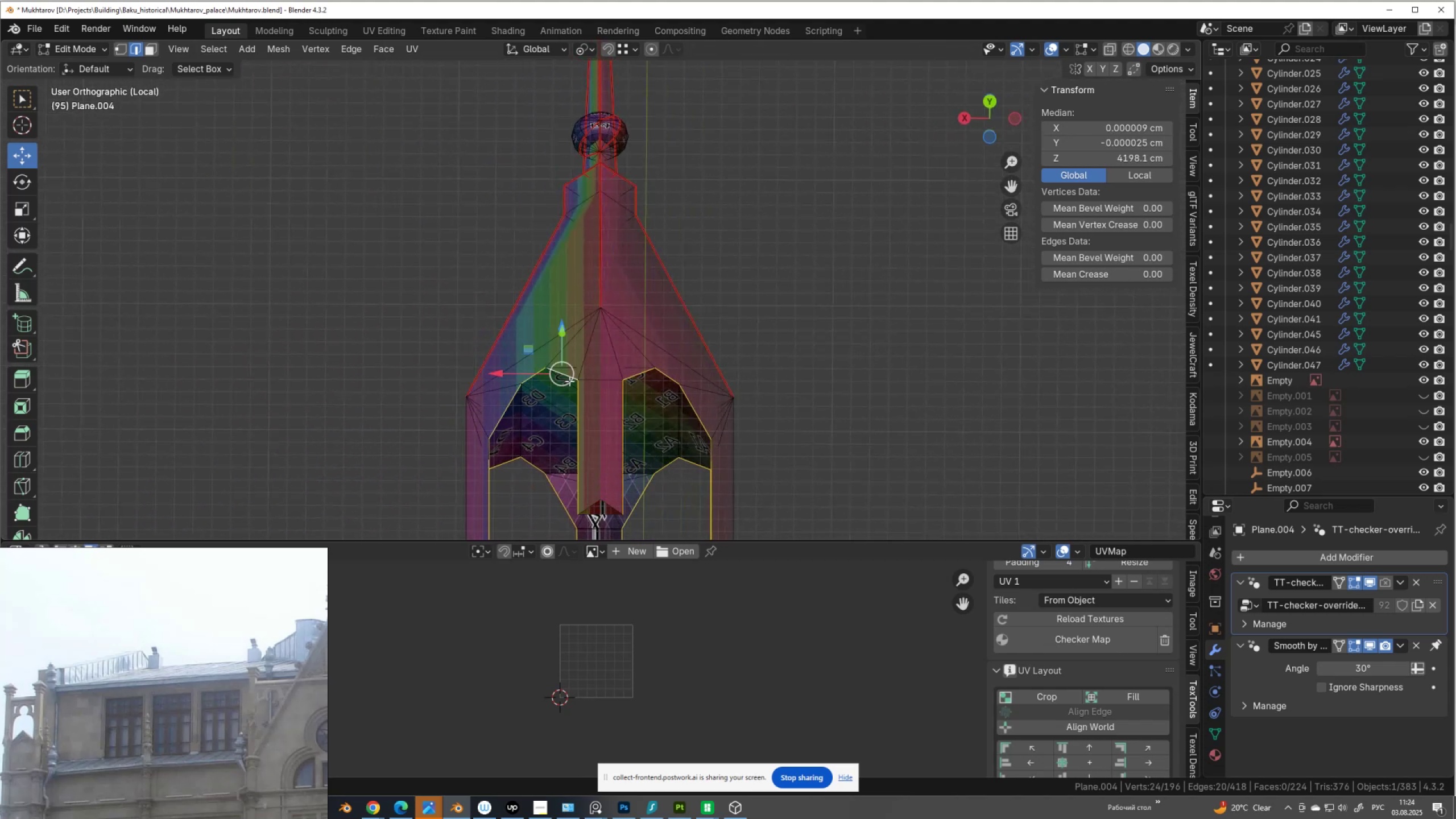 
key(Alt+Shift+AltLeft)
 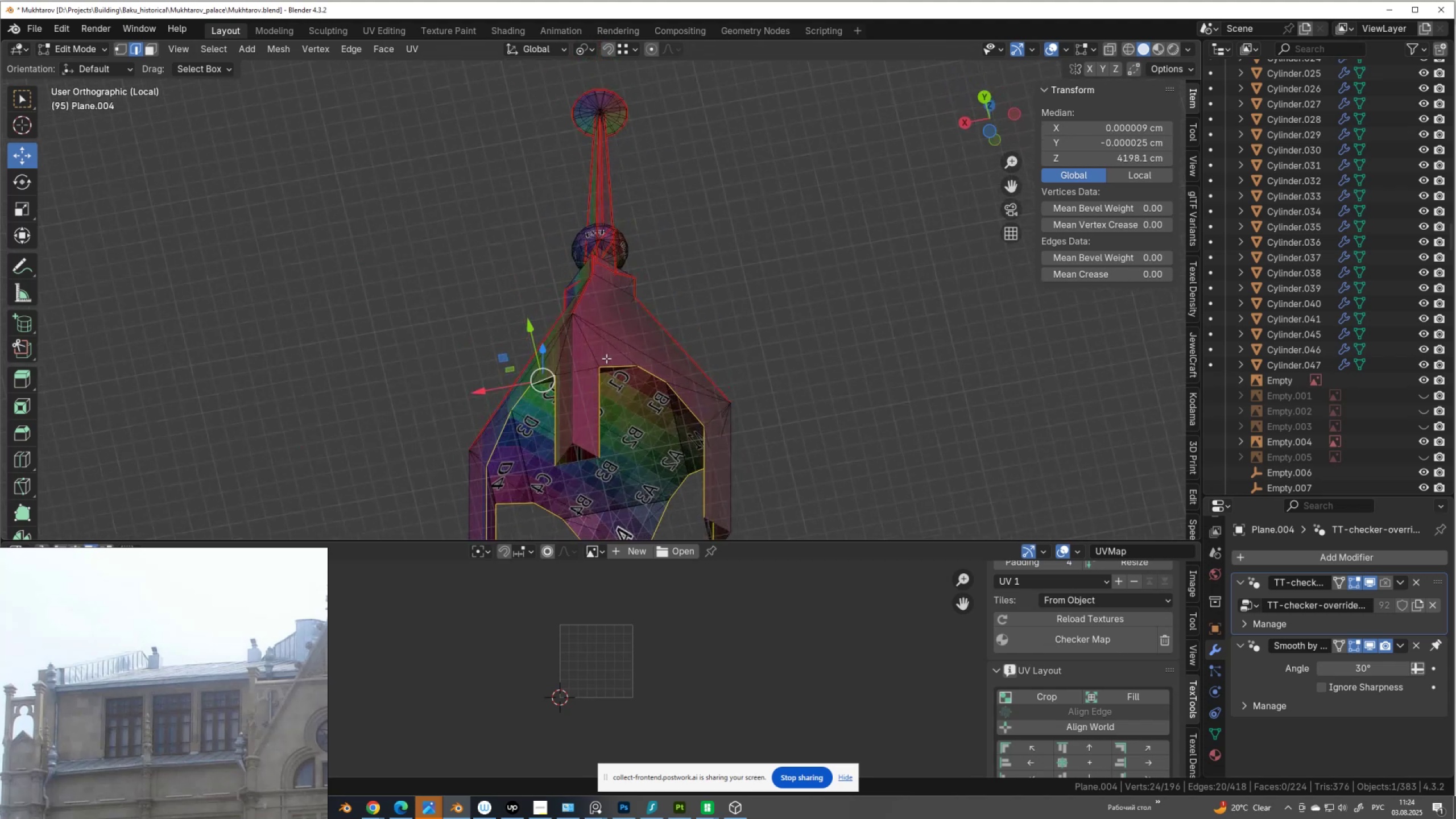 
right_click([638, 358])
 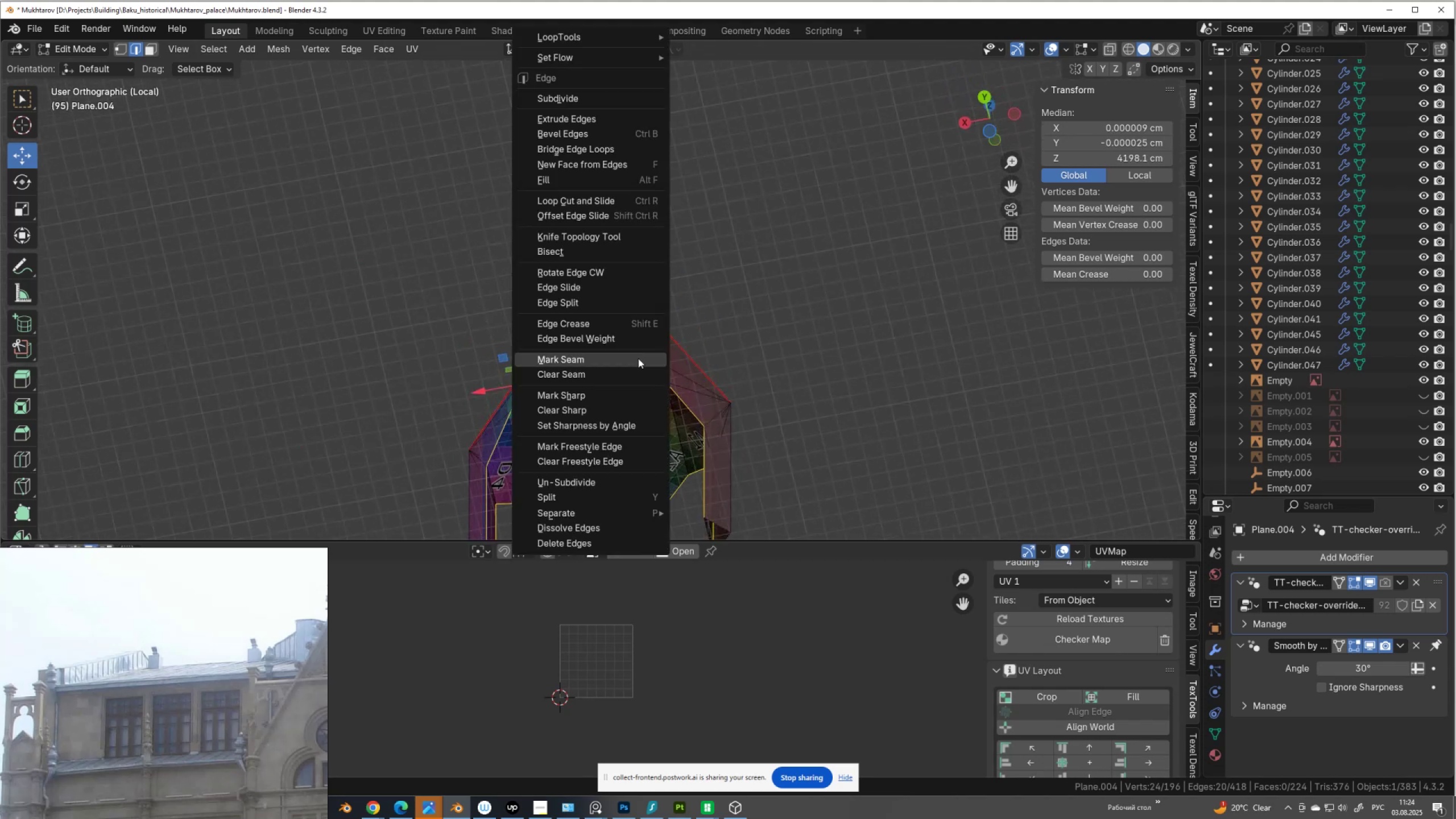 
left_click([638, 358])
 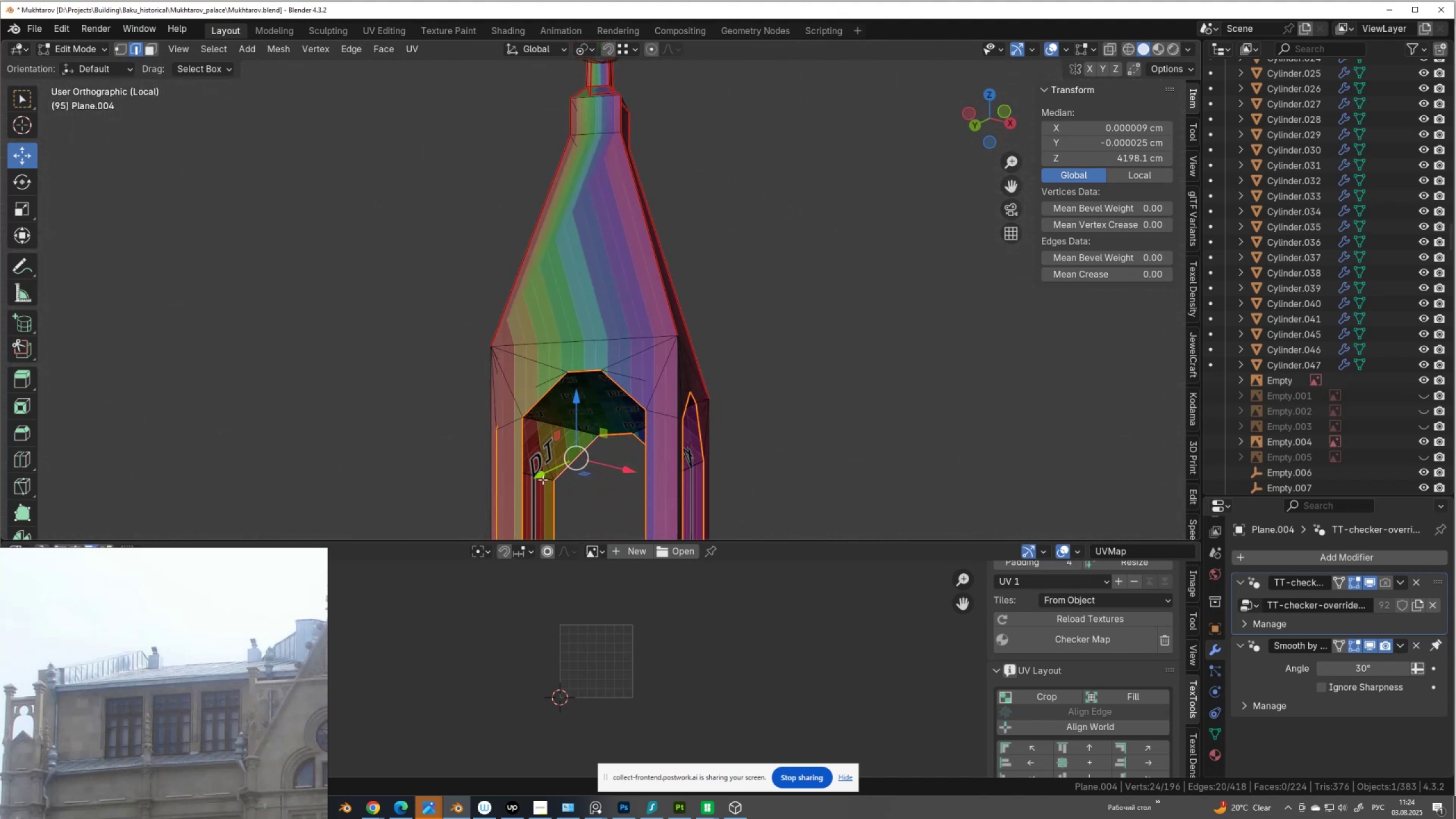 
left_click([543, 454])
 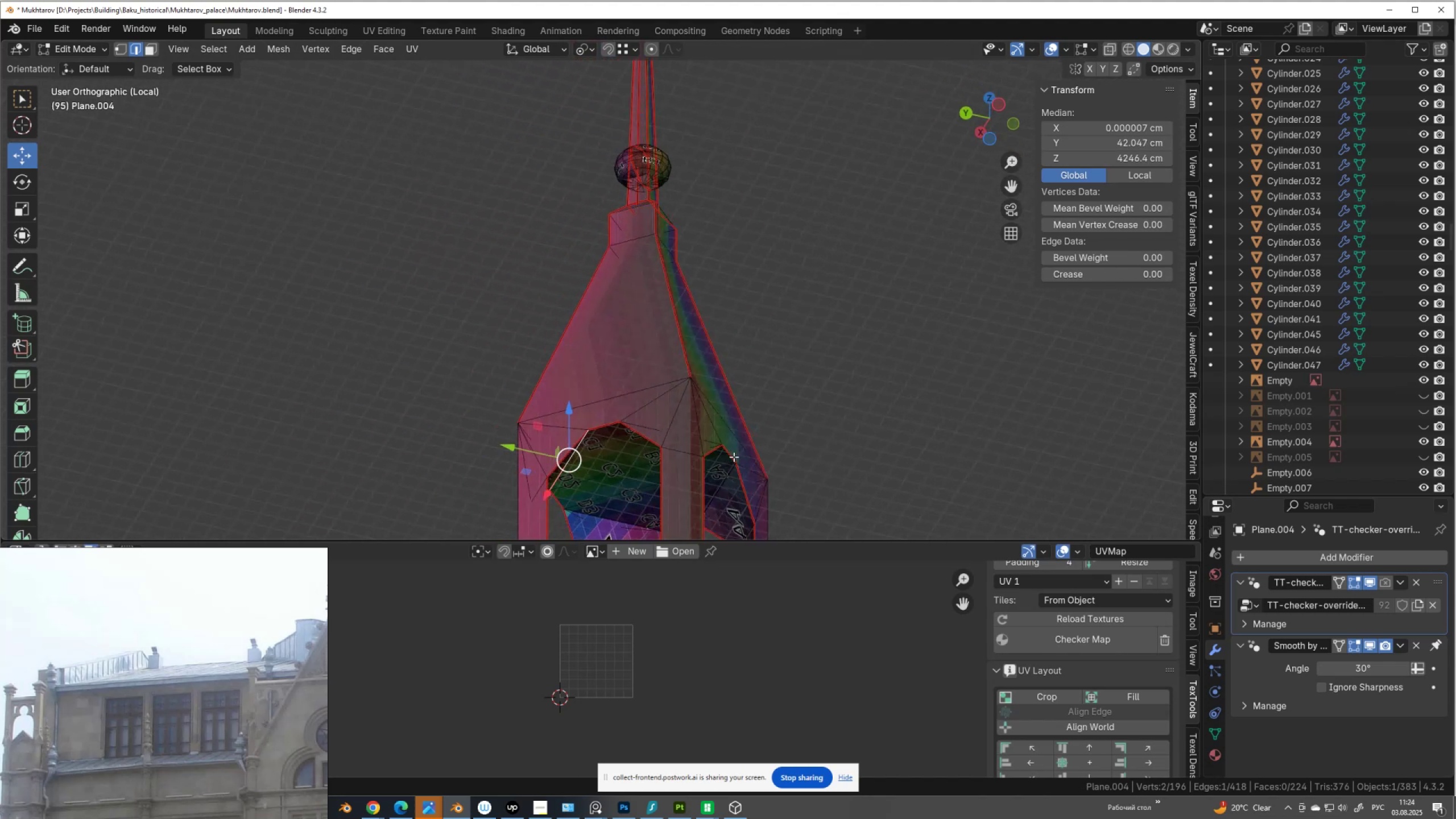 
hold_key(key=ShiftLeft, duration=0.51)
left_click([603, 515])
 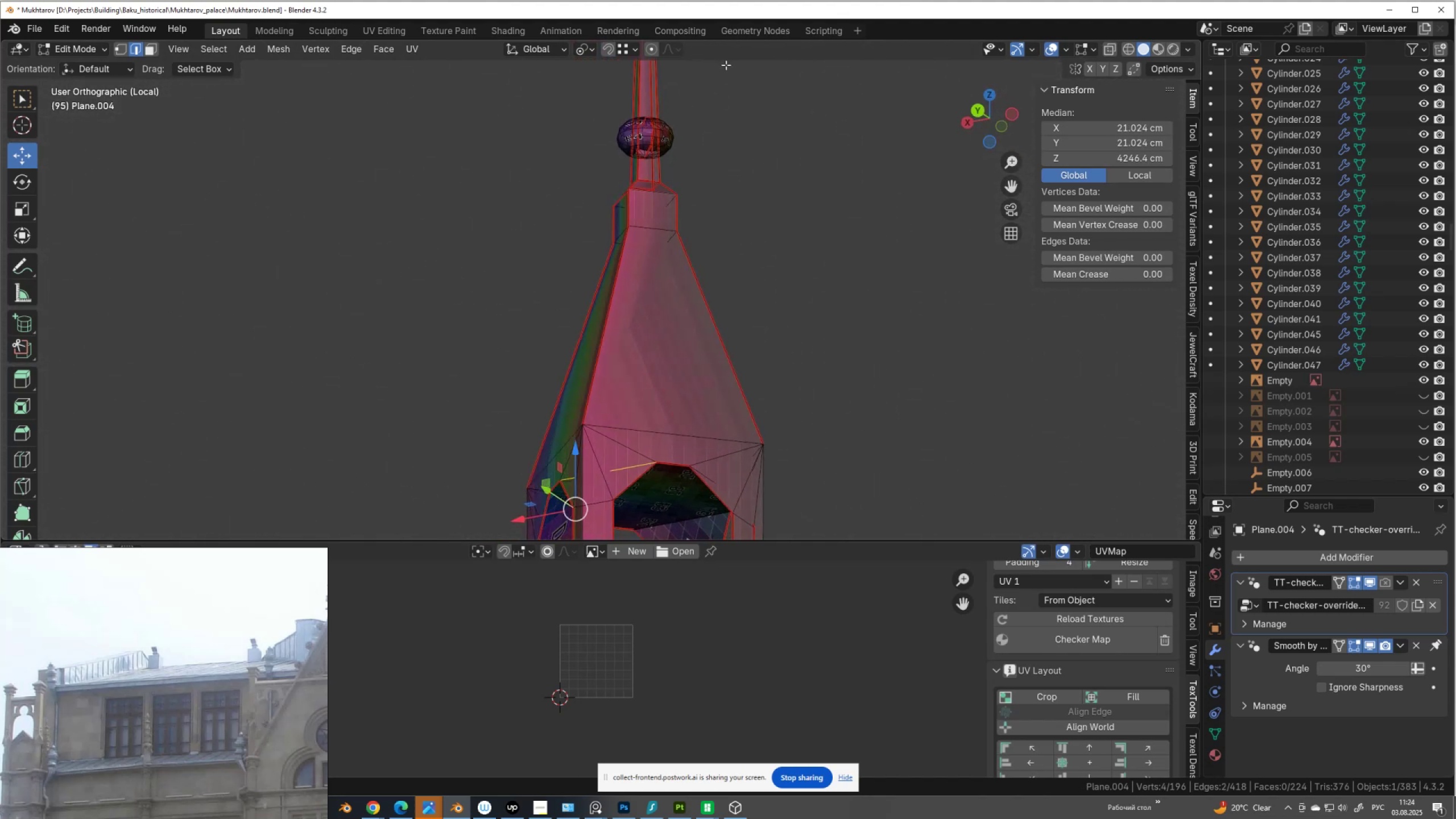 
hold_key(key=ShiftLeft, duration=1.53)
 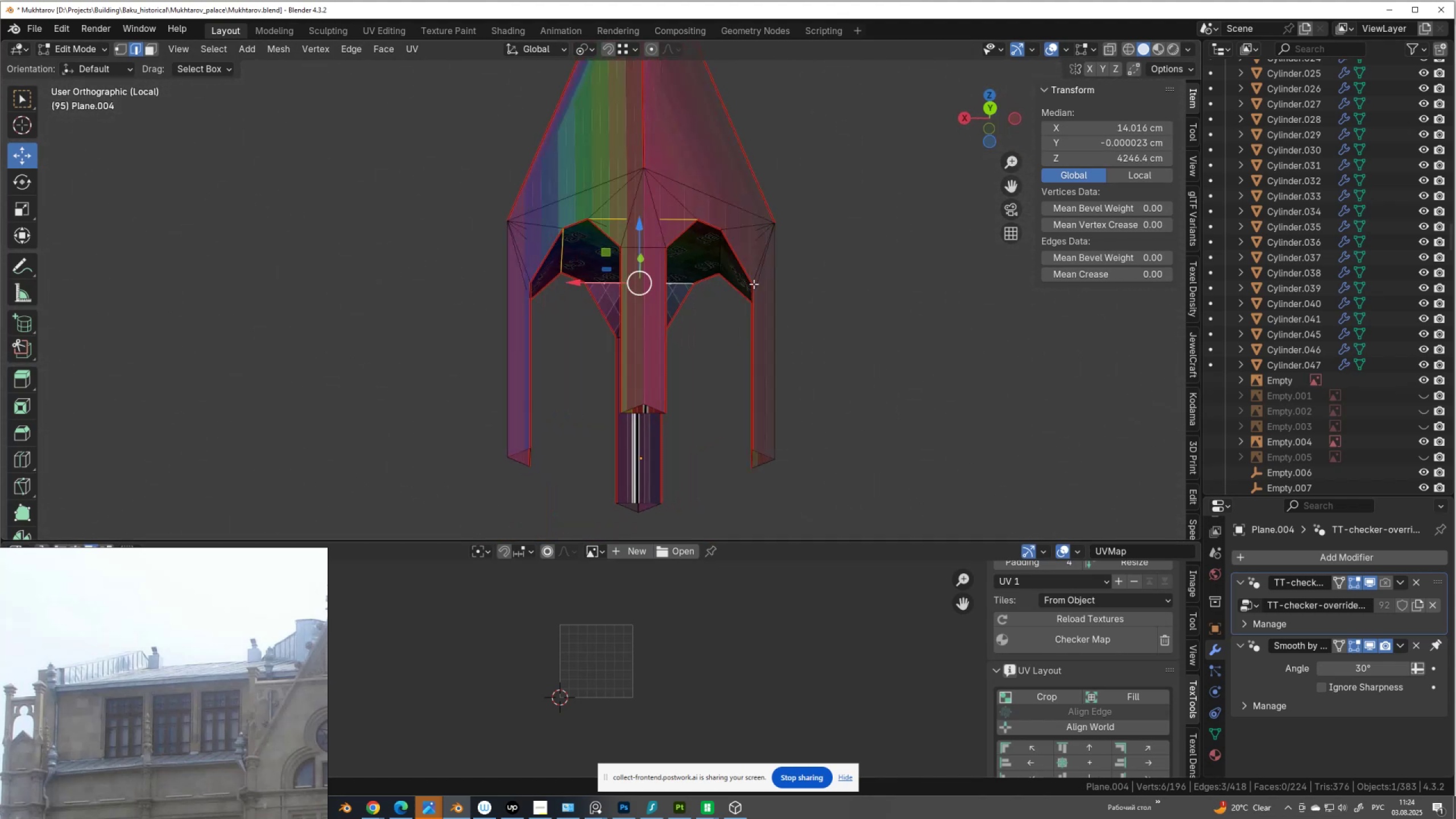 
hold_key(key=ShiftLeft, duration=0.31)
left_click([661, 278])
 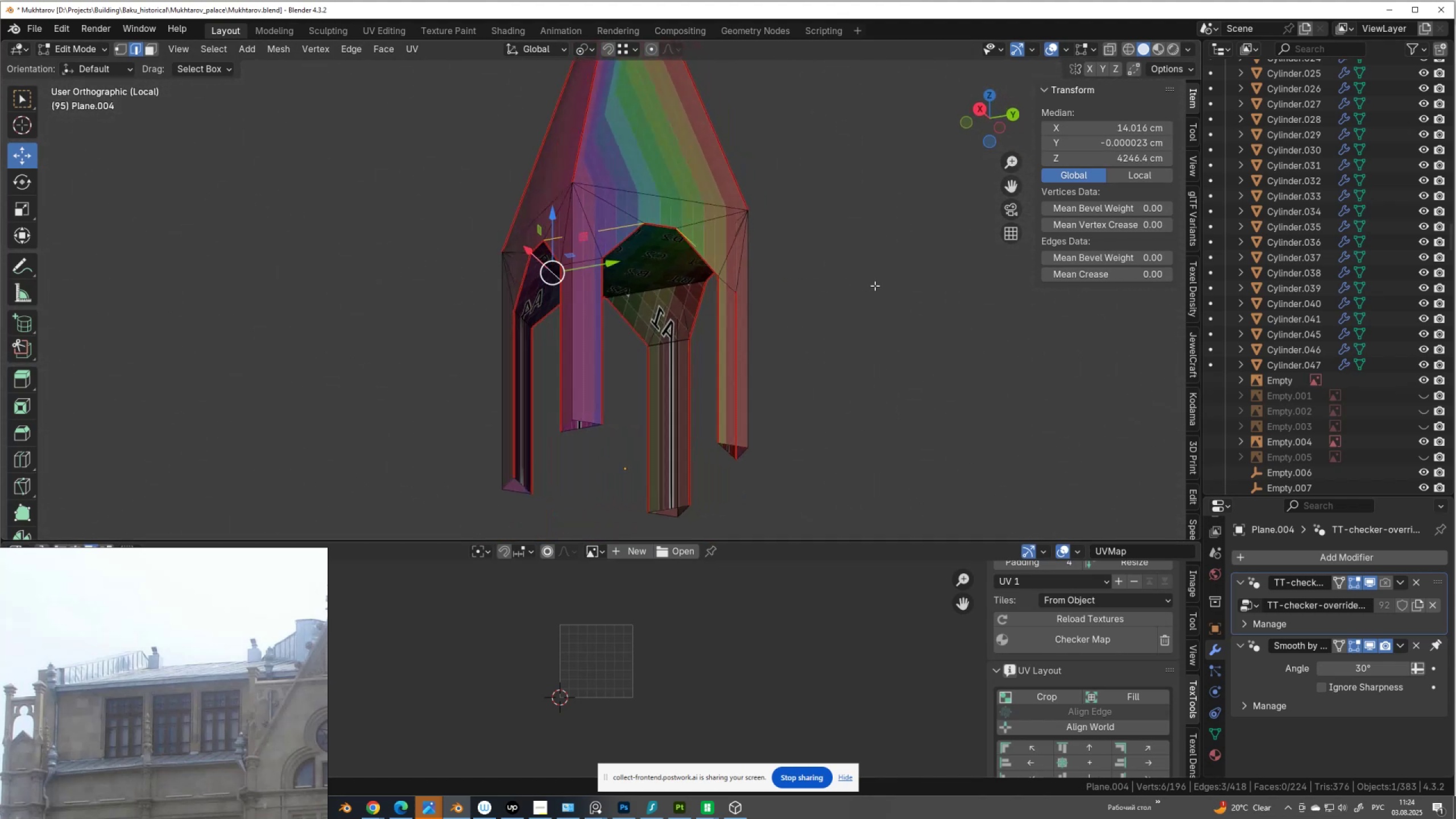 
hold_key(key=ShiftLeft, duration=0.7)
left_click([668, 291])
 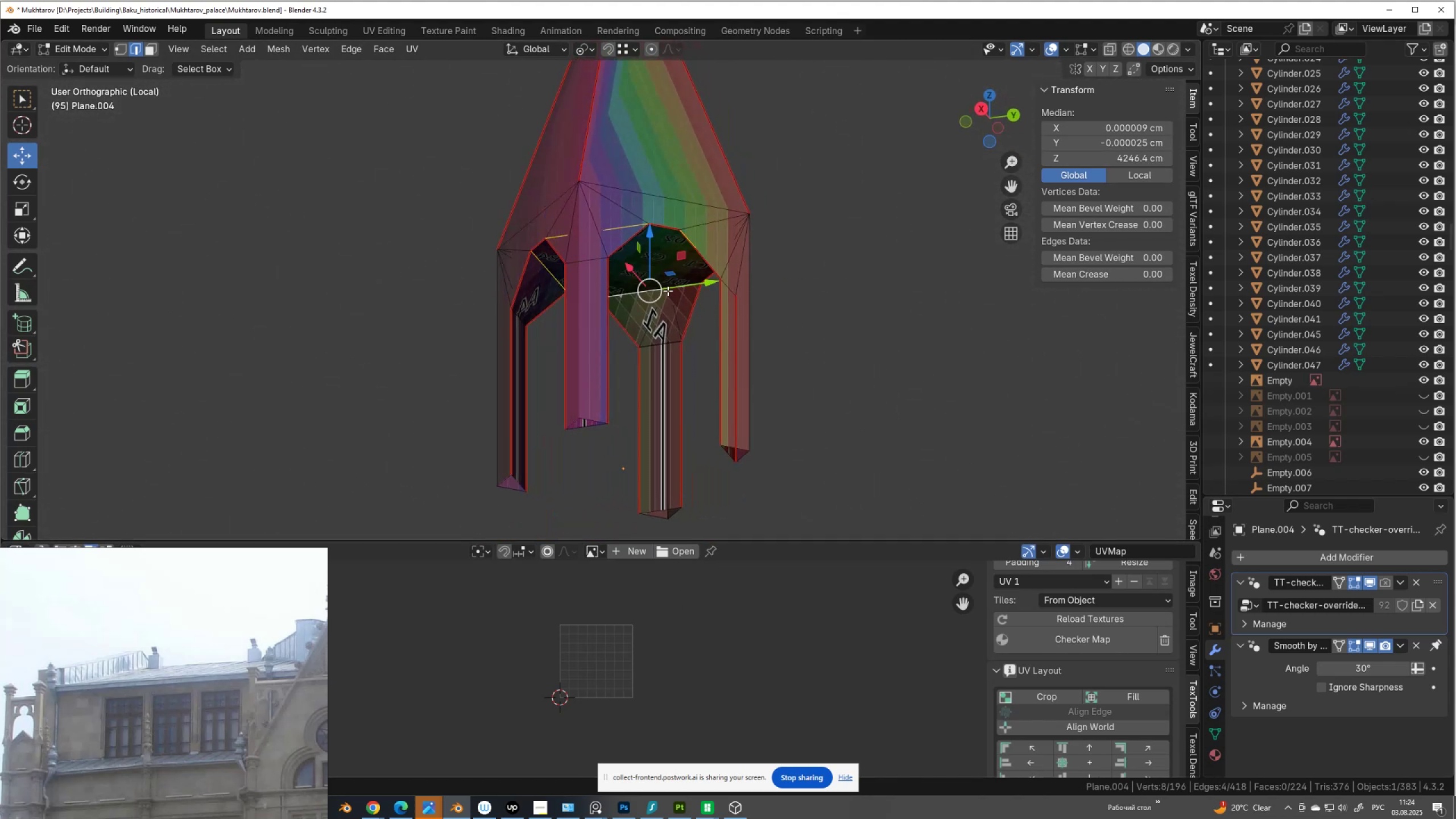 
right_click([668, 291])
 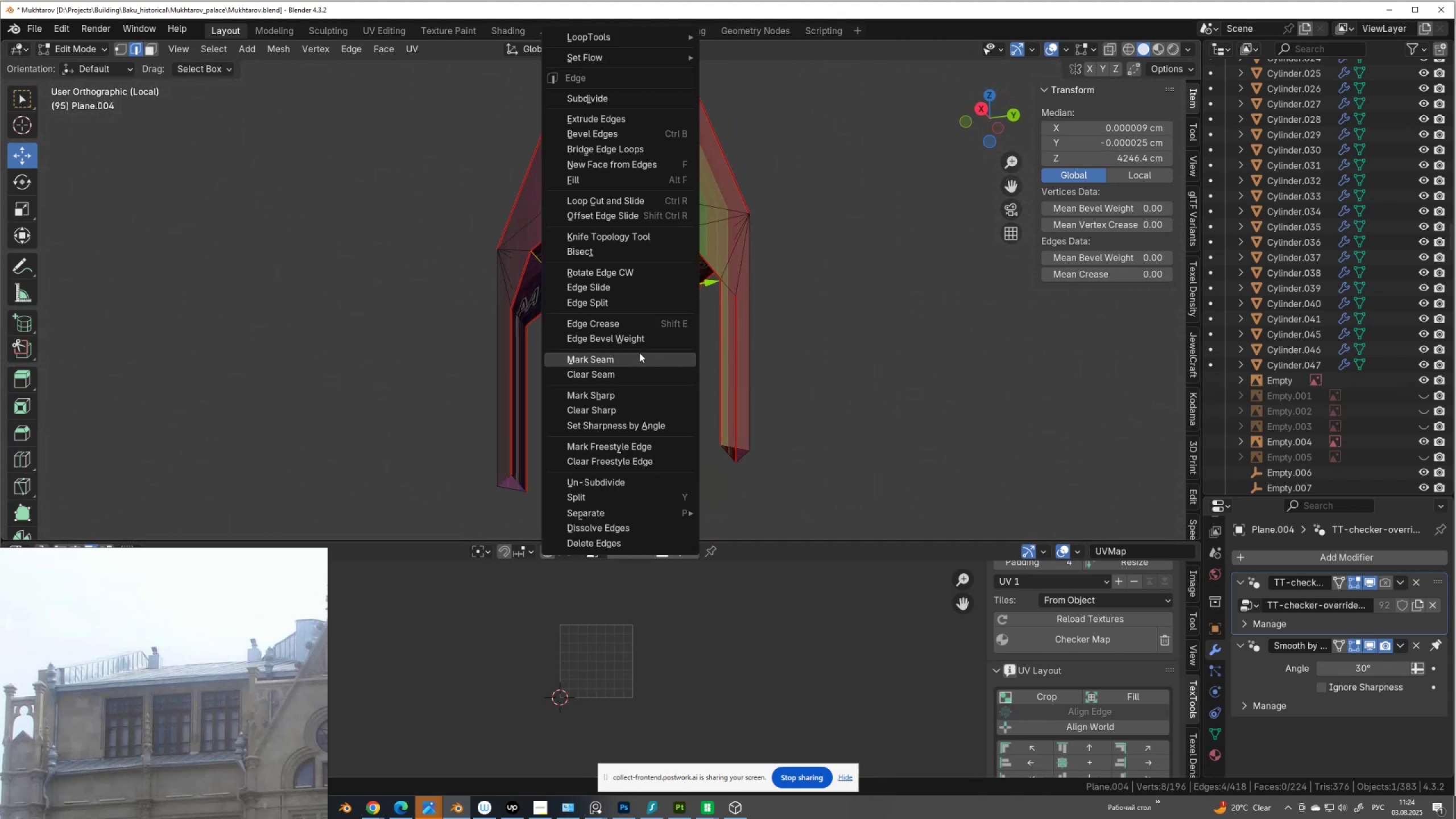 
left_click([639, 353])
 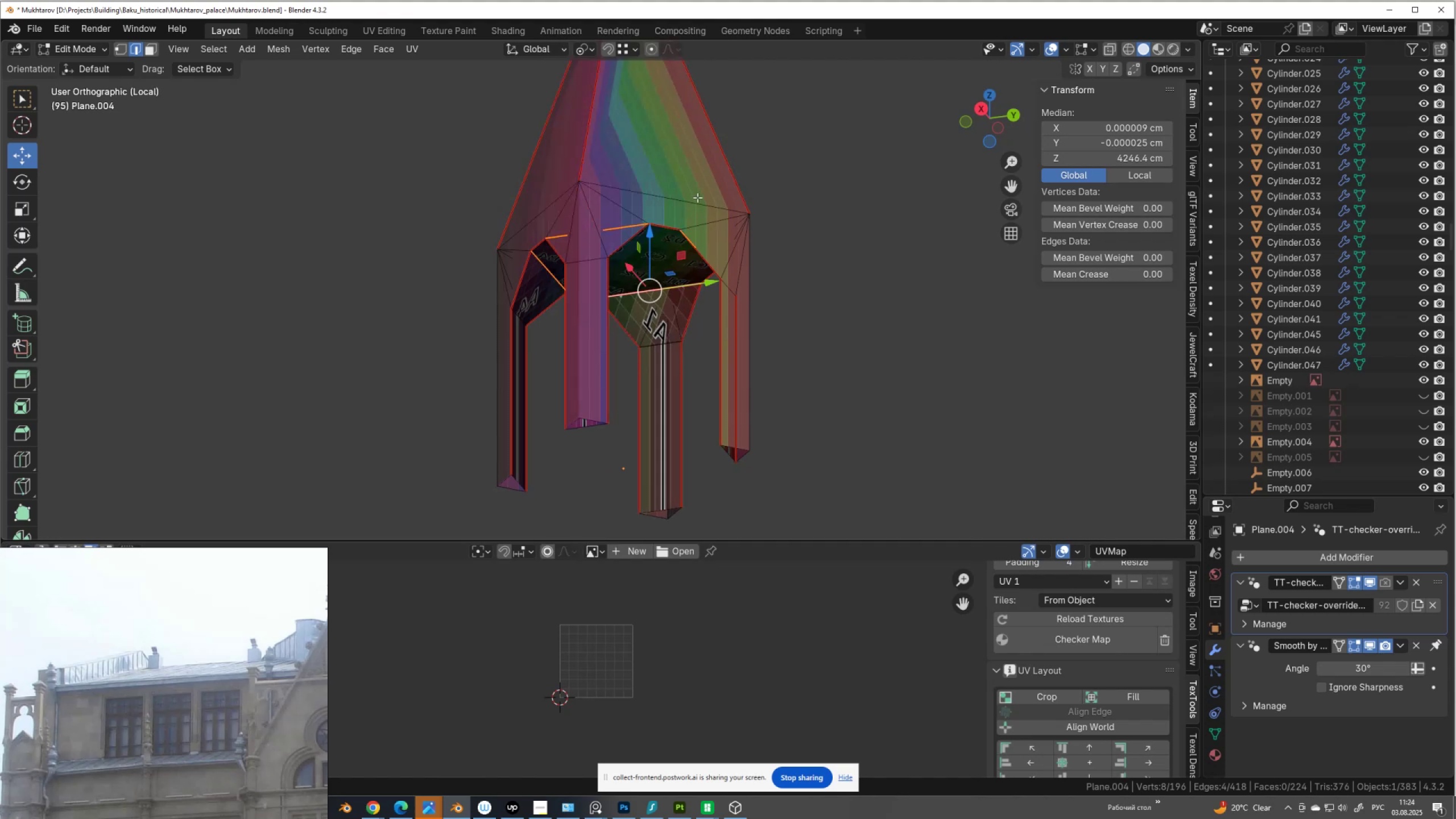 
hold_key(key=ShiftLeft, duration=0.38)
 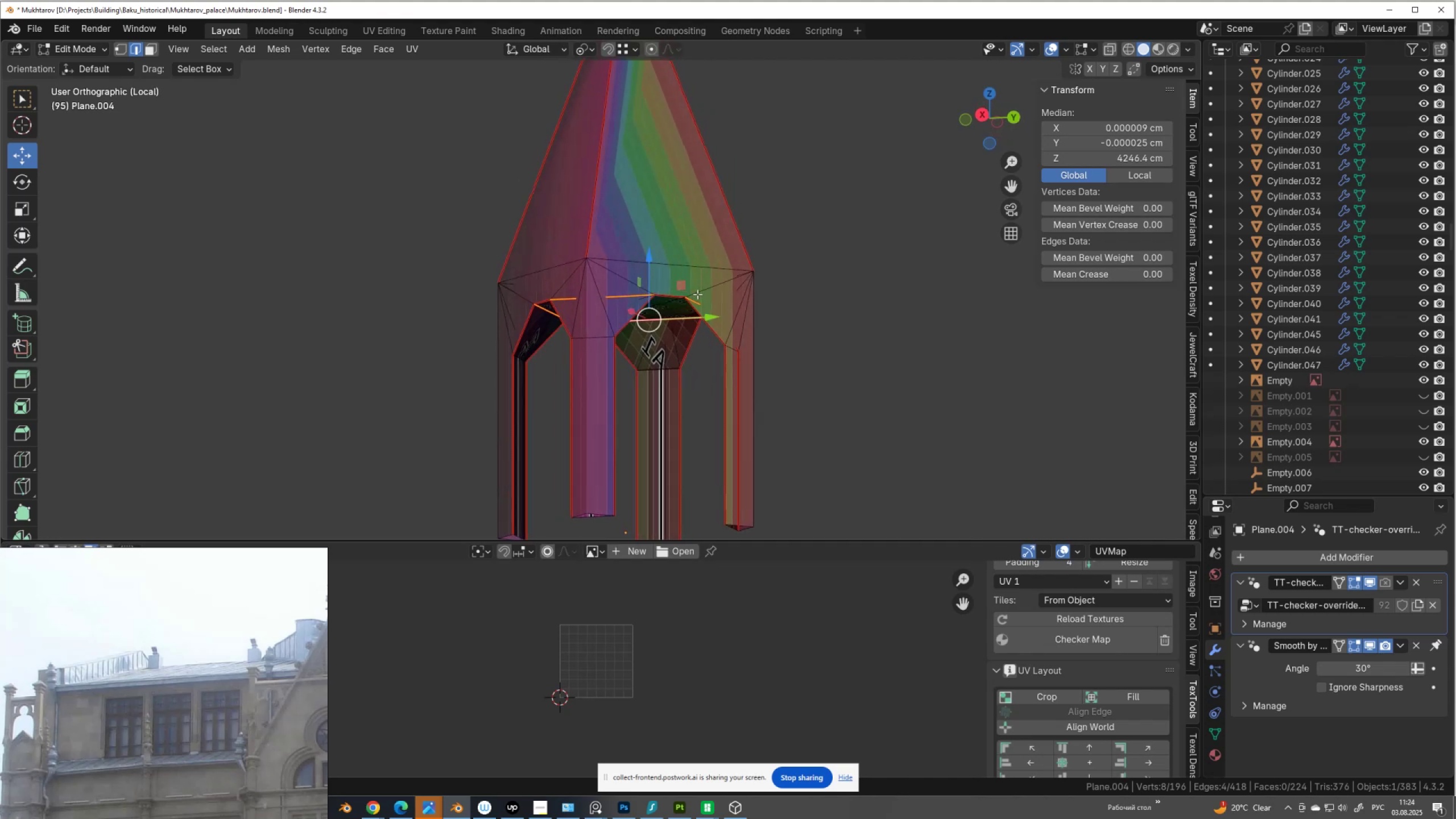 
hold_key(key=AltLeft, duration=0.47)
left_click([650, 258])
 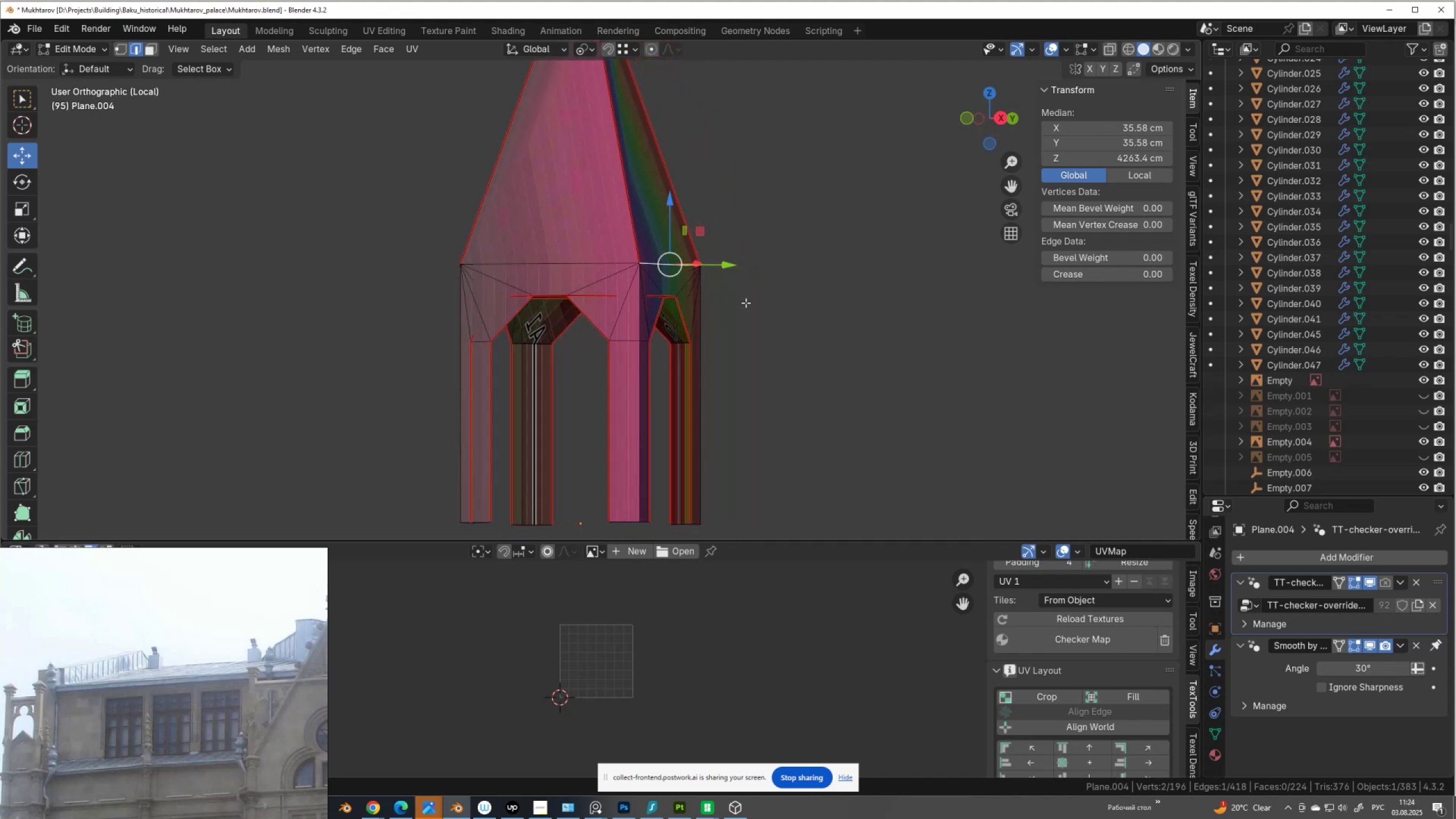 
hold_key(key=ShiftLeft, duration=0.52)
left_click([568, 264])
 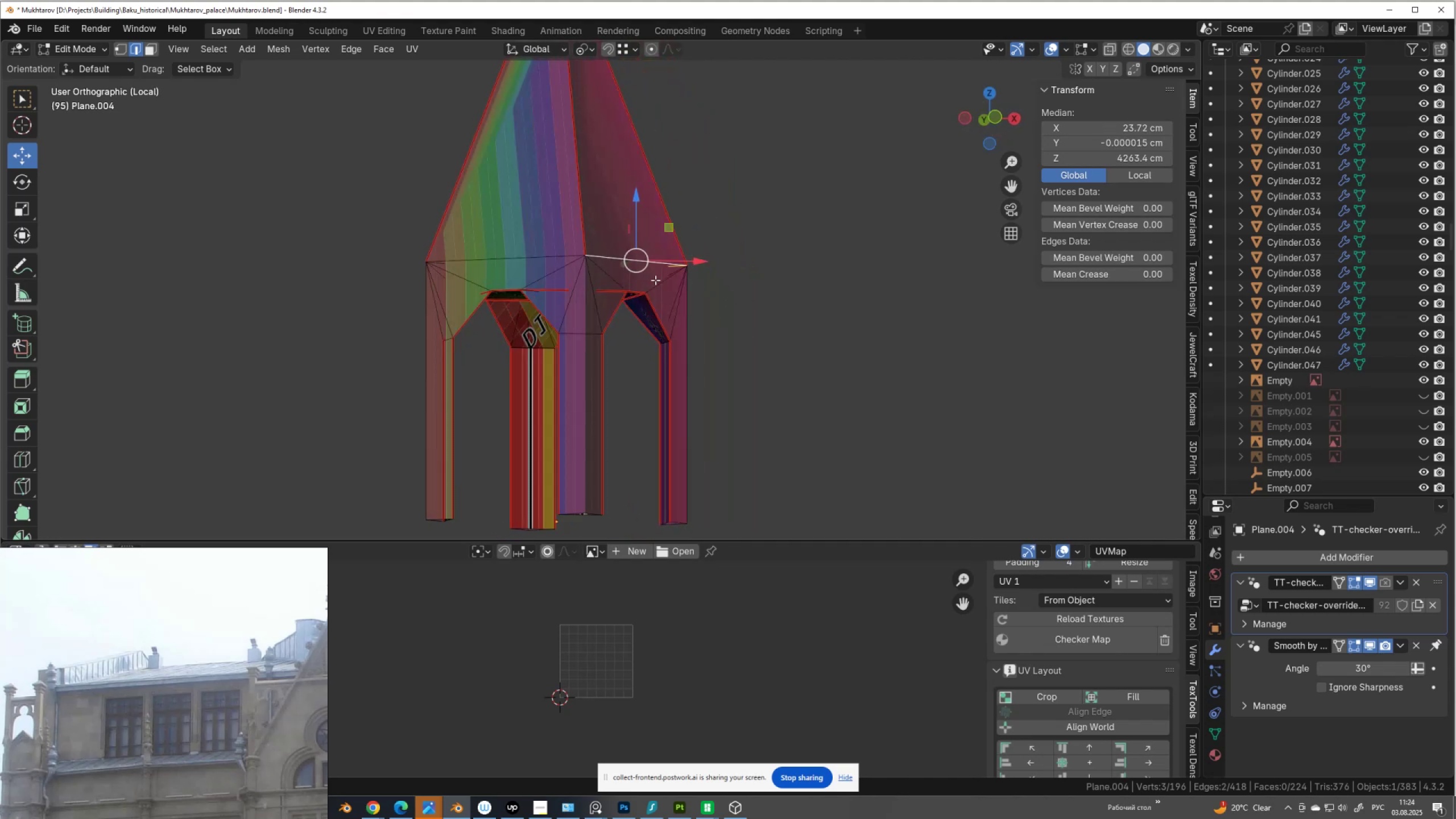 
key(Shift+ShiftLeft)
 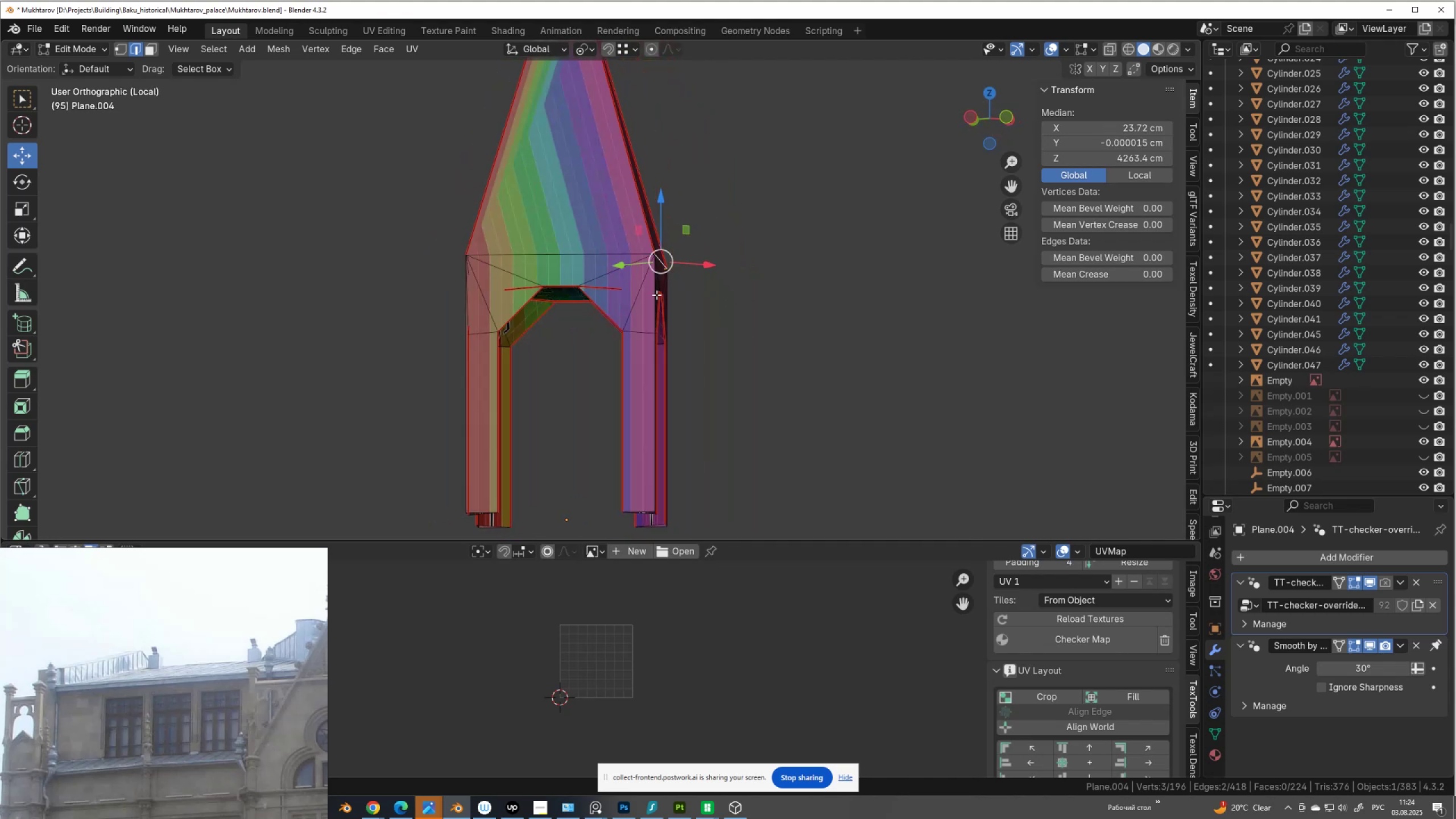 
hold_key(key=ShiftLeft, duration=0.66)
left_click([594, 254])
 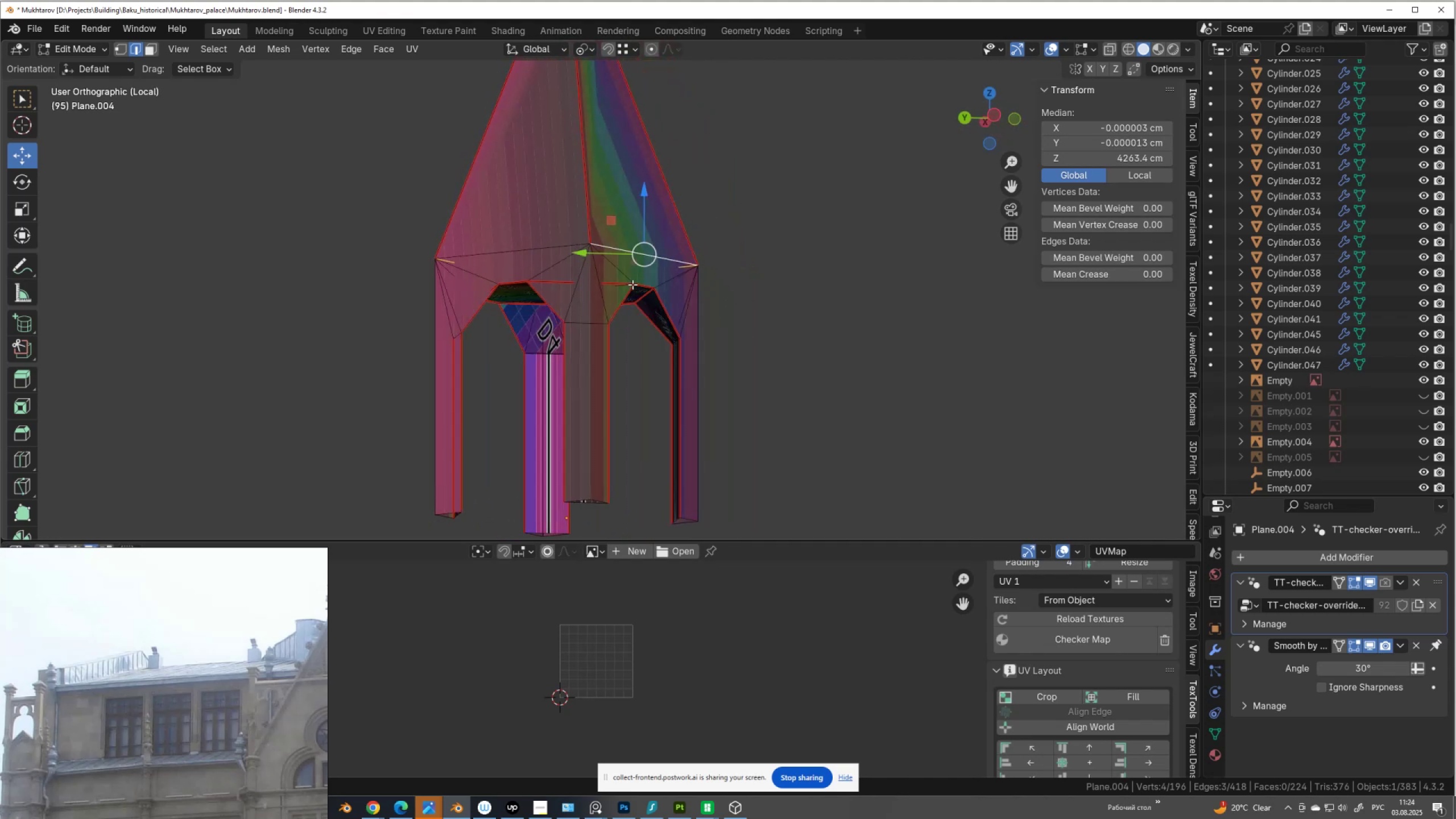 
hold_key(key=ShiftLeft, duration=0.59)
hold_key(key=AltLeft, duration=0.55)
left_click([584, 299])
 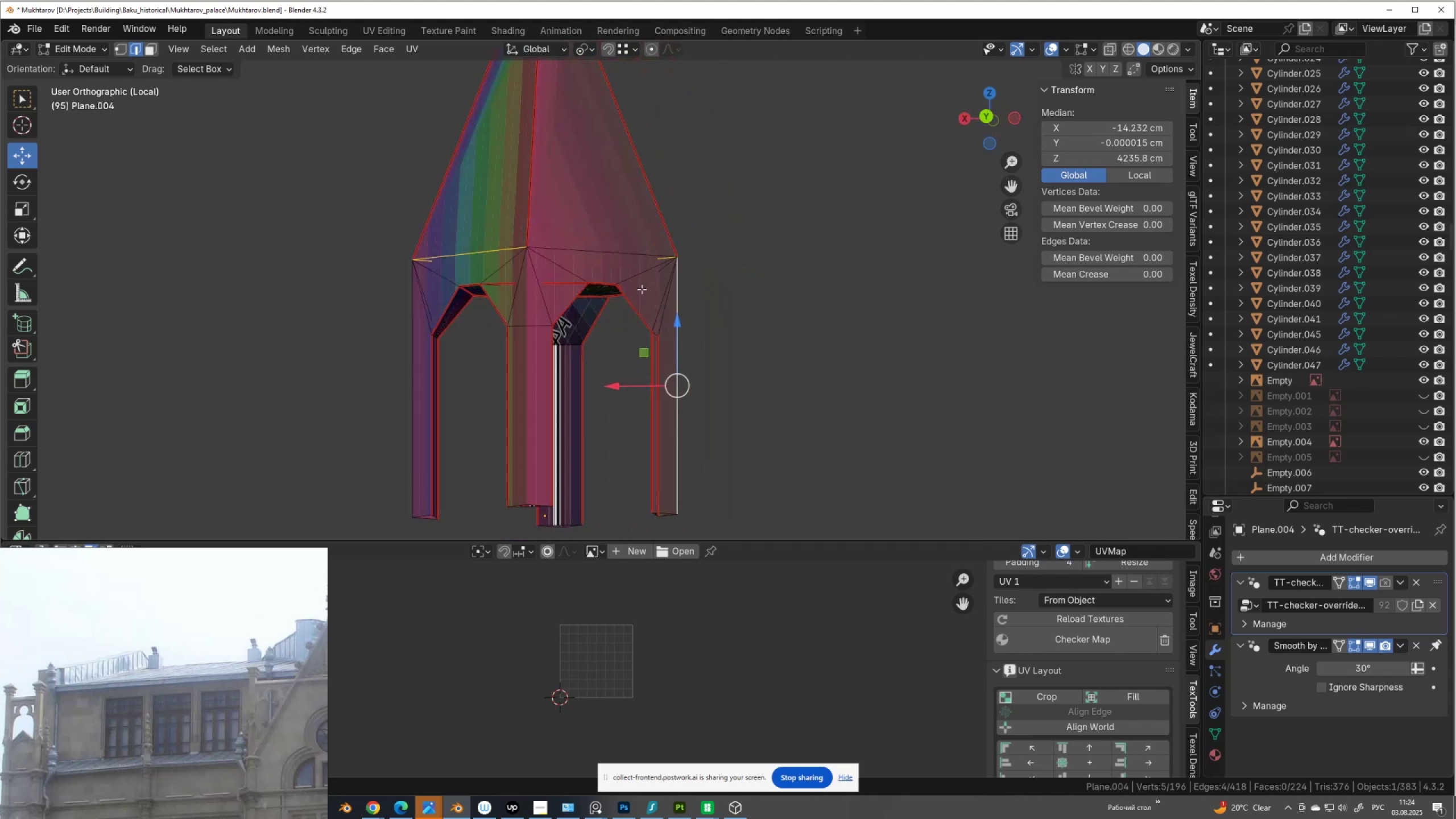 
hold_key(key=ShiftLeft, duration=0.46)
left_click([601, 252])
 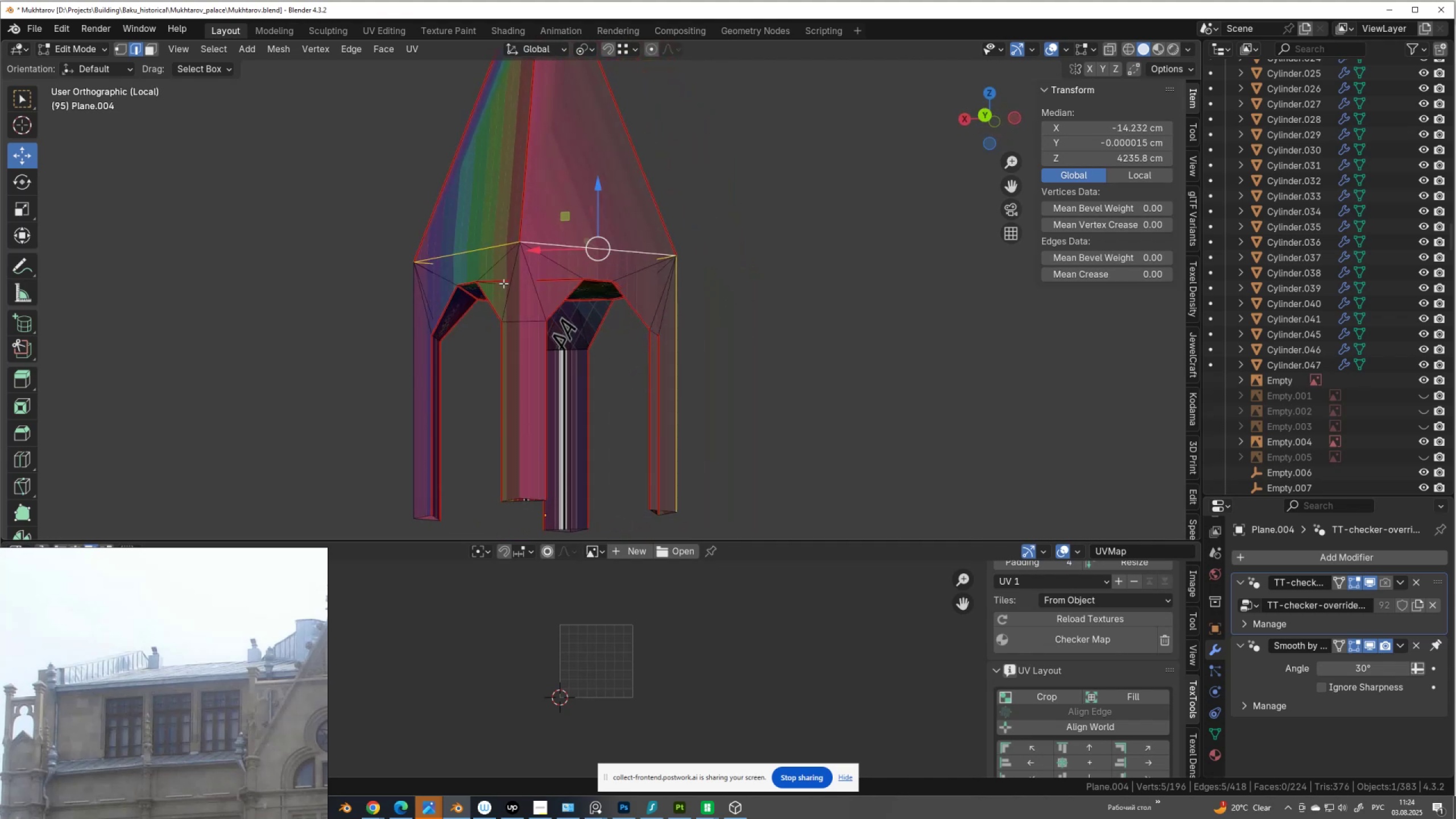 
hold_key(key=ShiftLeft, duration=0.52)
hold_key(key=AltLeft, duration=0.46)
left_click([520, 299])
 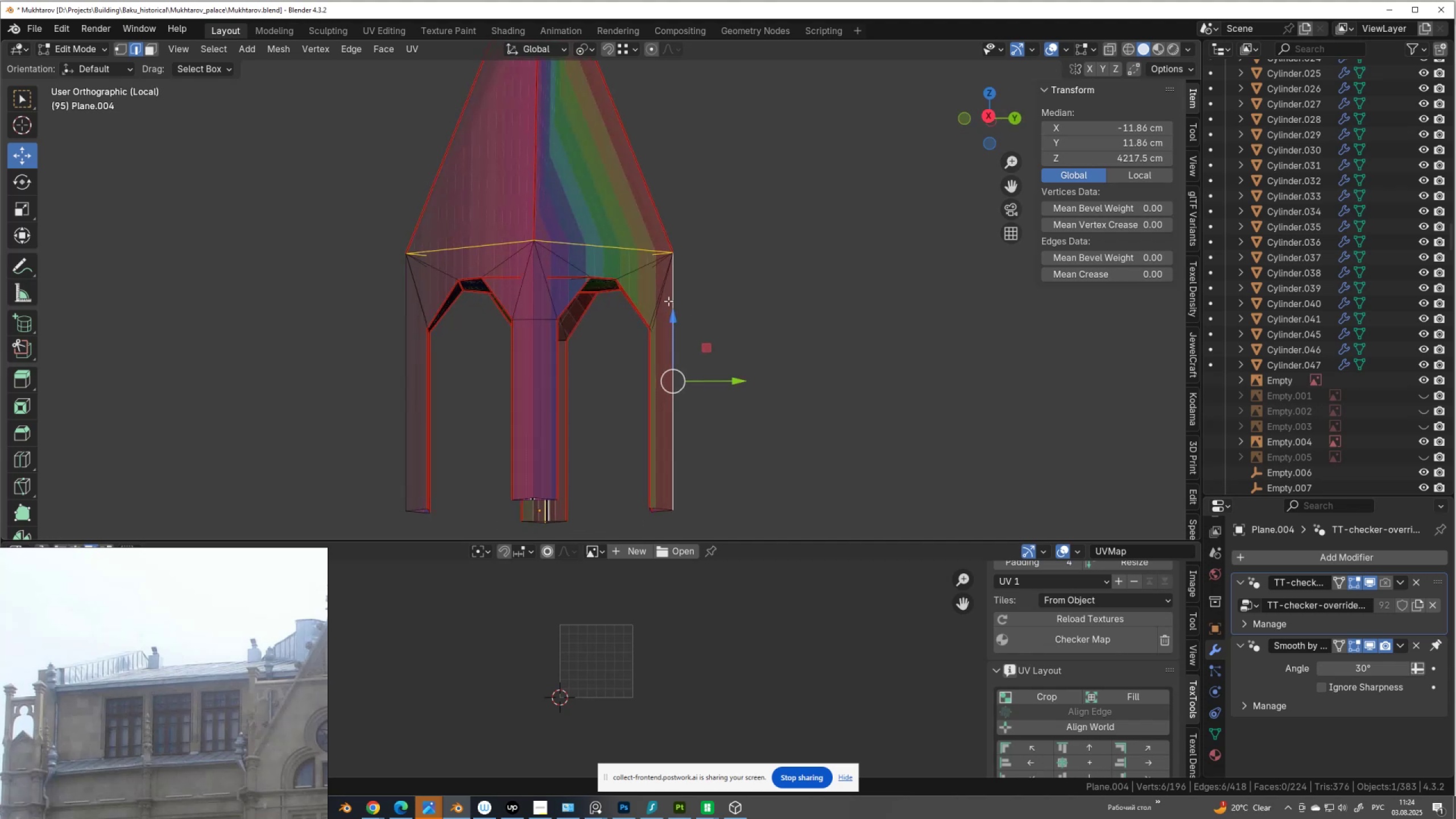 
hold_key(key=AltLeft, duration=0.69)
hold_key(key=ShiftLeft, duration=0.72)
left_click([536, 288])
 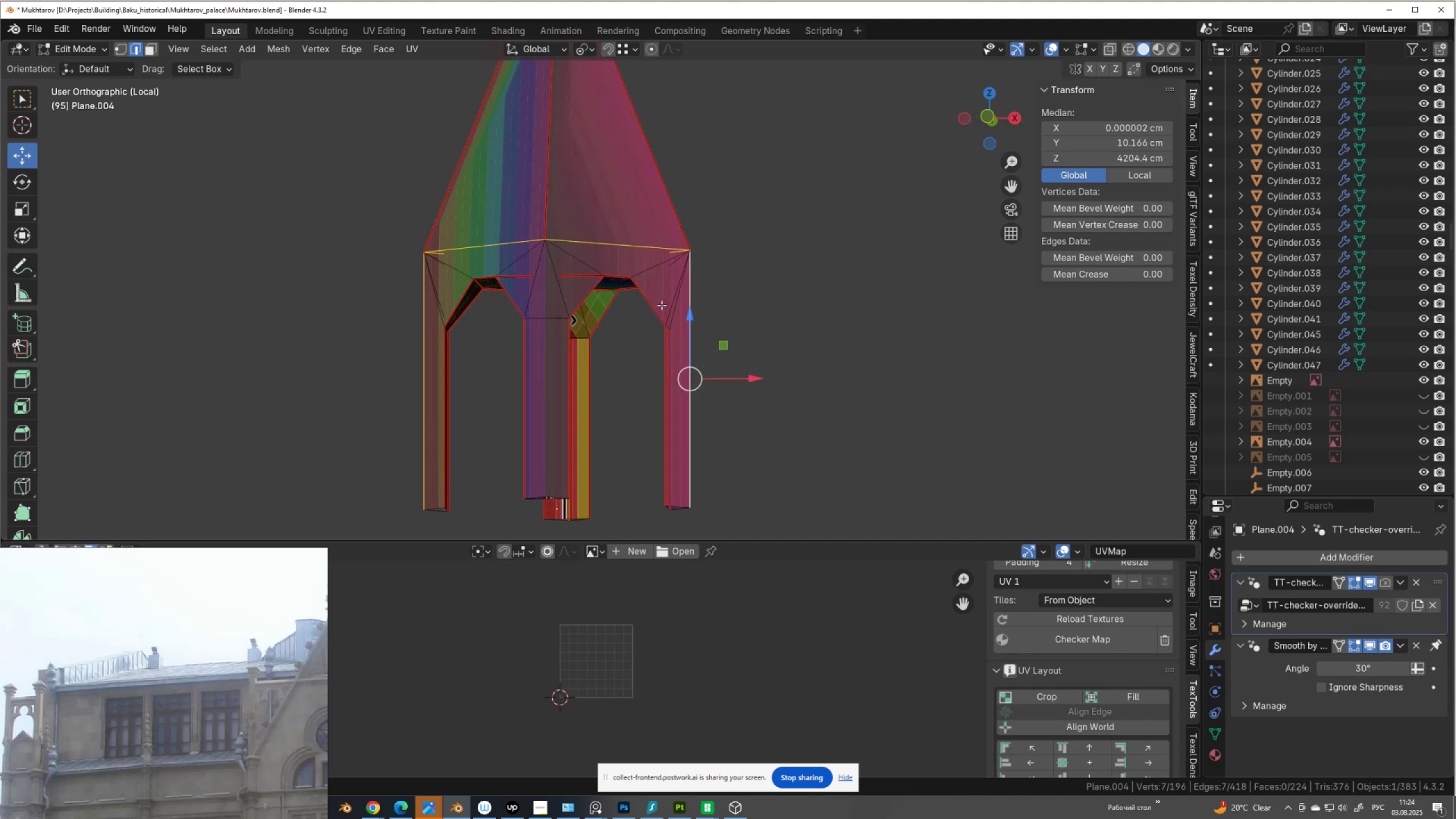 
hold_key(key=ShiftLeft, duration=0.54)
hold_key(key=AltLeft, duration=0.48)
left_click([547, 283])
 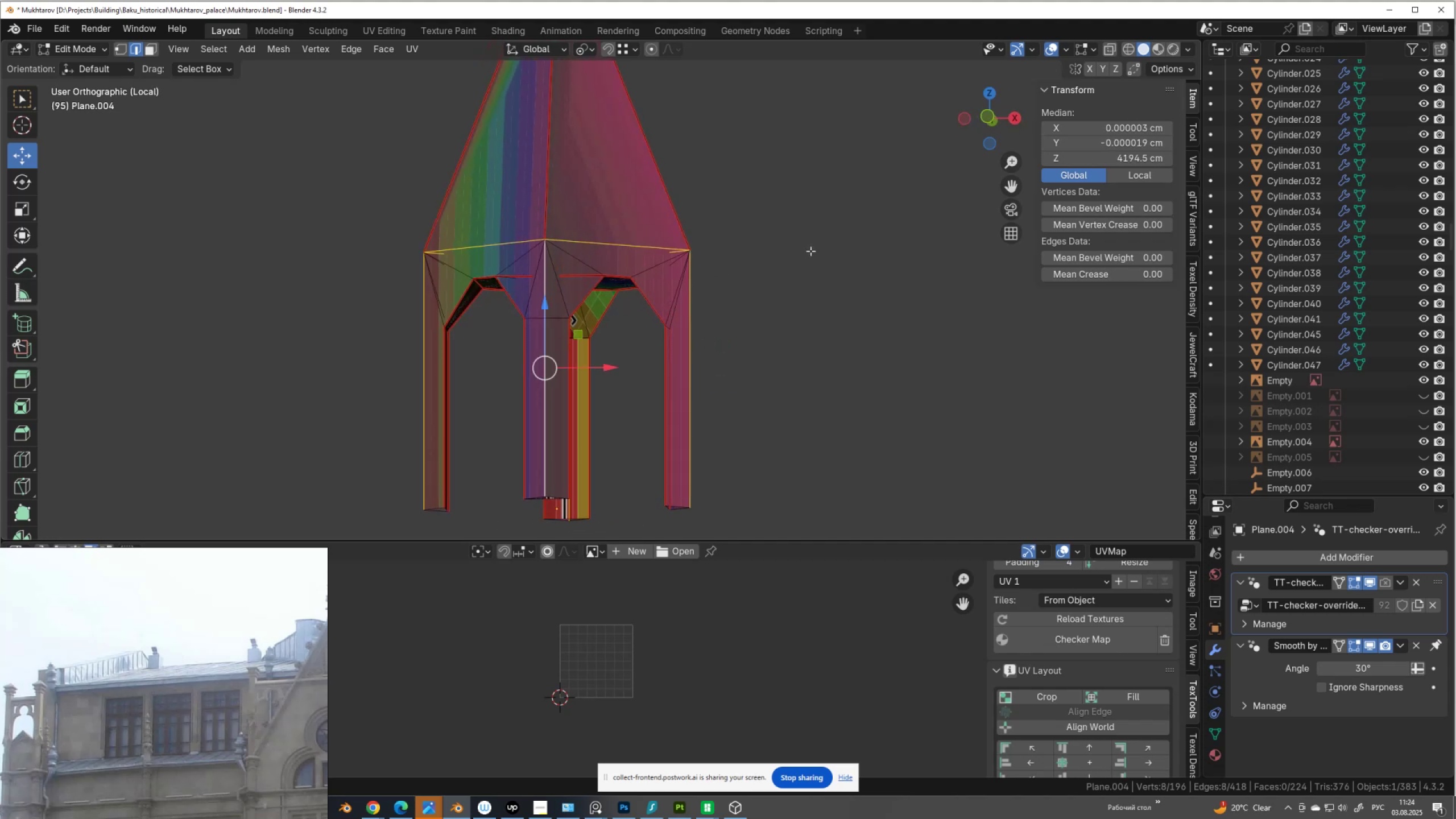 
right_click([810, 251])
 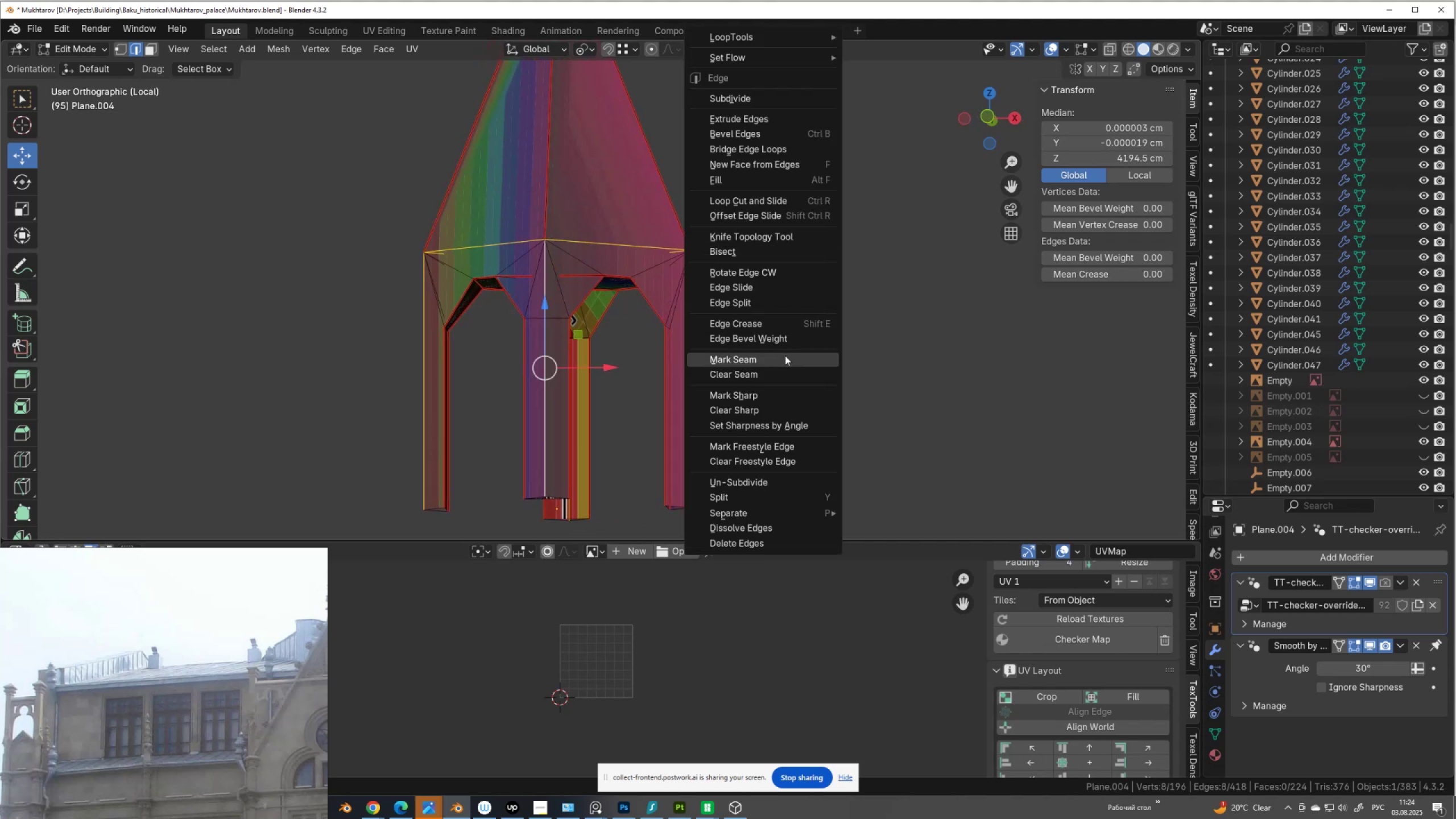 
left_click([784, 358])
 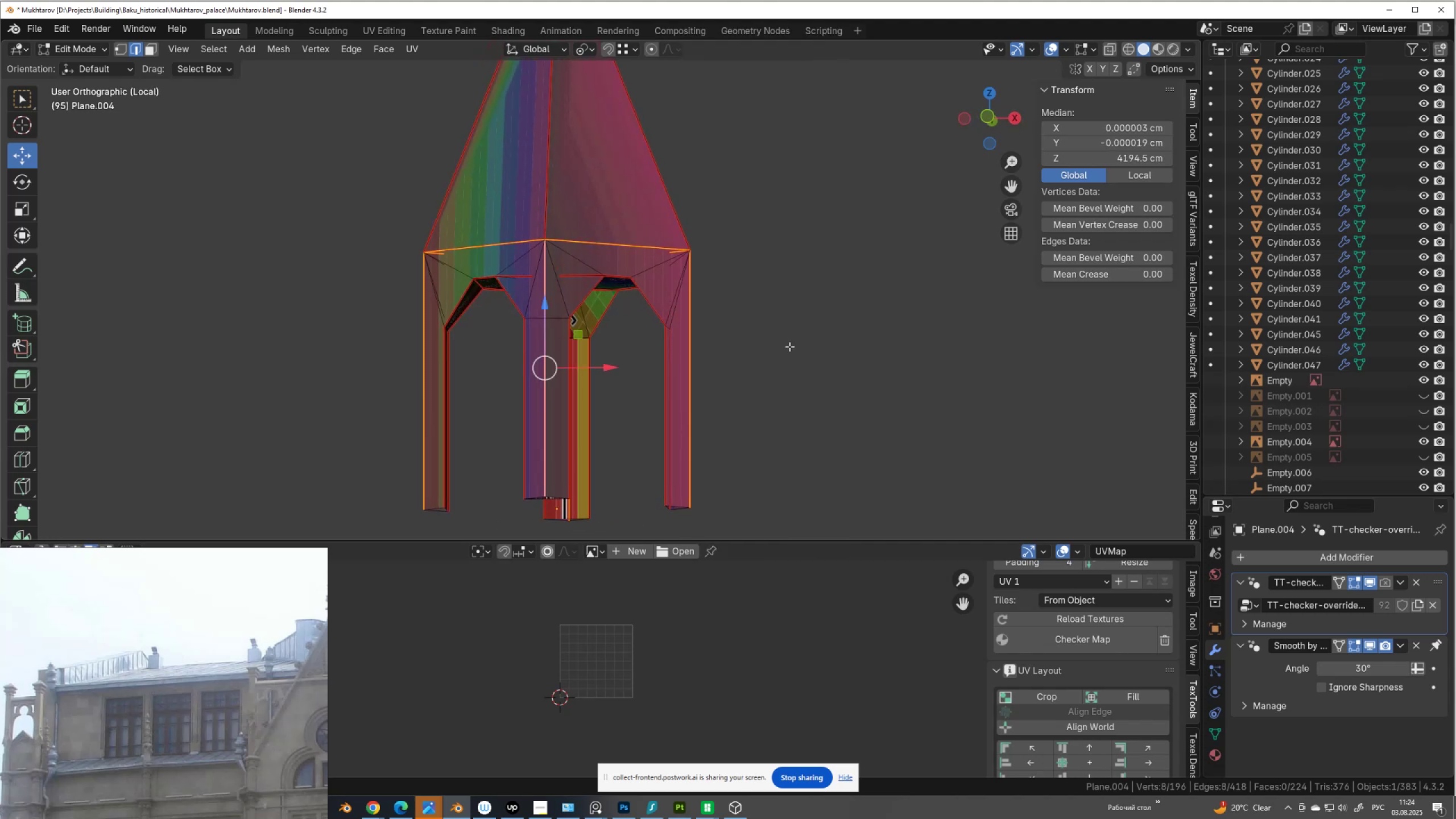 
type(AU)
 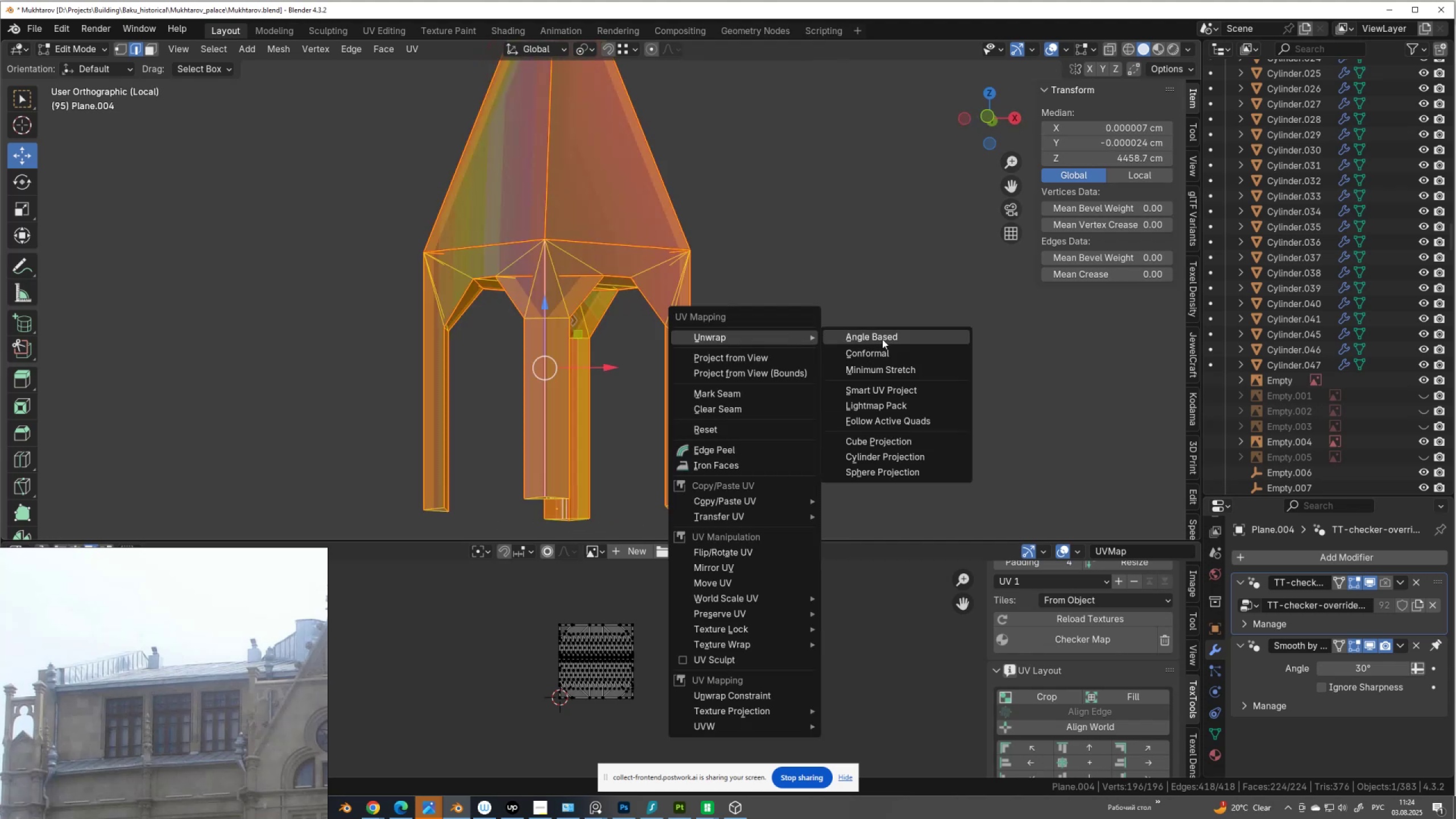 
left_click([884, 335])
 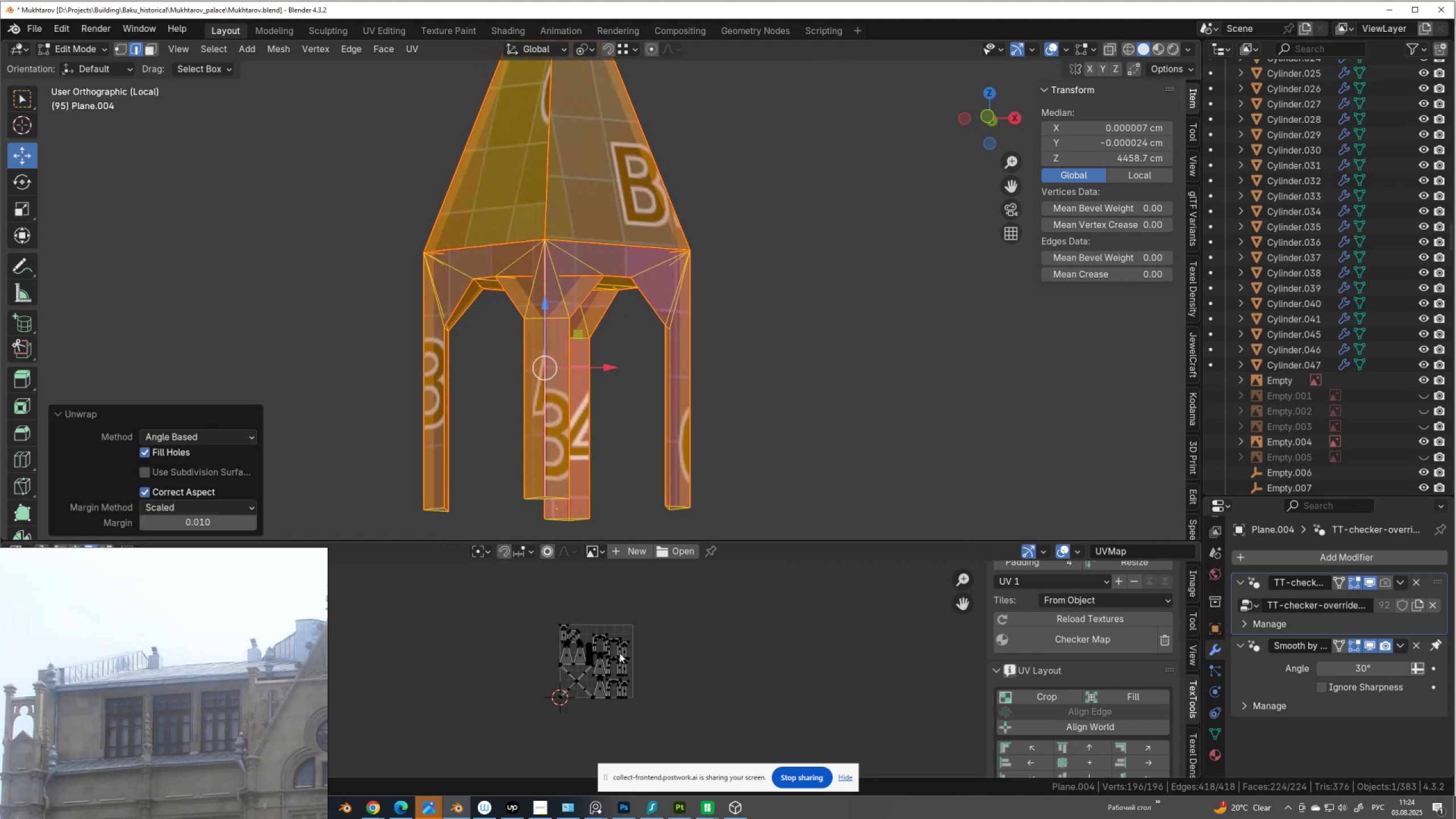 
scroll: coordinate [606, 672], scroll_direction: up, amount: 6.0
 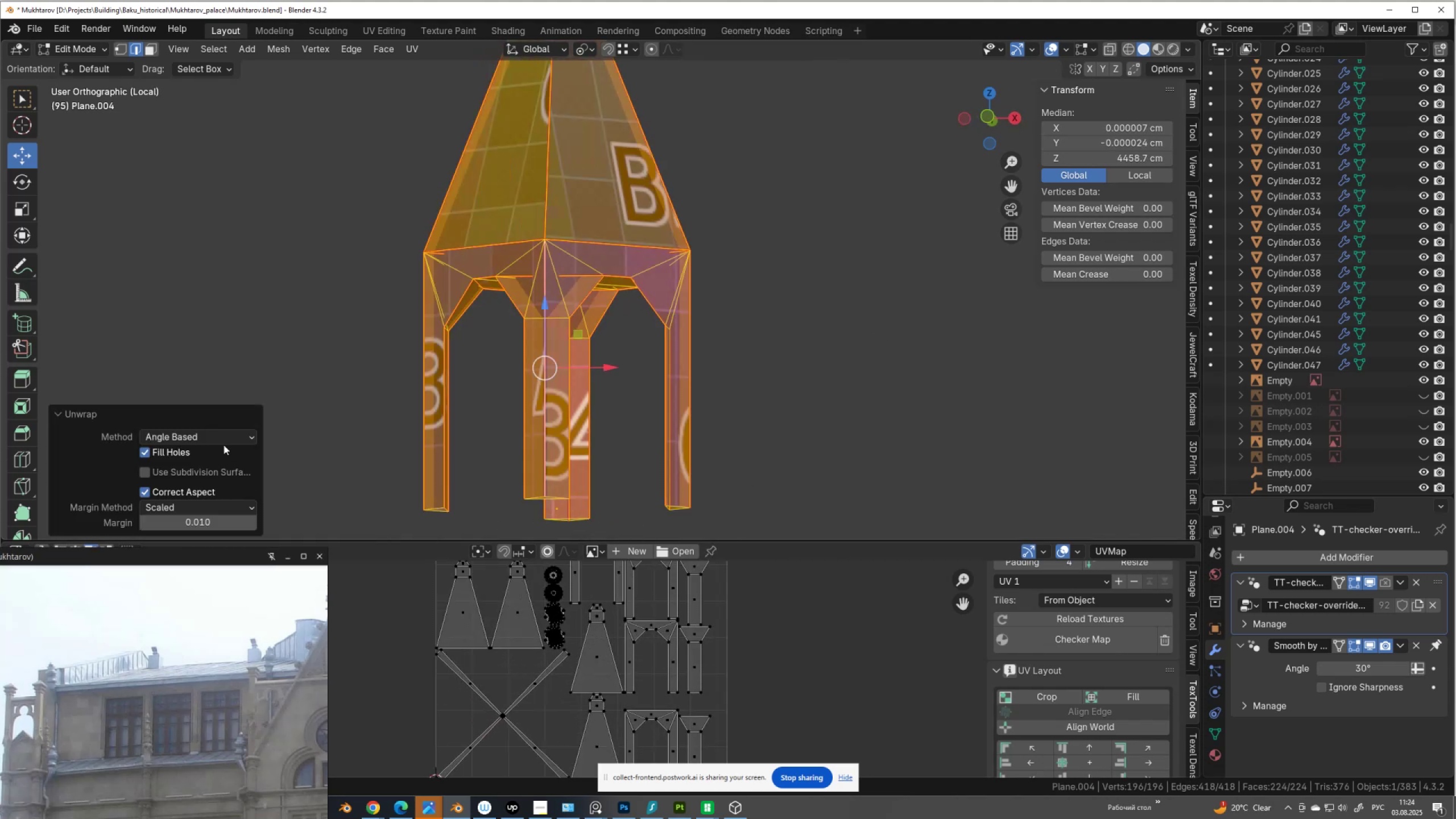 
left_click([215, 434])
 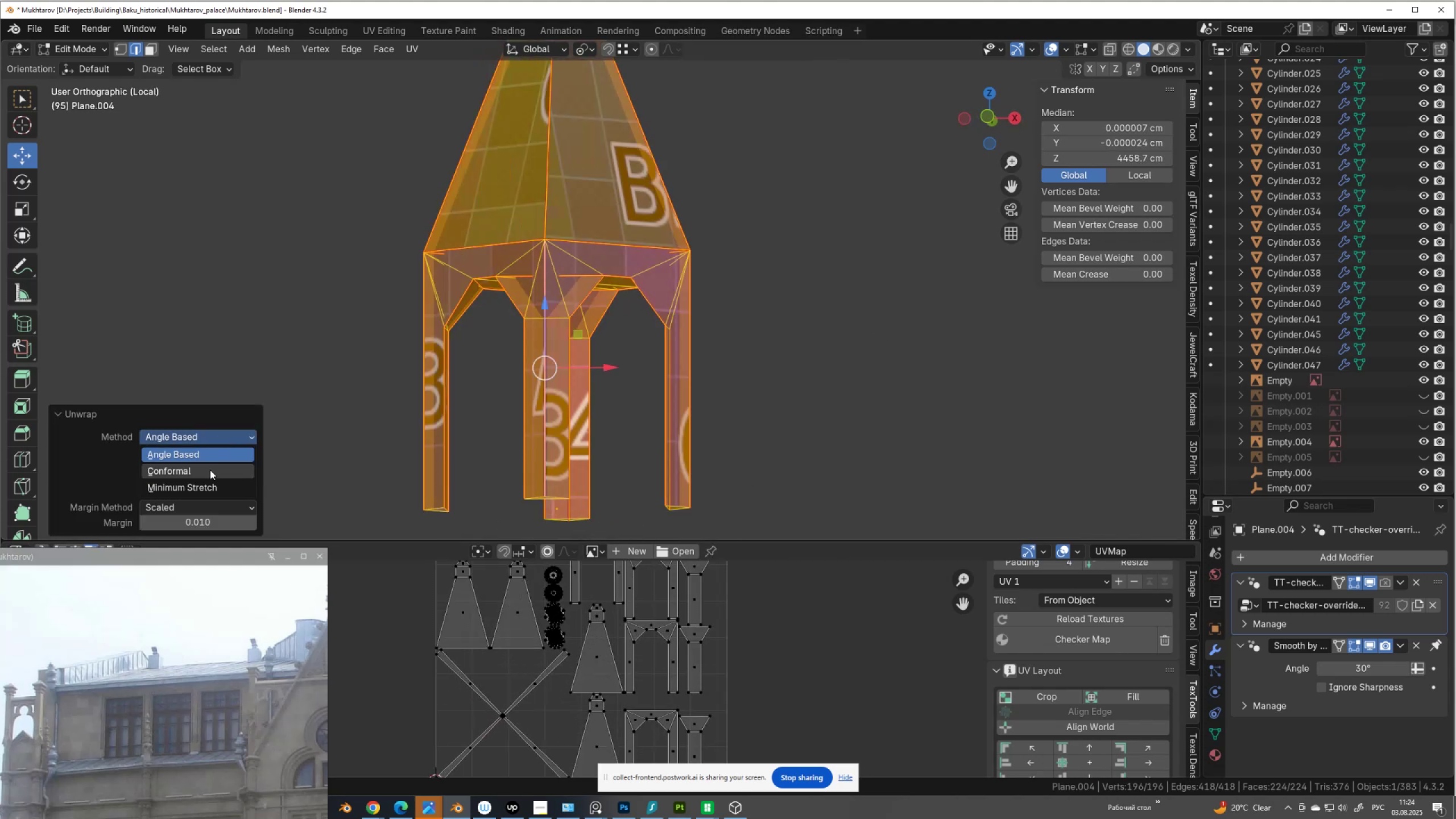 
left_click([210, 470])
 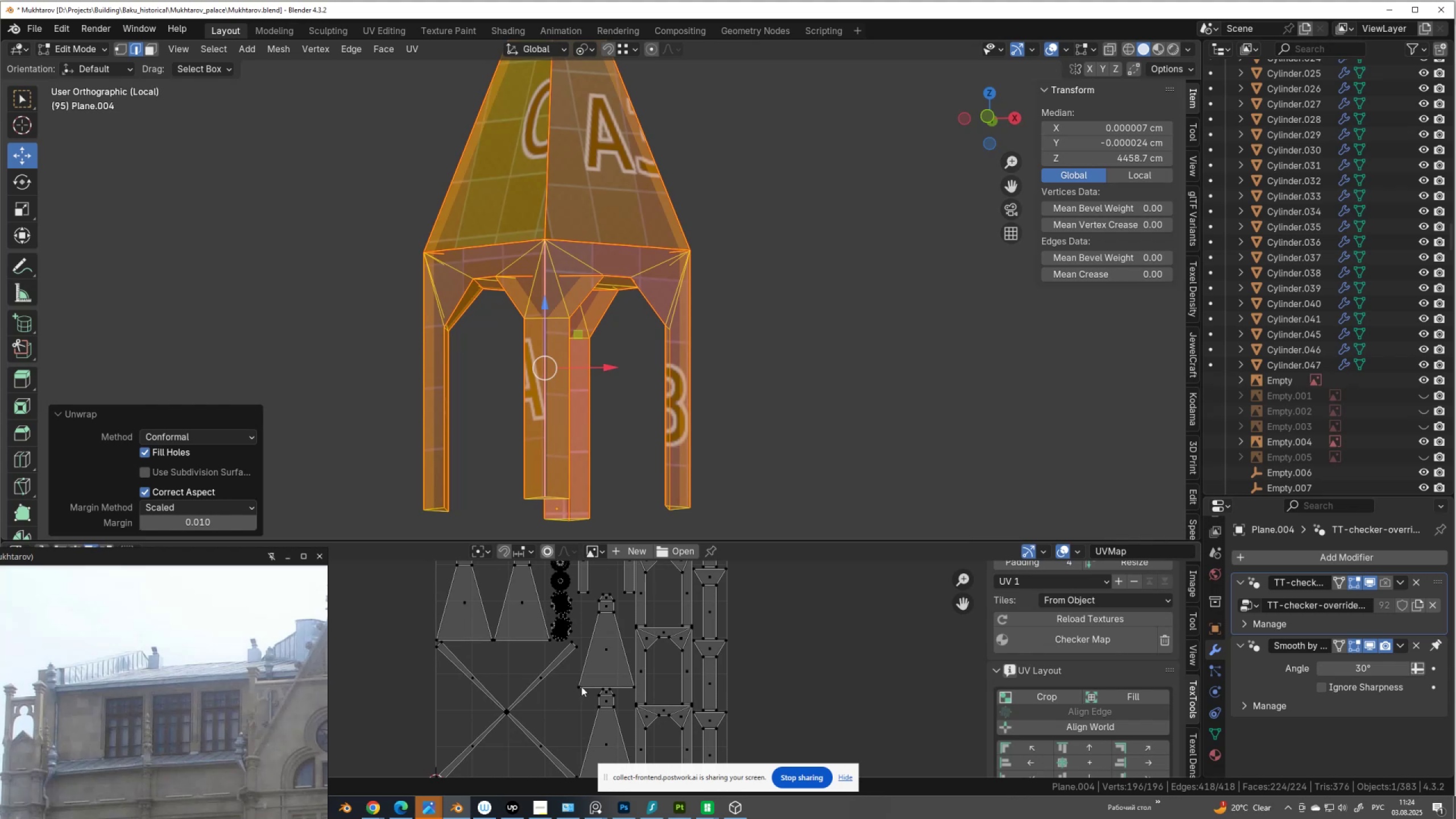 
scroll: coordinate [586, 676], scroll_direction: down, amount: 1.0
 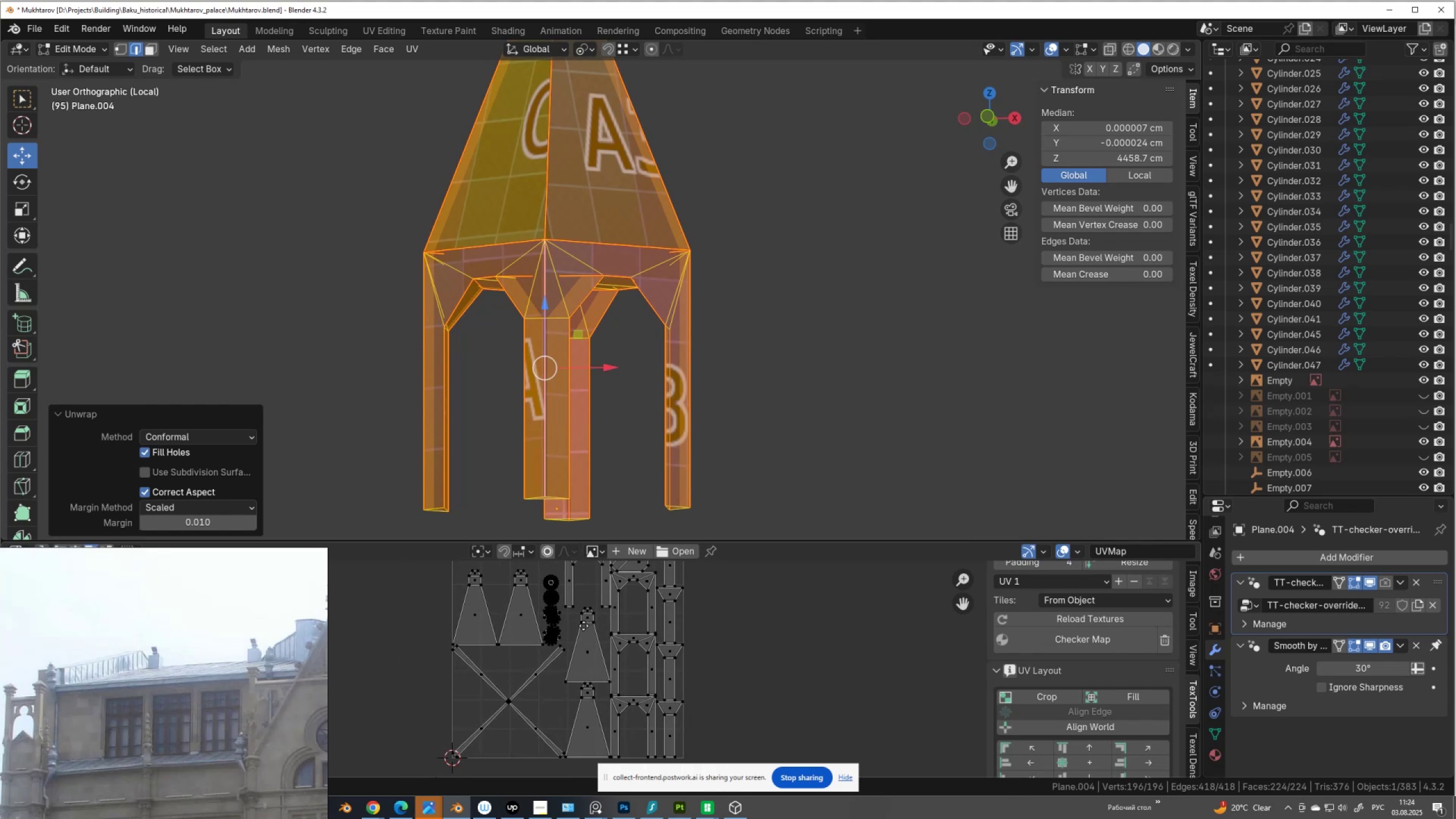 
scroll: coordinate [561, 670], scroll_direction: up, amount: 6.0
 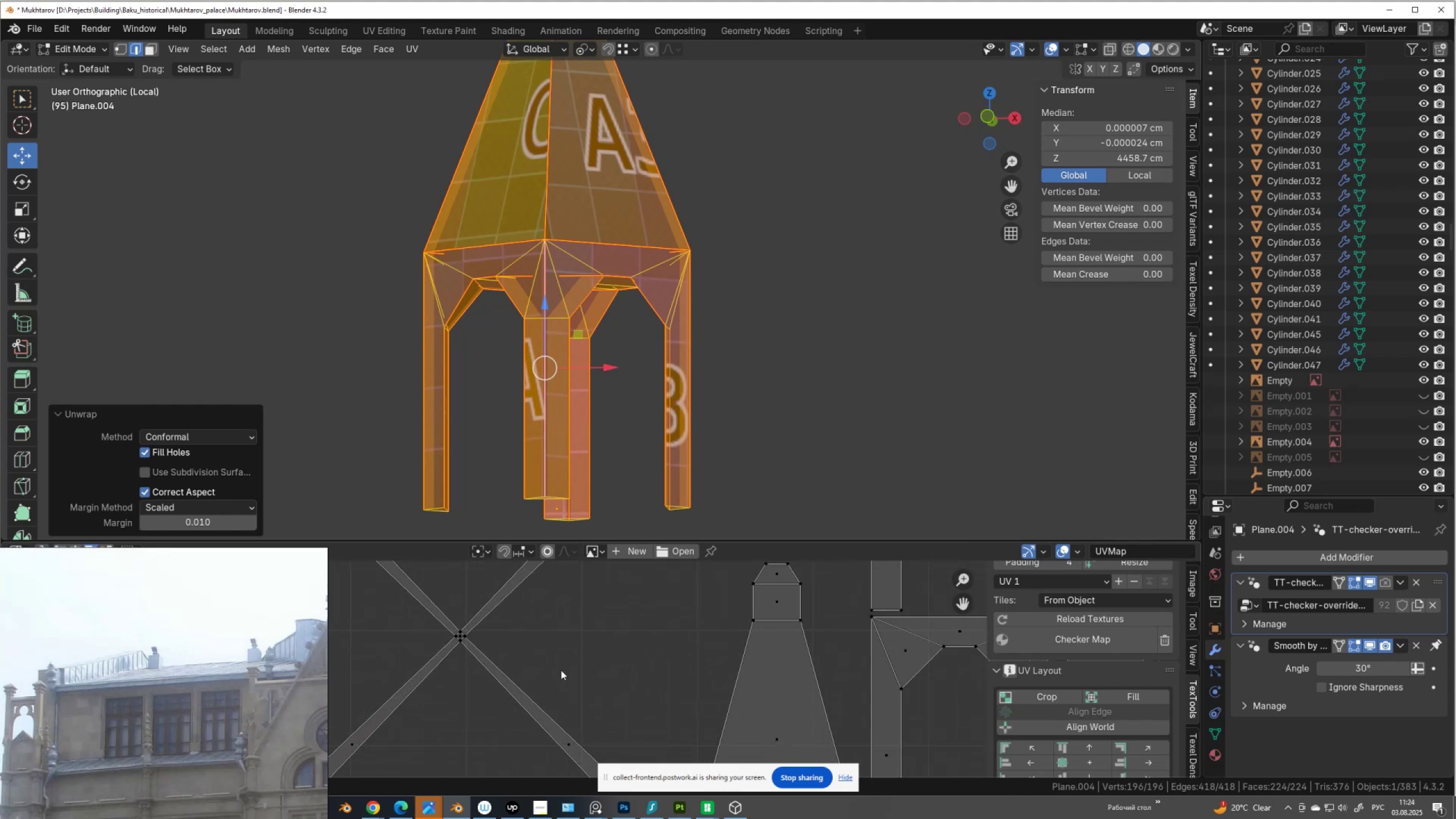 
scroll: coordinate [625, 270], scroll_direction: down, amount: 7.0
 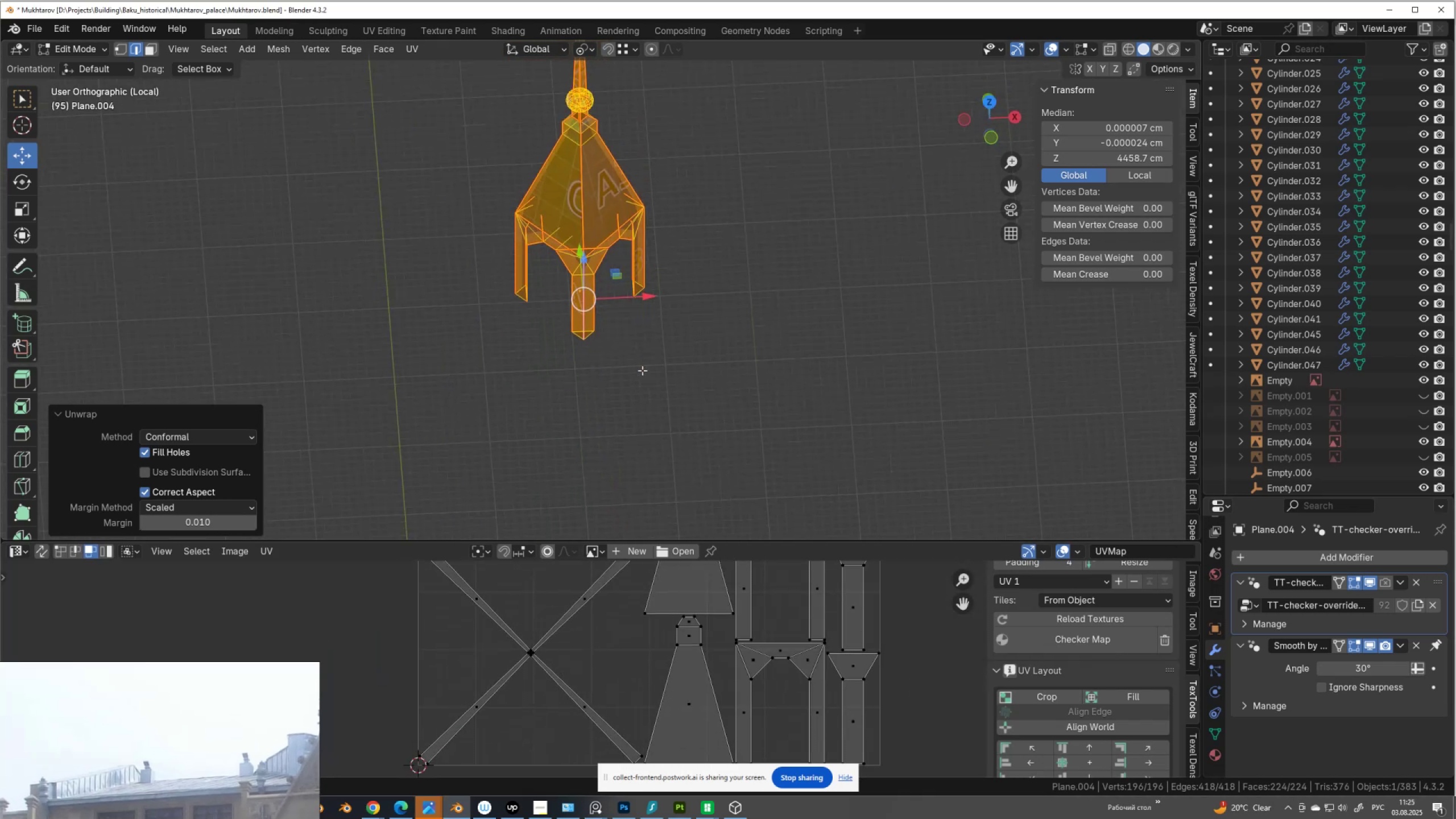 
hold_key(key=ShiftLeft, duration=1.3)
 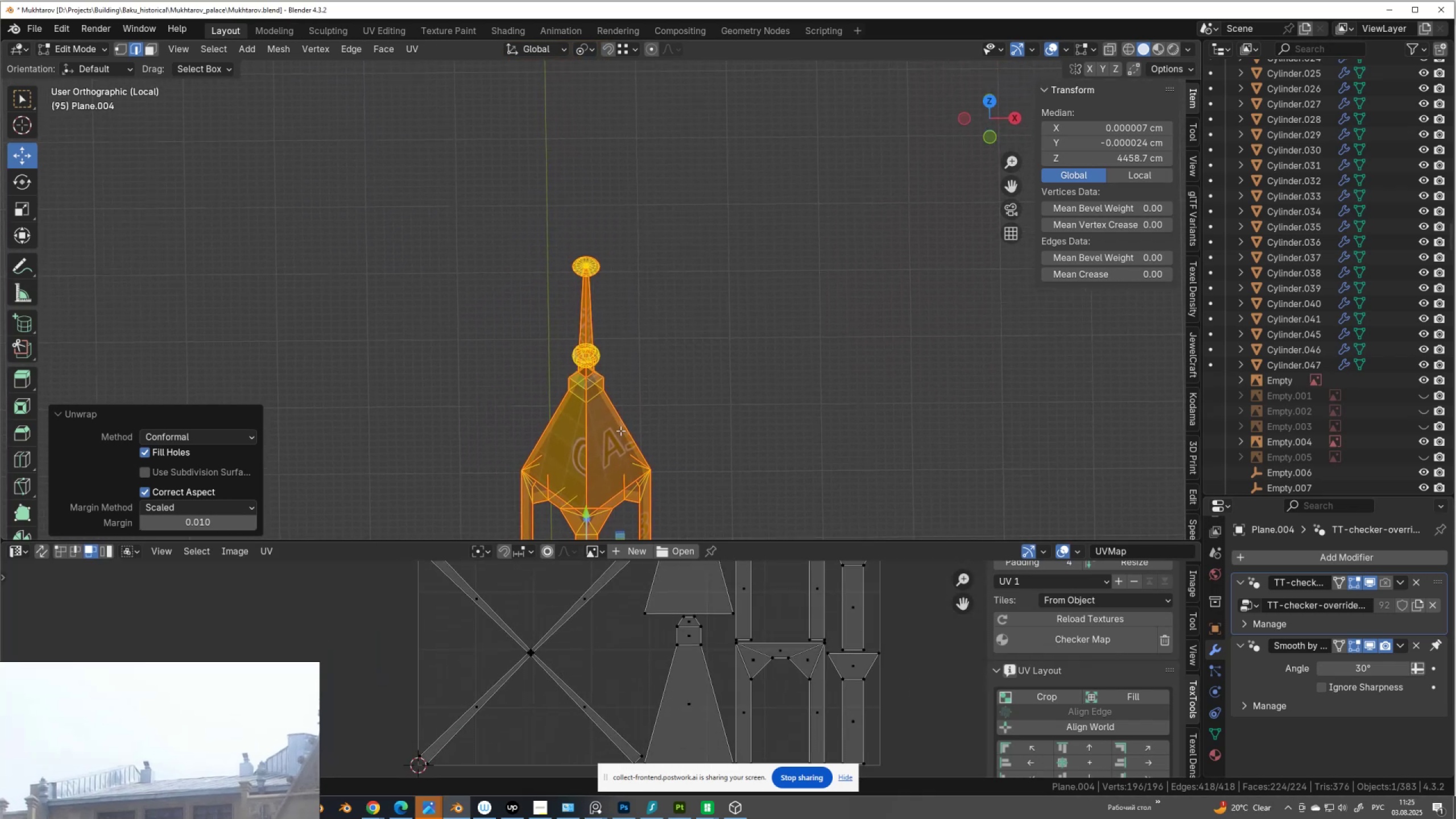 
scroll: coordinate [596, 303], scroll_direction: up, amount: 7.0
 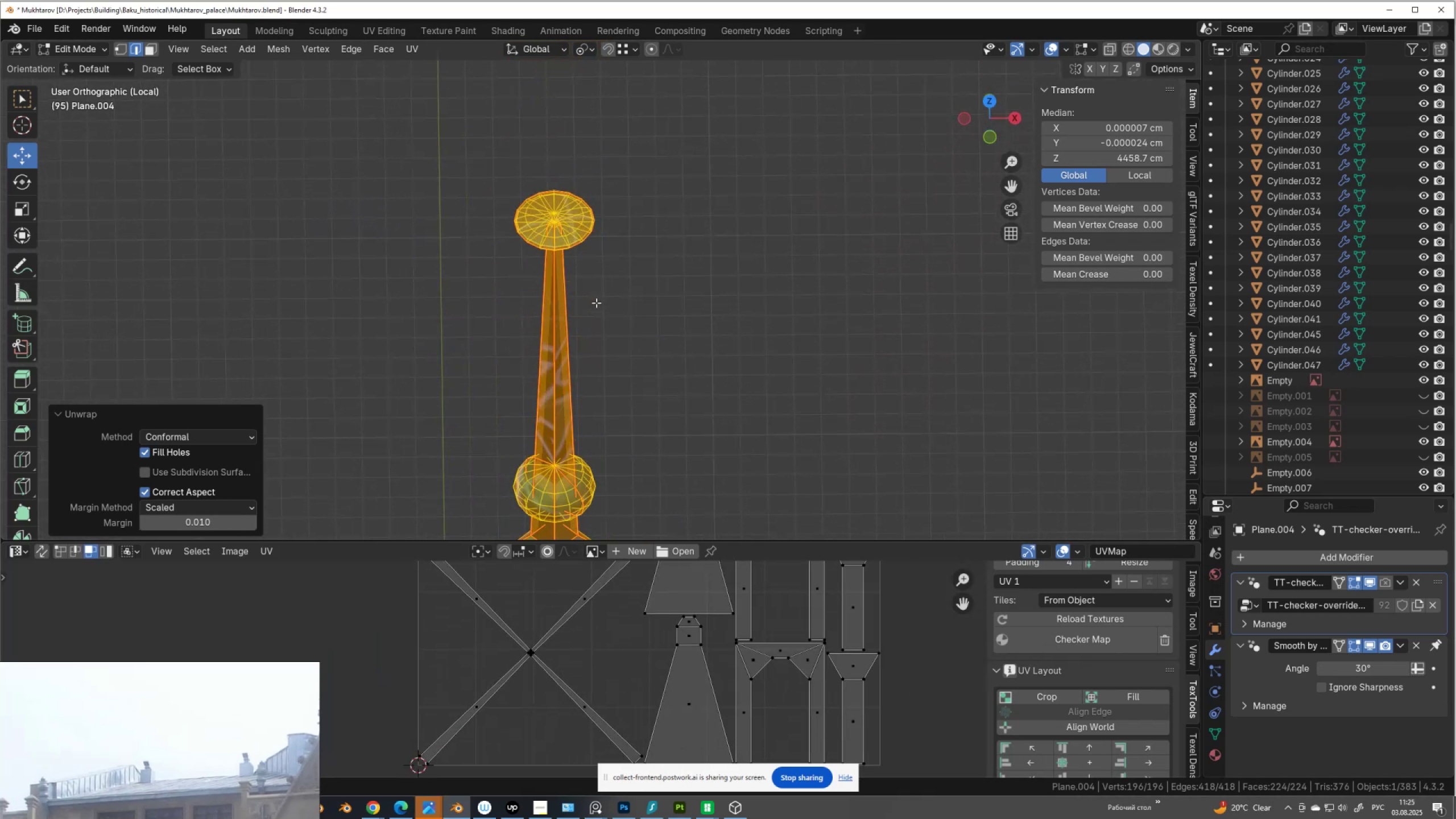 
hold_key(key=ShiftLeft, duration=0.54)
scroll: coordinate [643, 416], scroll_direction: up, amount: 10.0
 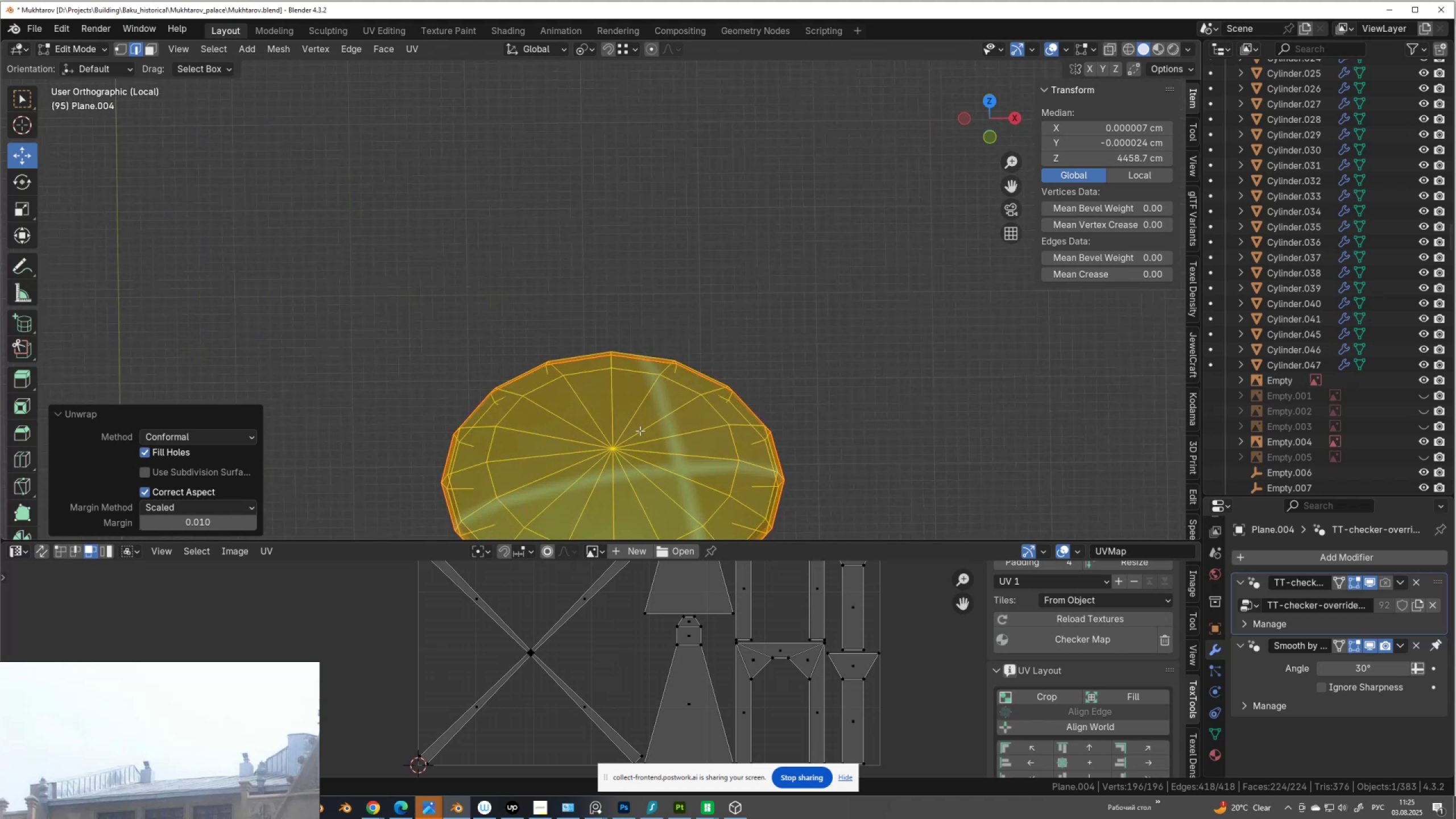 
hold_key(key=ShiftLeft, duration=0.39)
 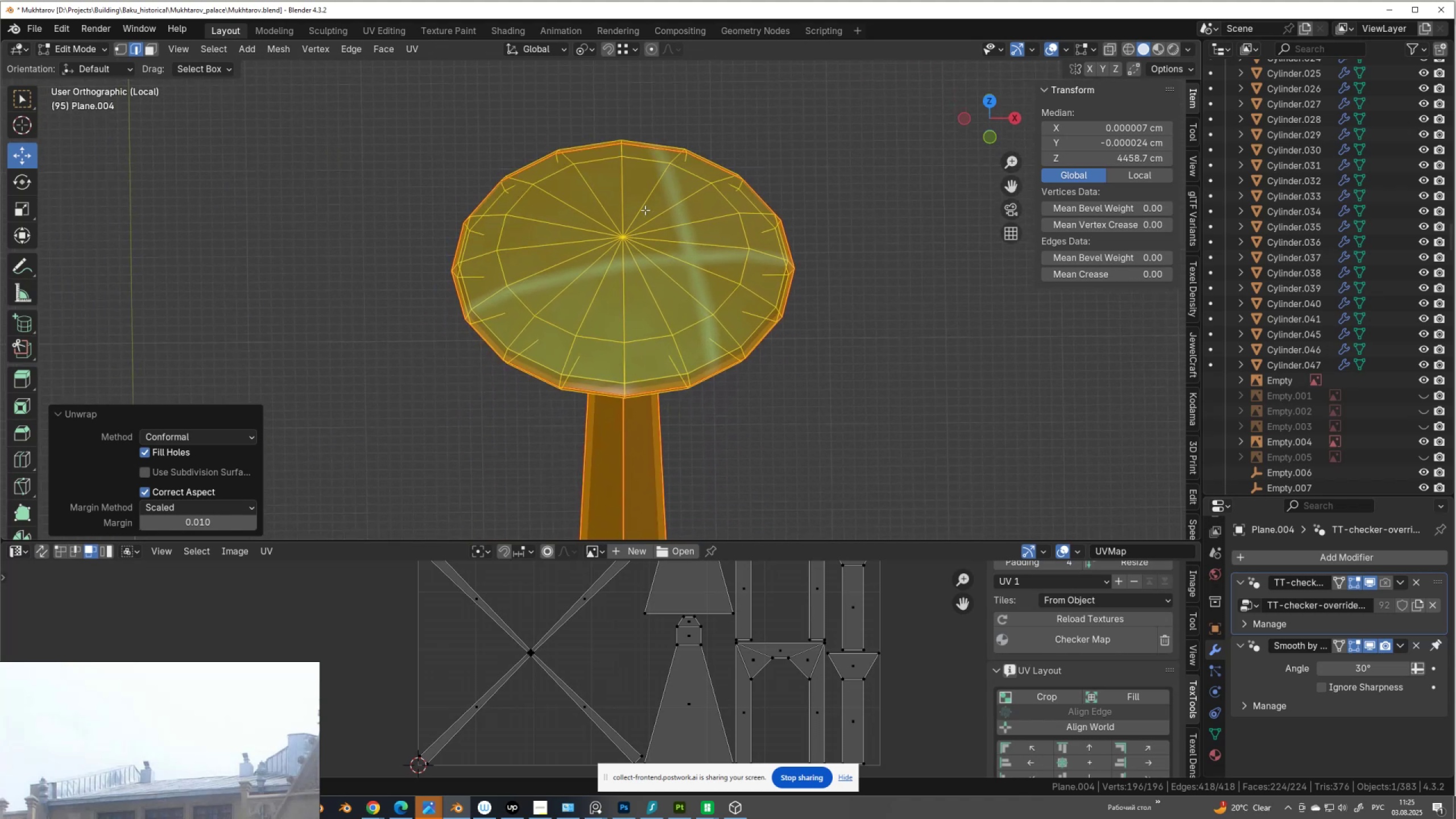 
key(Alt+Z)
 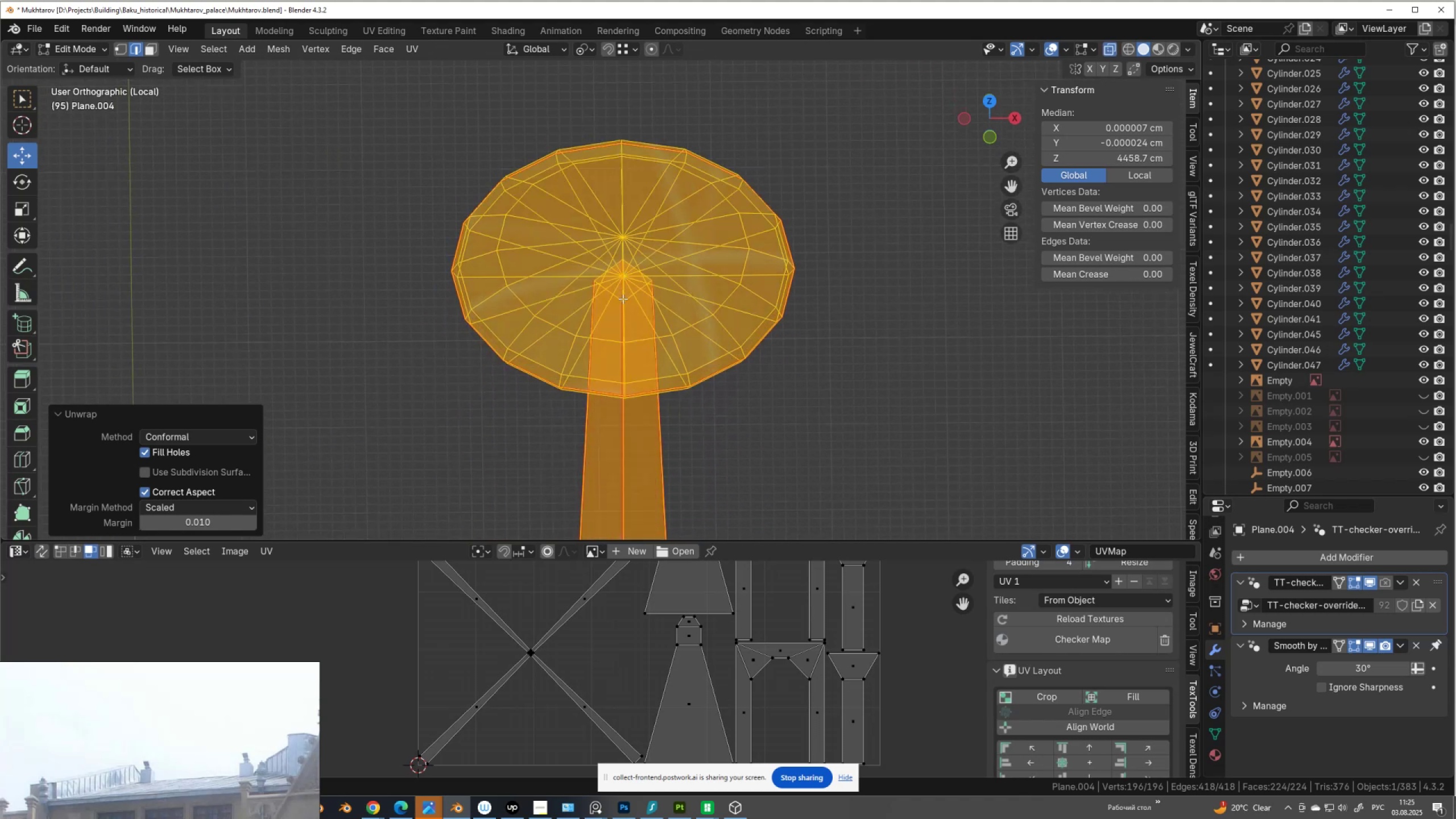 
key(3)
 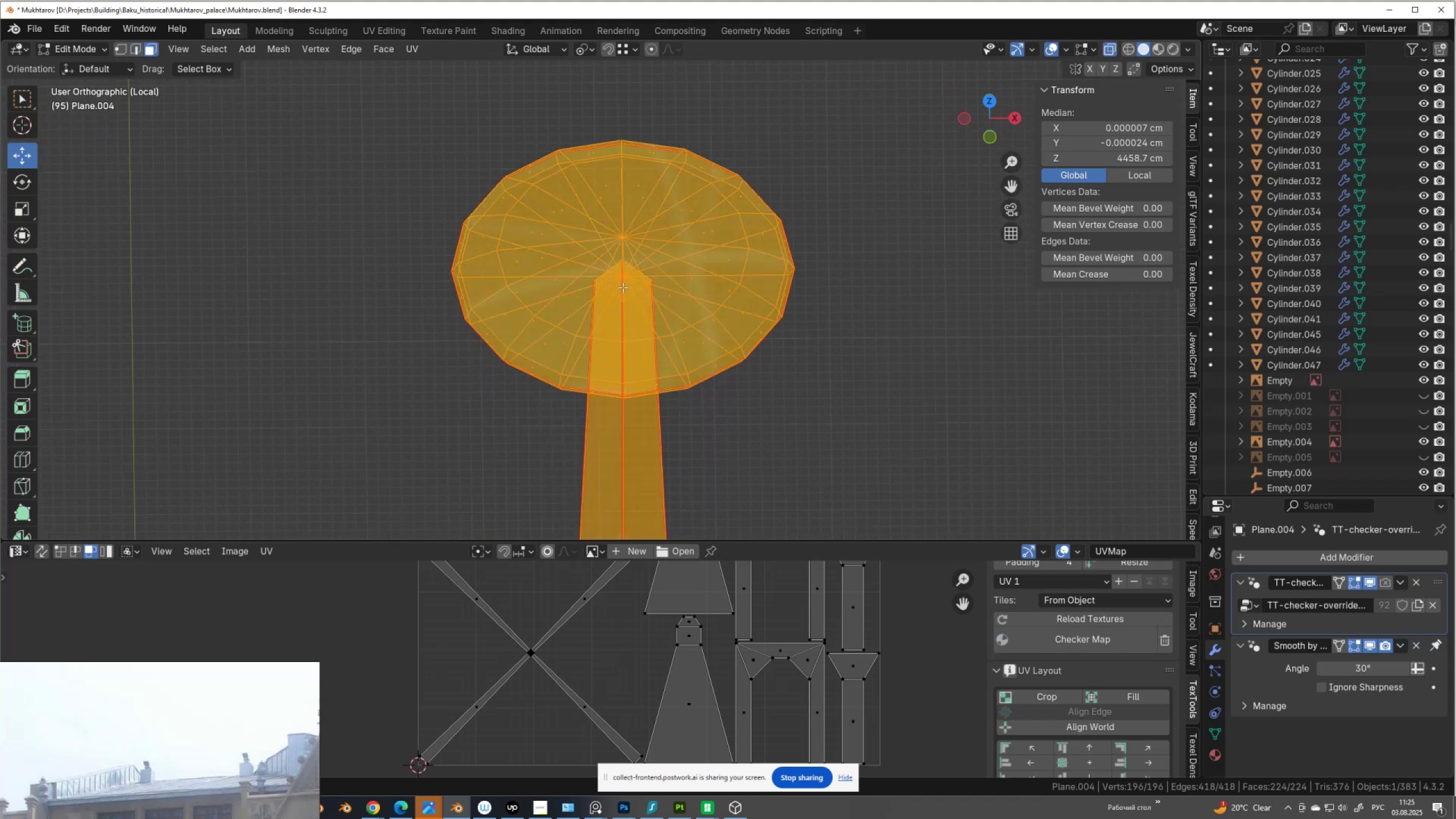 
left_click([623, 287])
 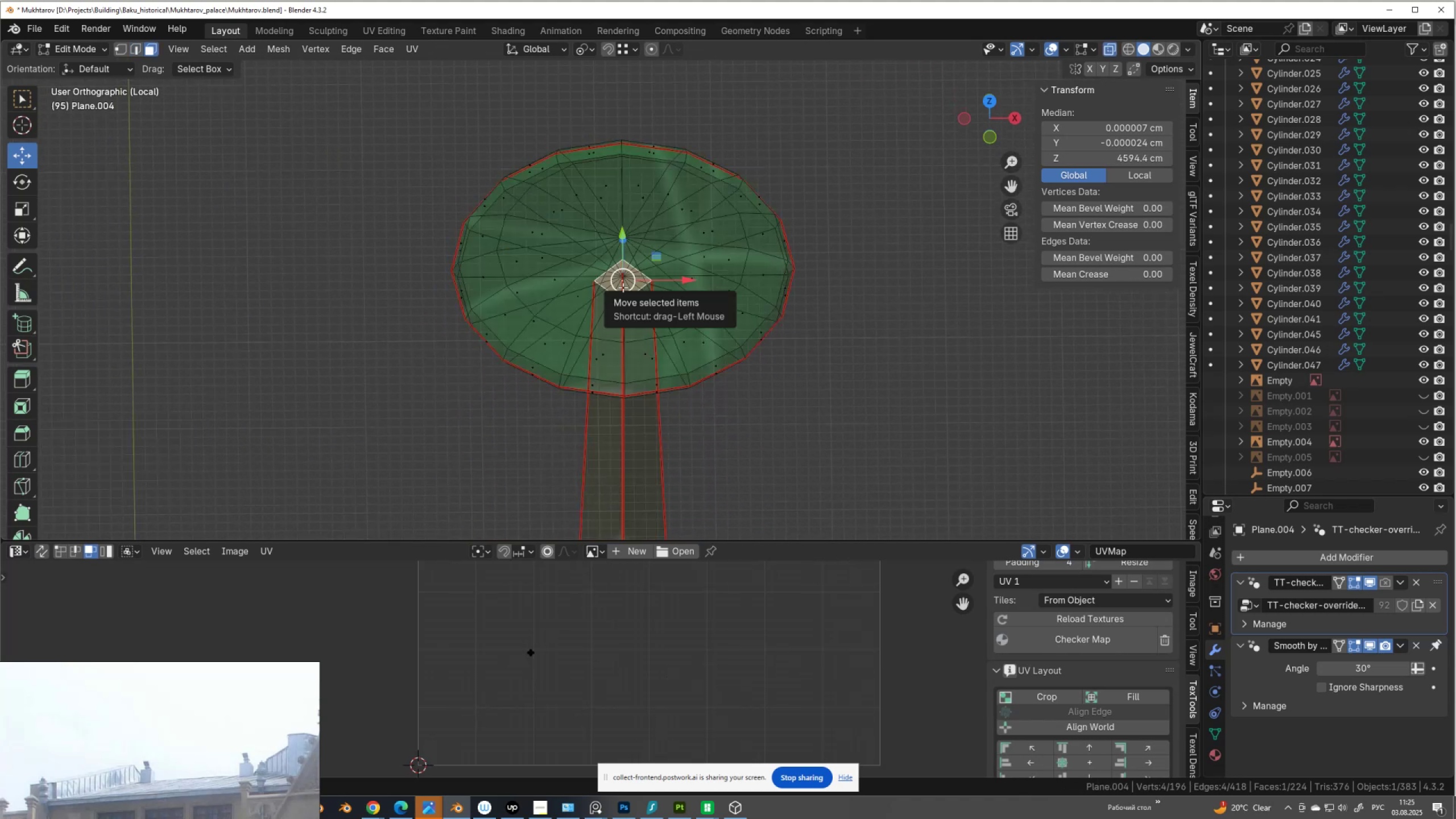 
key(X)
 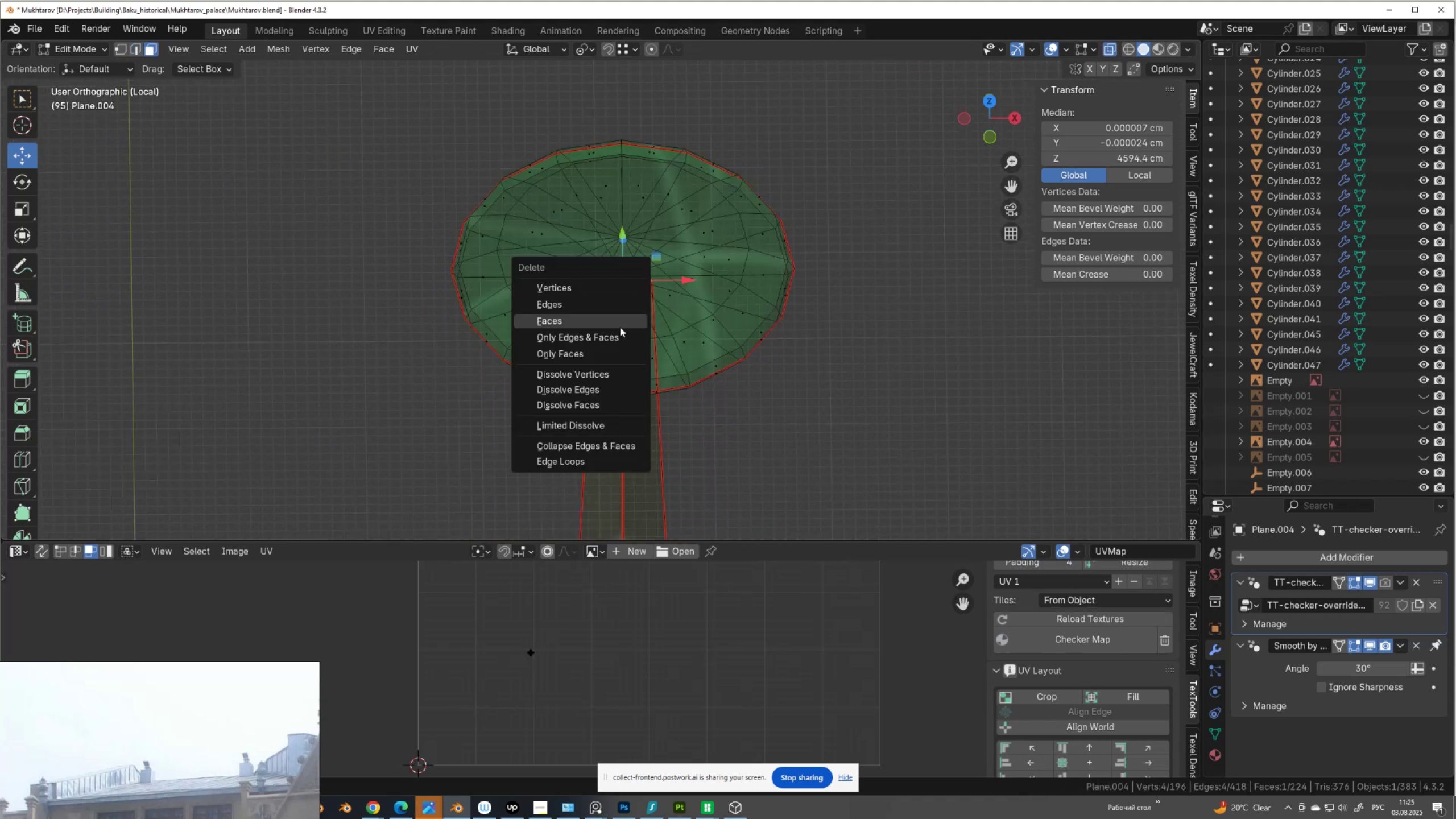 
left_click([620, 327])
 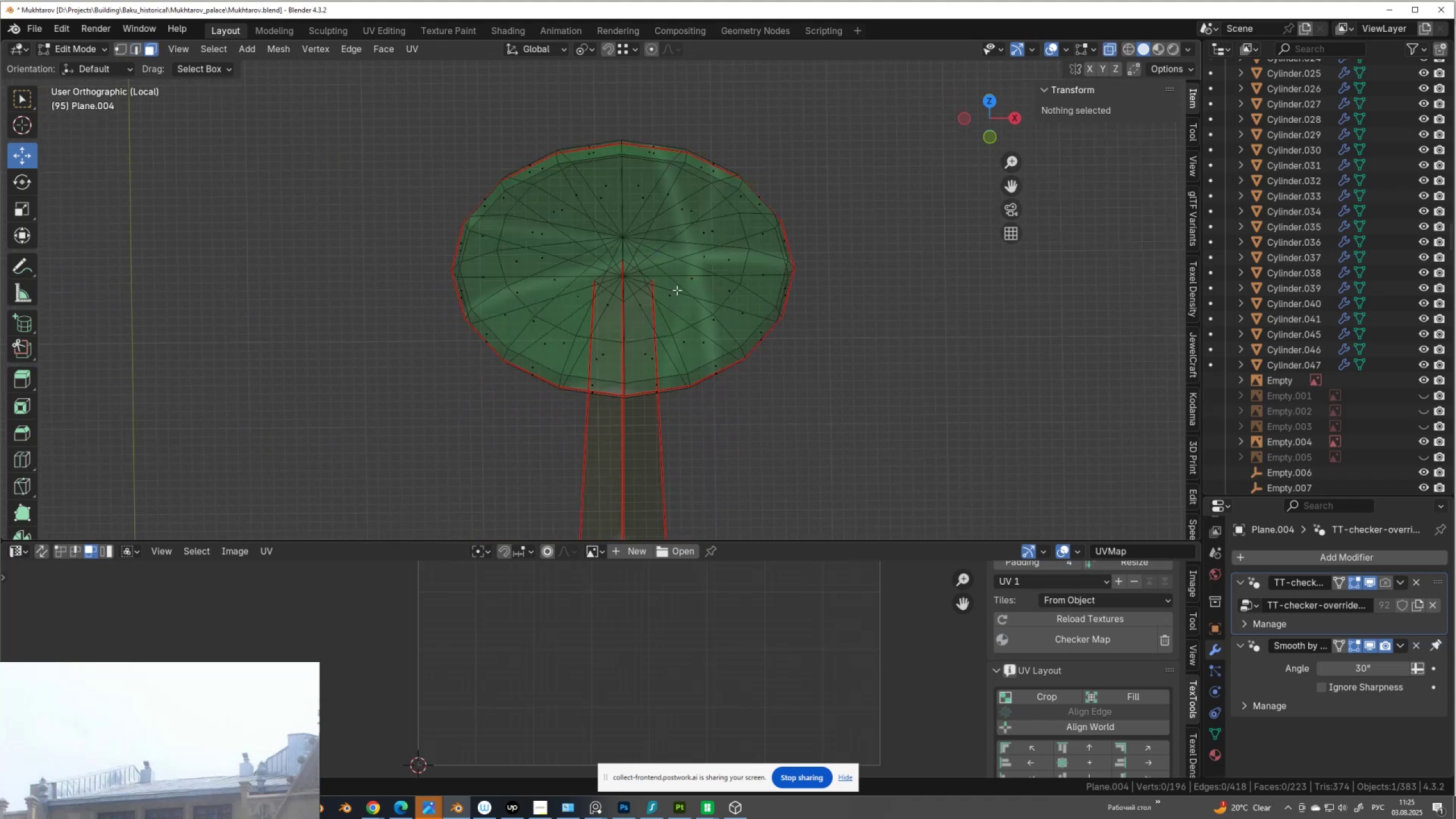 
type(AU)
 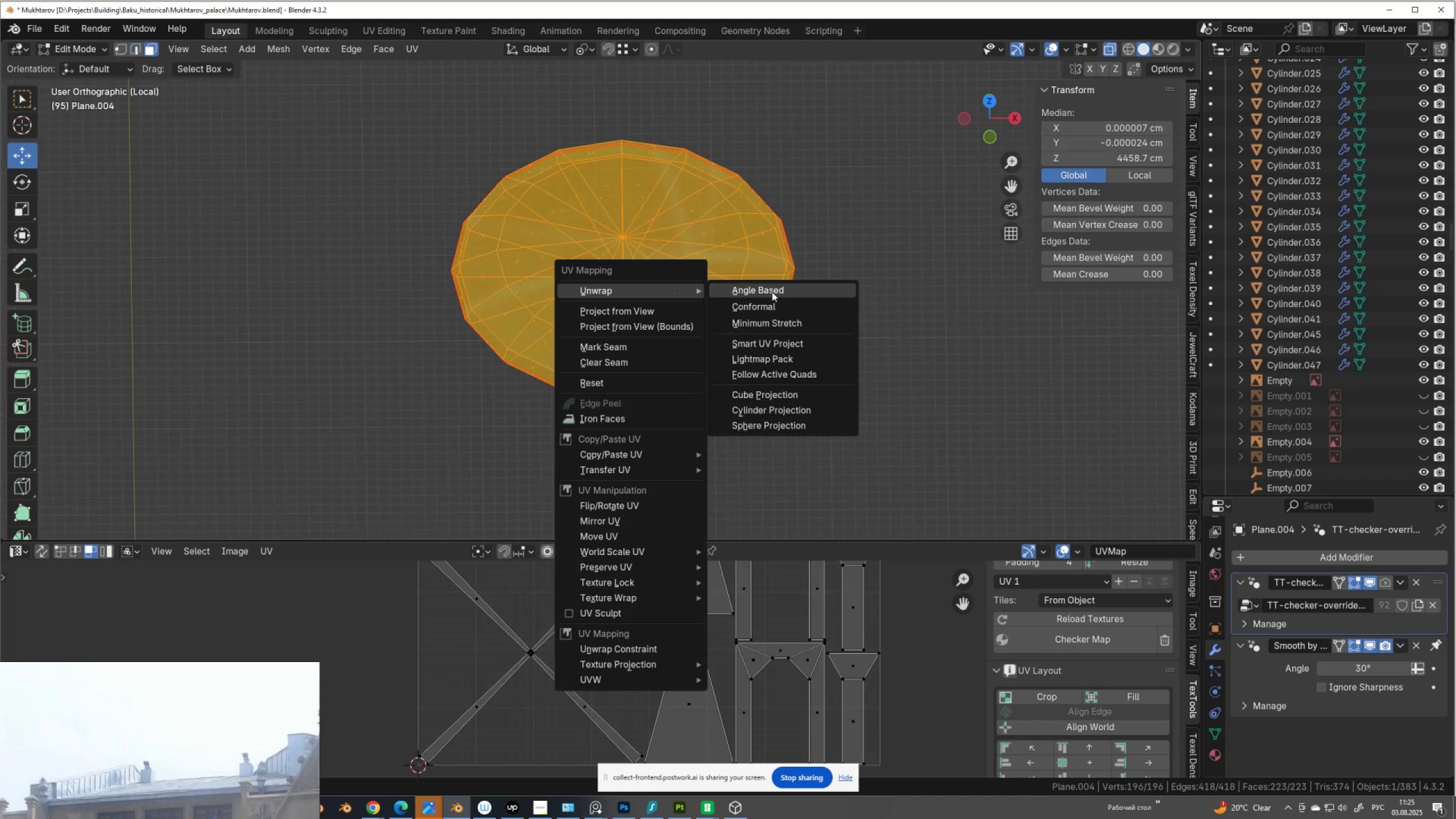 
left_click([773, 300])
 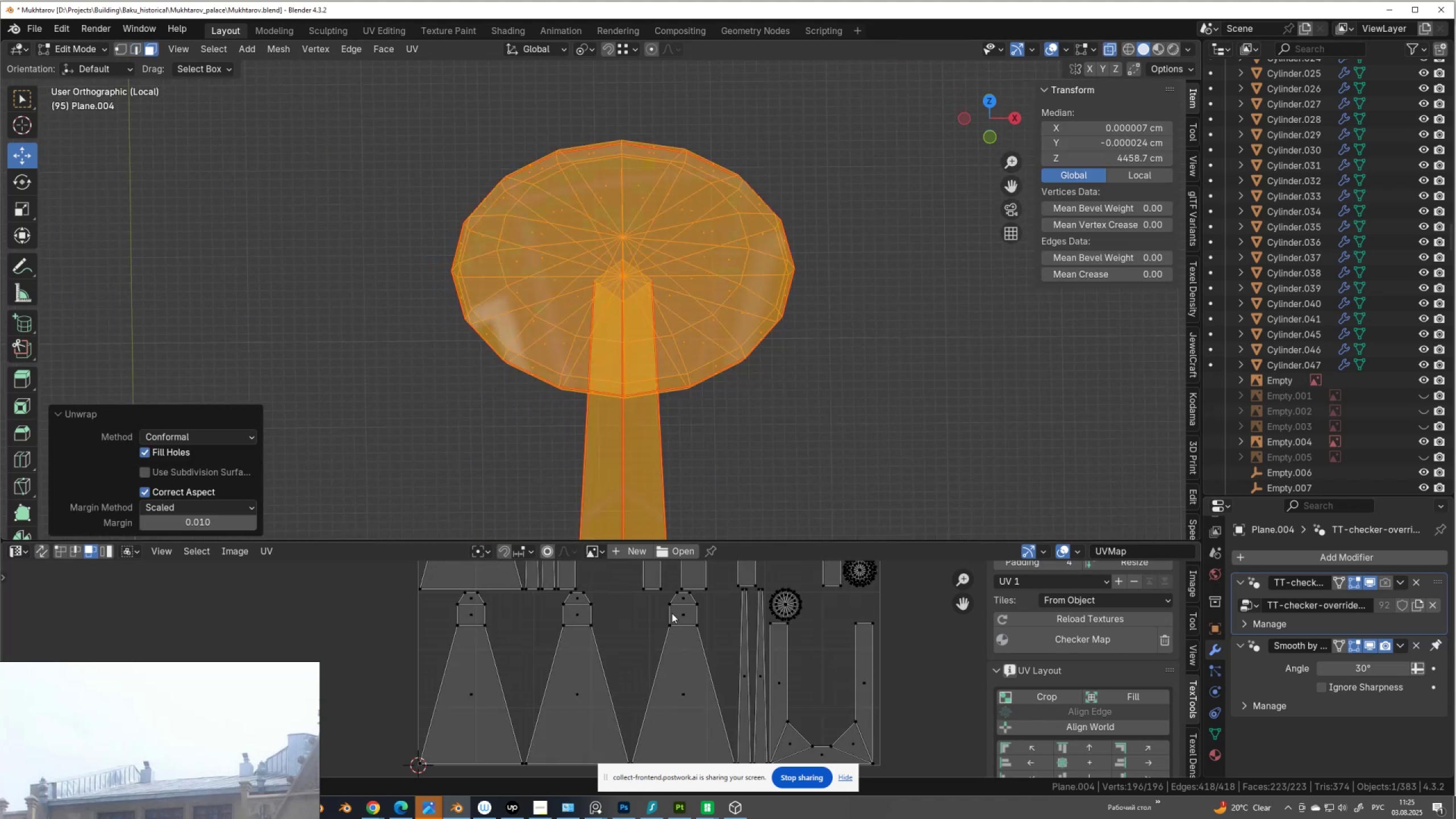 
scroll: coordinate [669, 620], scroll_direction: down, amount: 6.0
 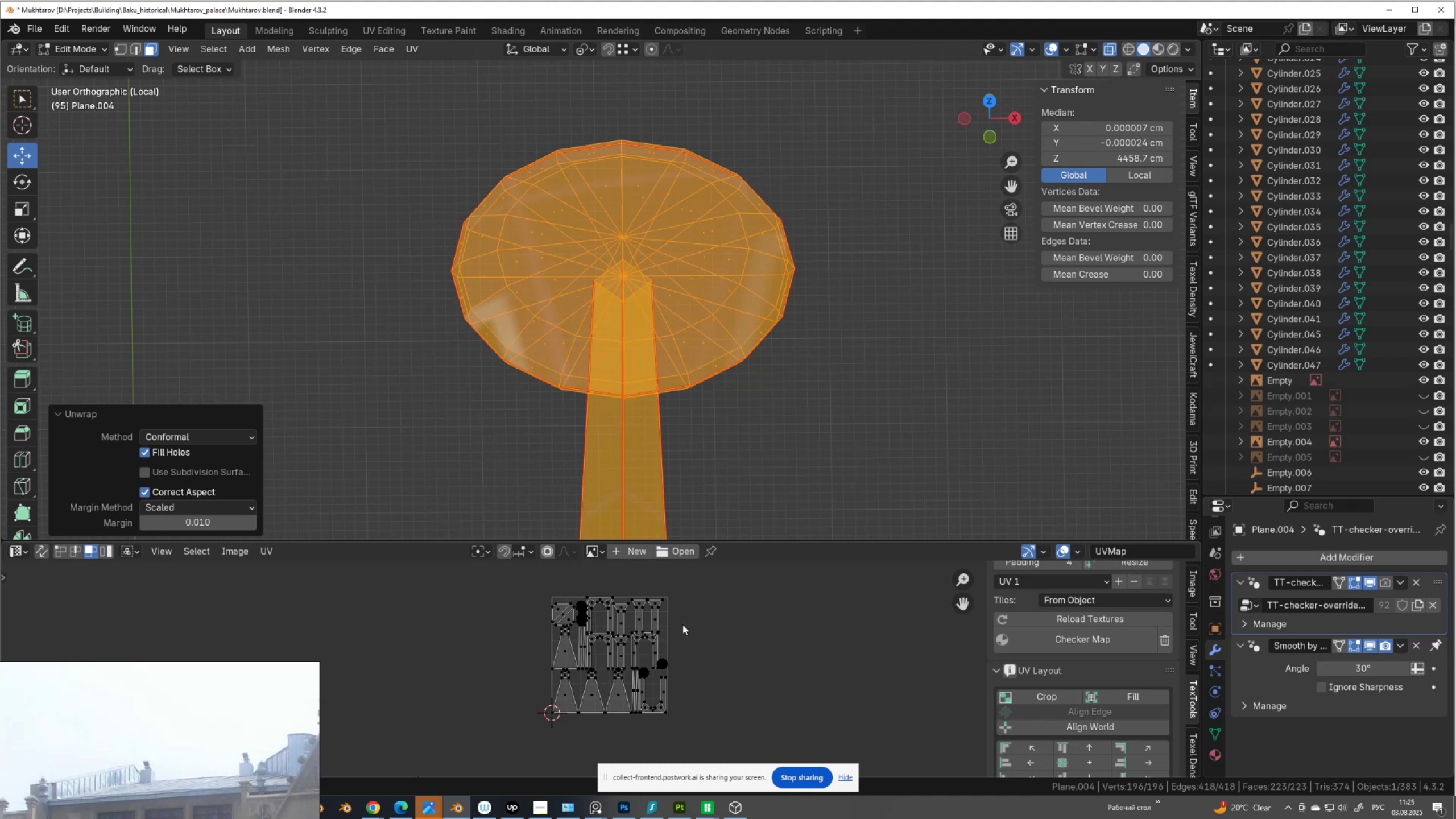 
type(AGX)
 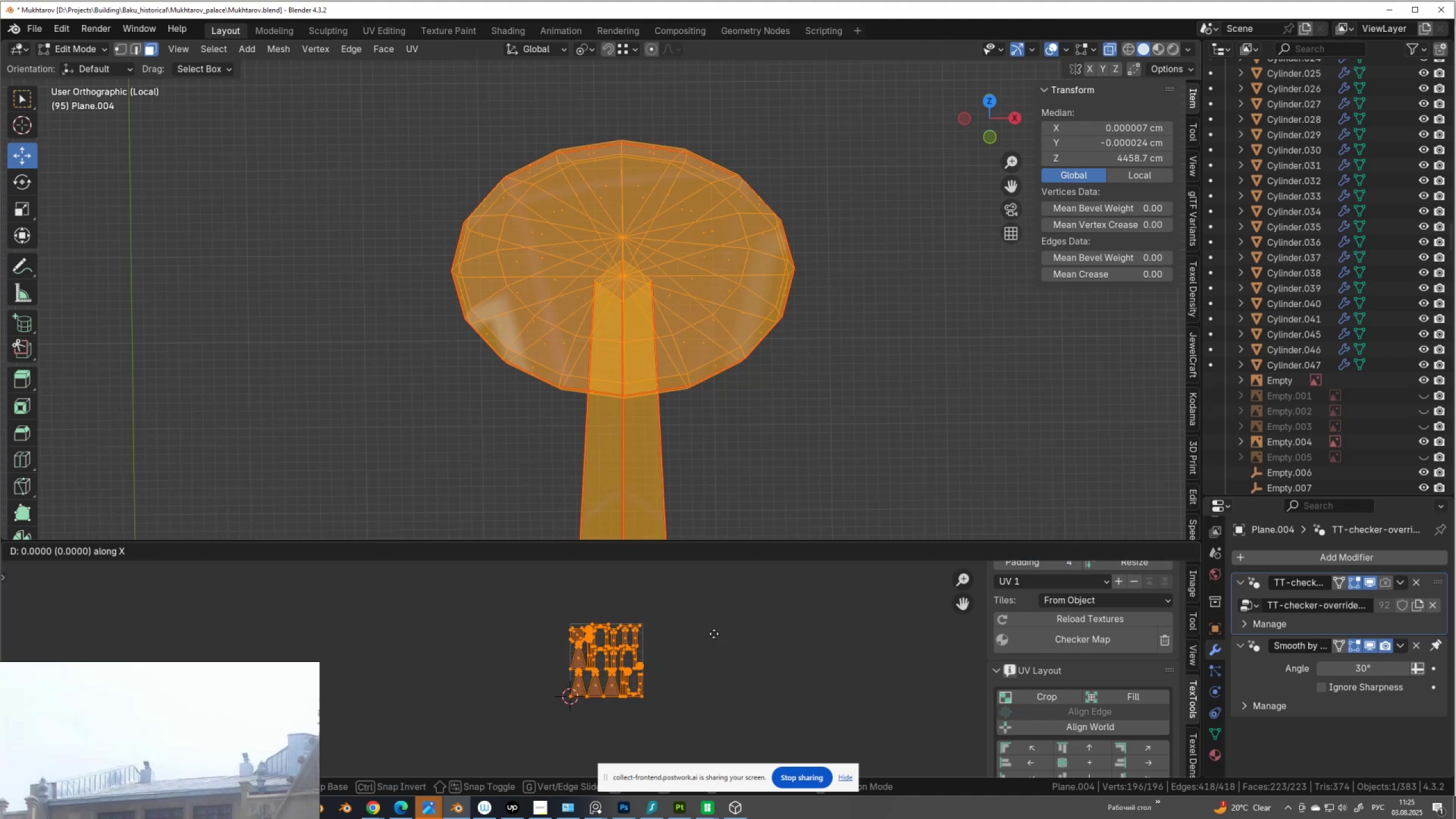 
scroll: coordinate [714, 634], scroll_direction: down, amount: 2.0
 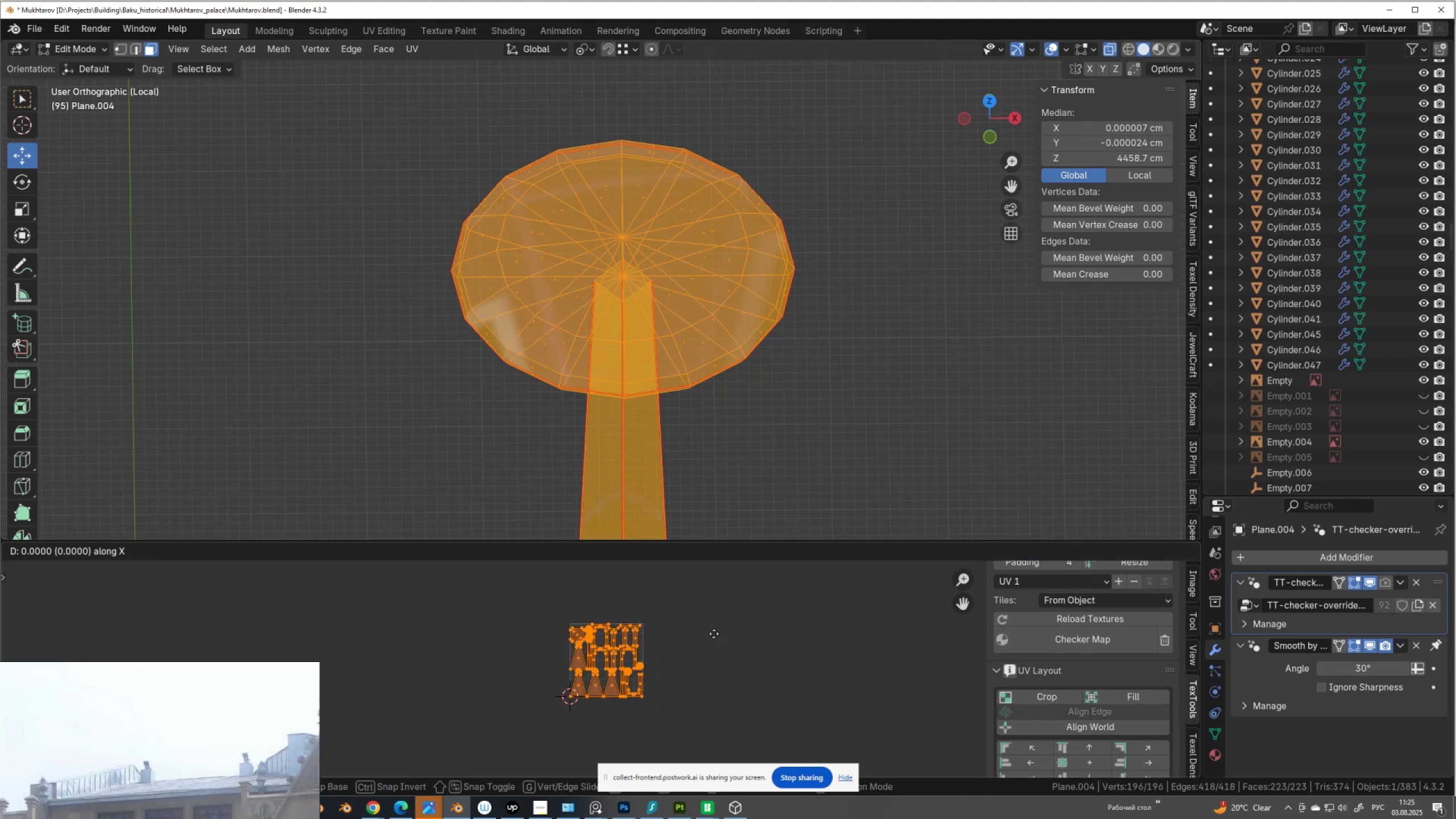 
key(Y)
 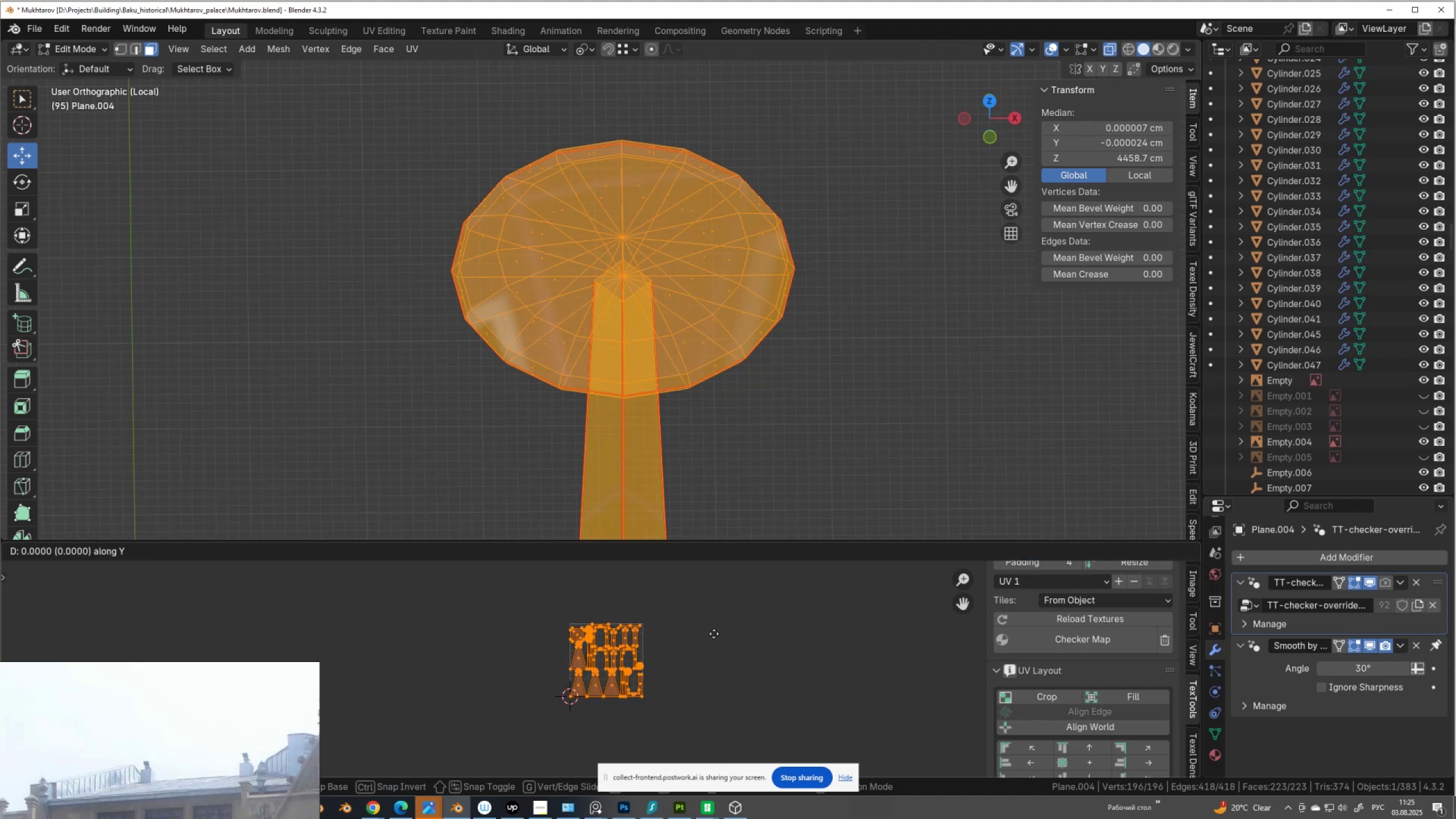 
key(Numpad3)
 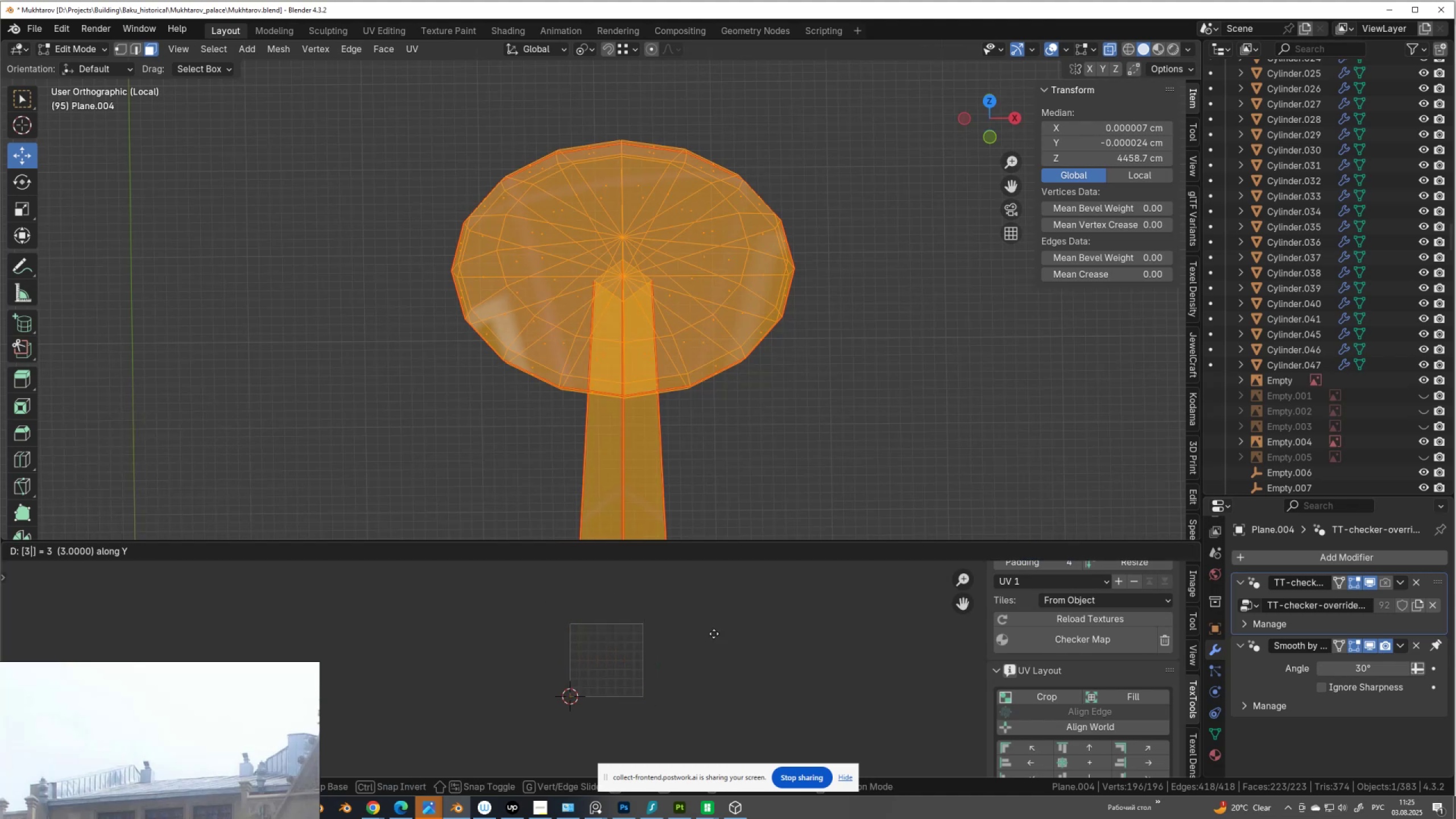 
key(NumpadEnter)
 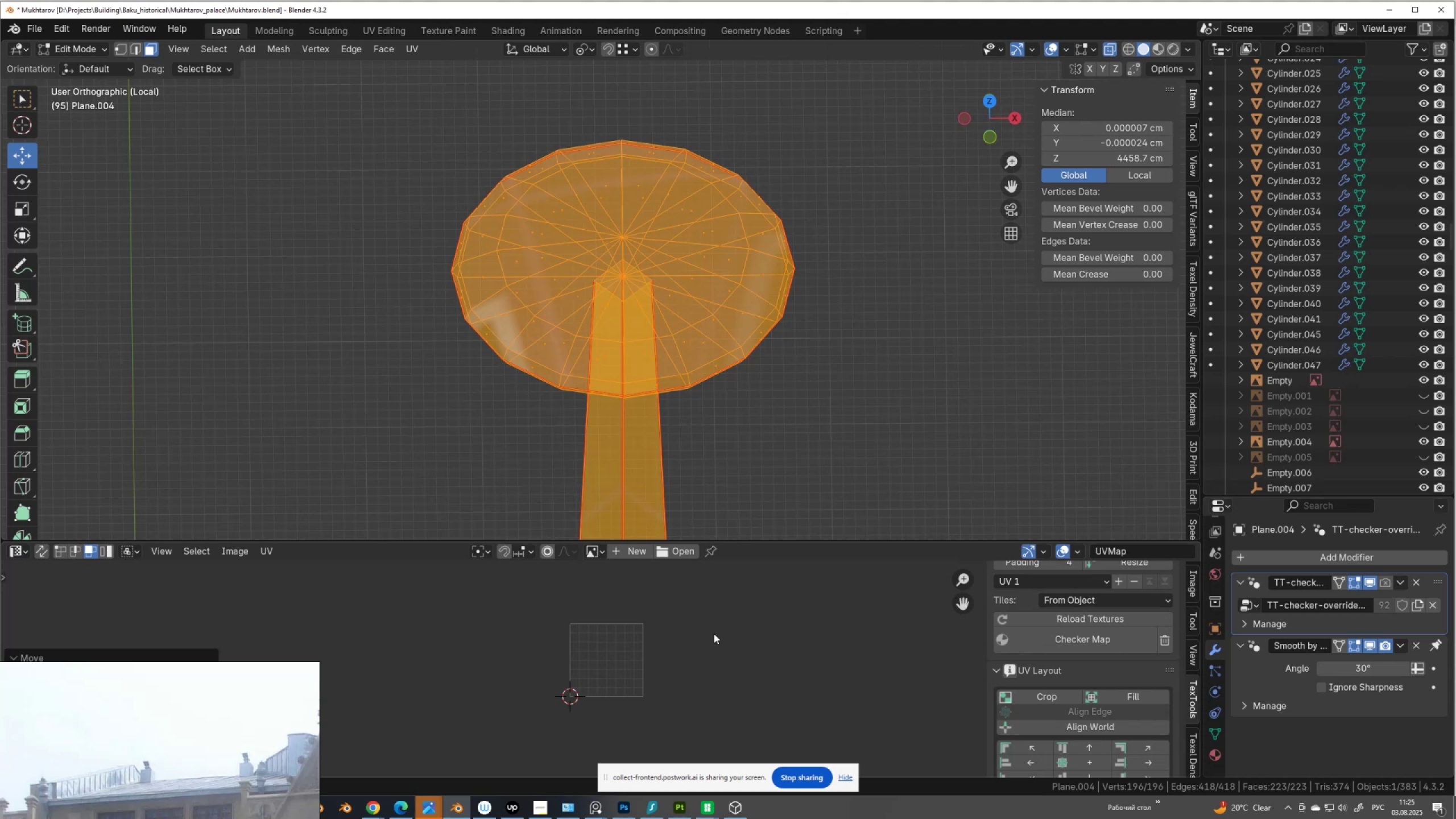 
scroll: coordinate [659, 667], scroll_direction: down, amount: 4.0
 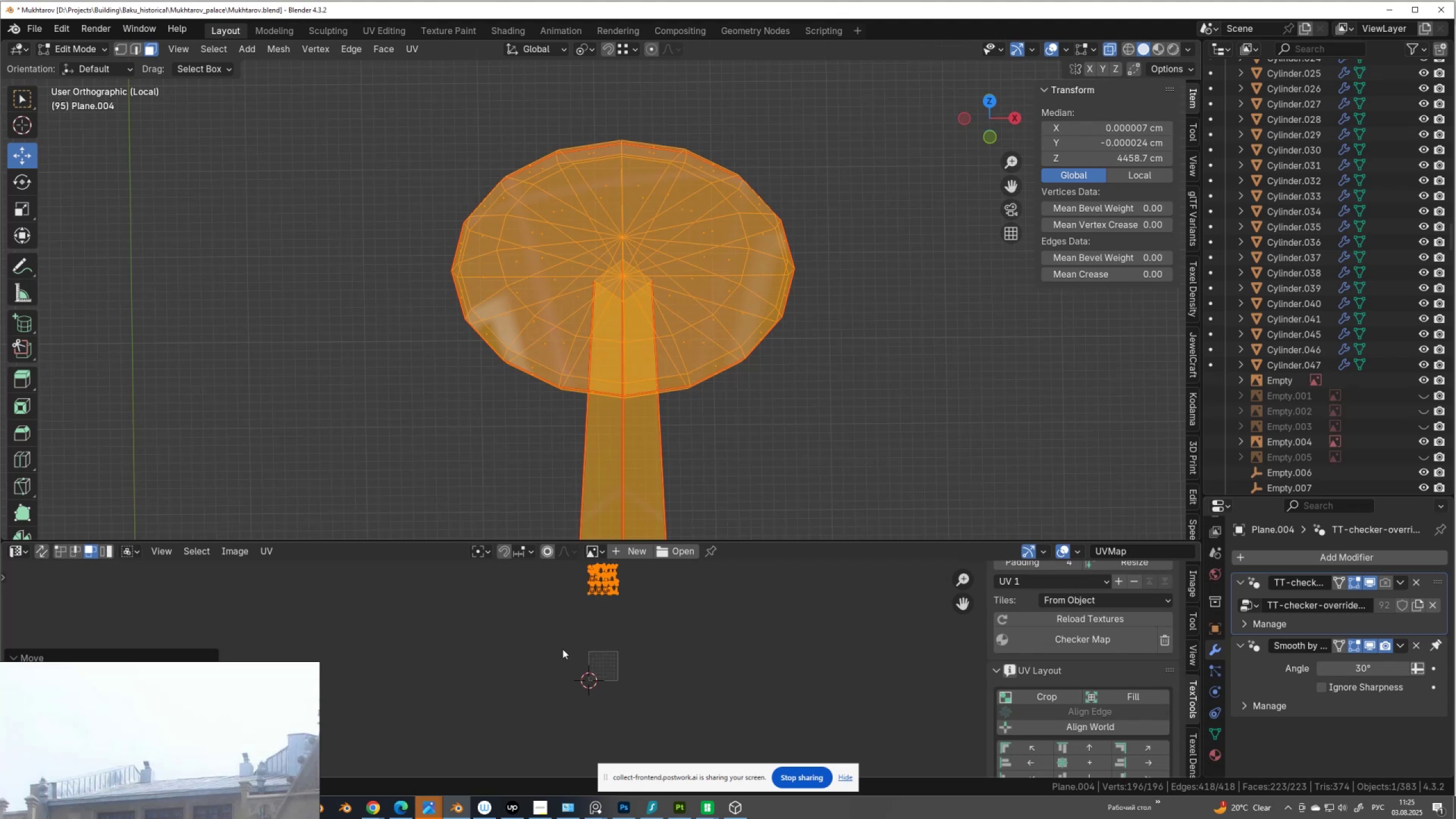 
type(GY-1)
key(NumpadEnter)
key(Tab)
 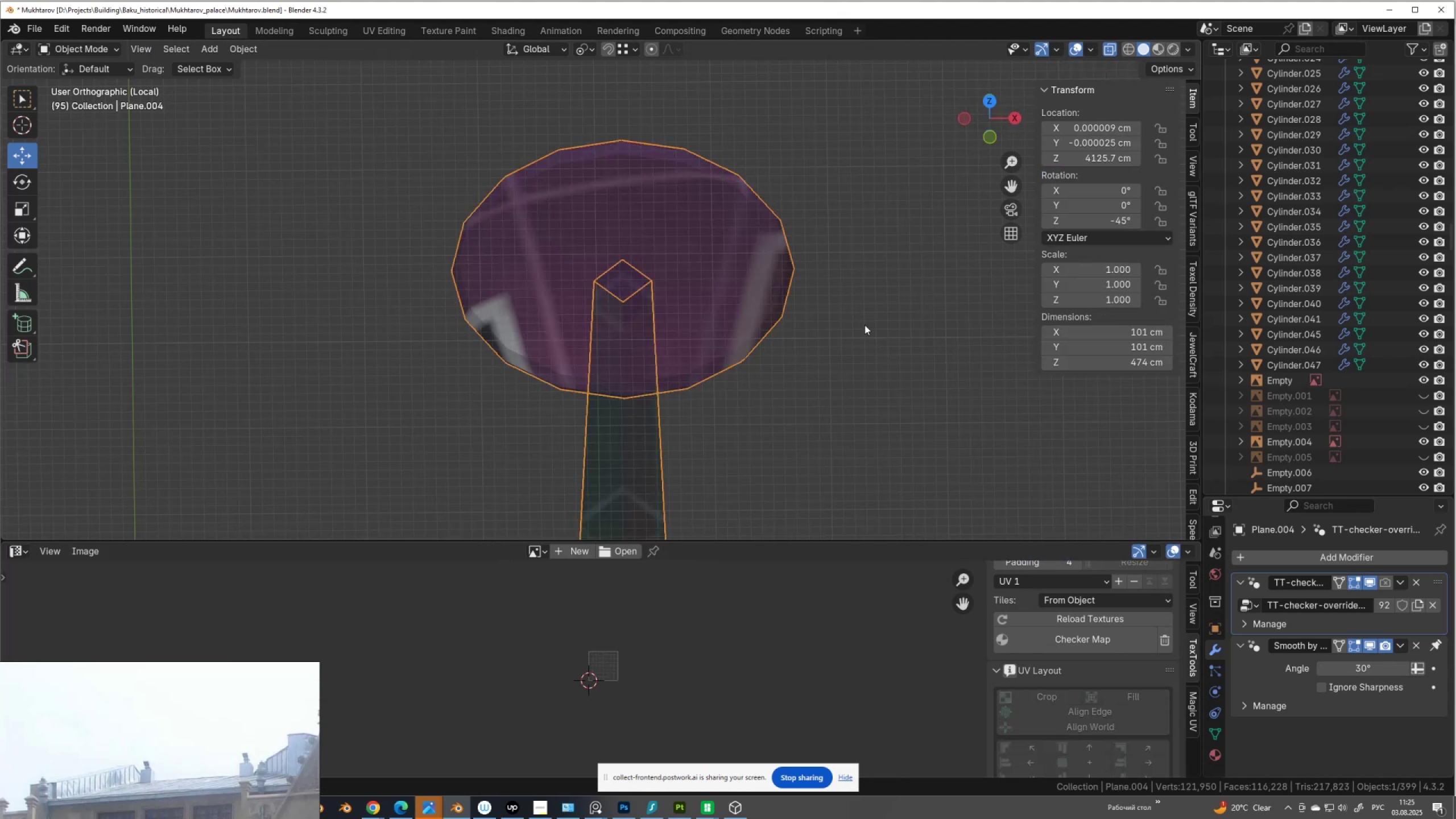 
scroll: coordinate [776, 273], scroll_direction: down, amount: 7.0
 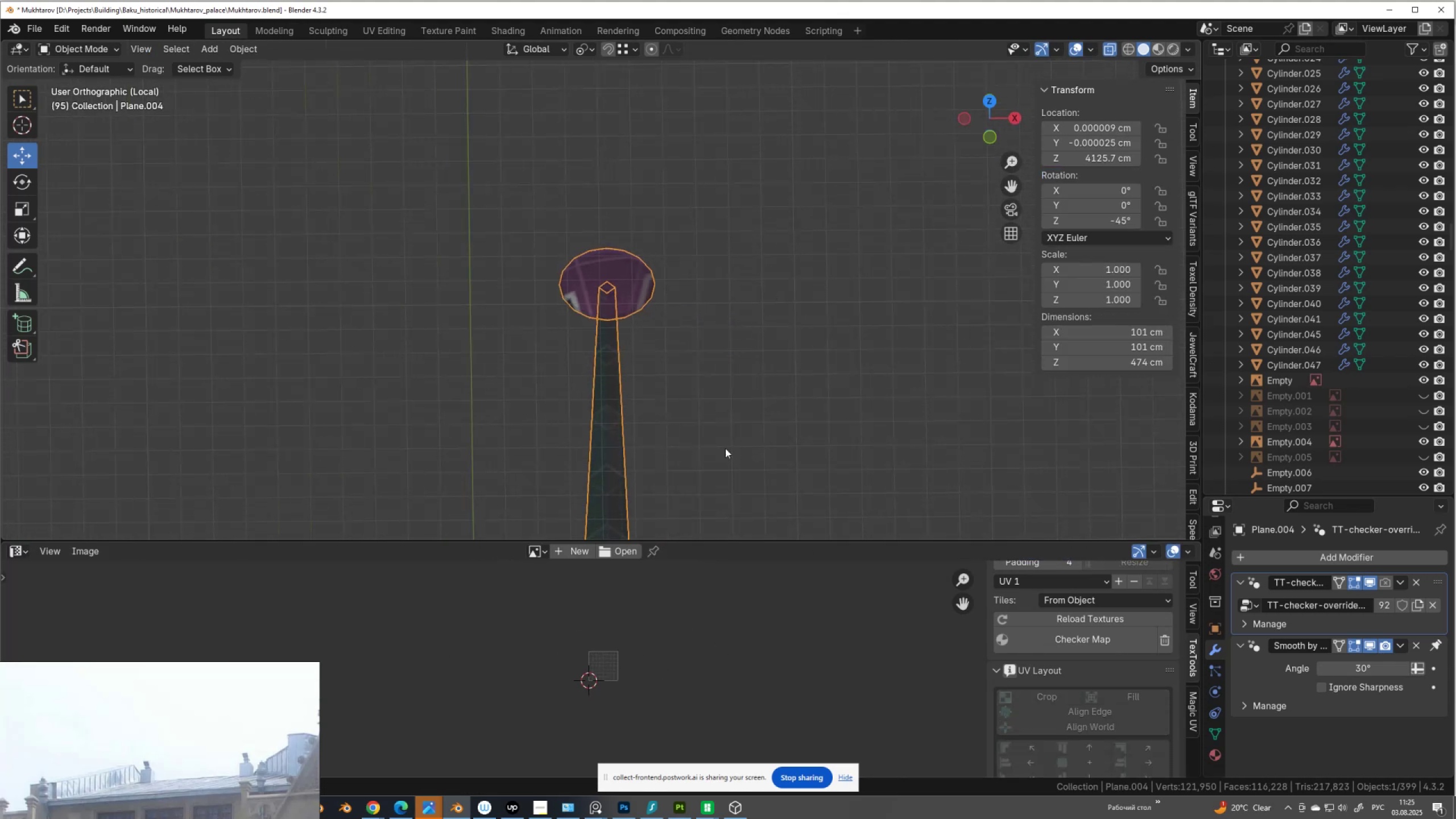 
hold_key(key=ShiftLeft, duration=0.33)
 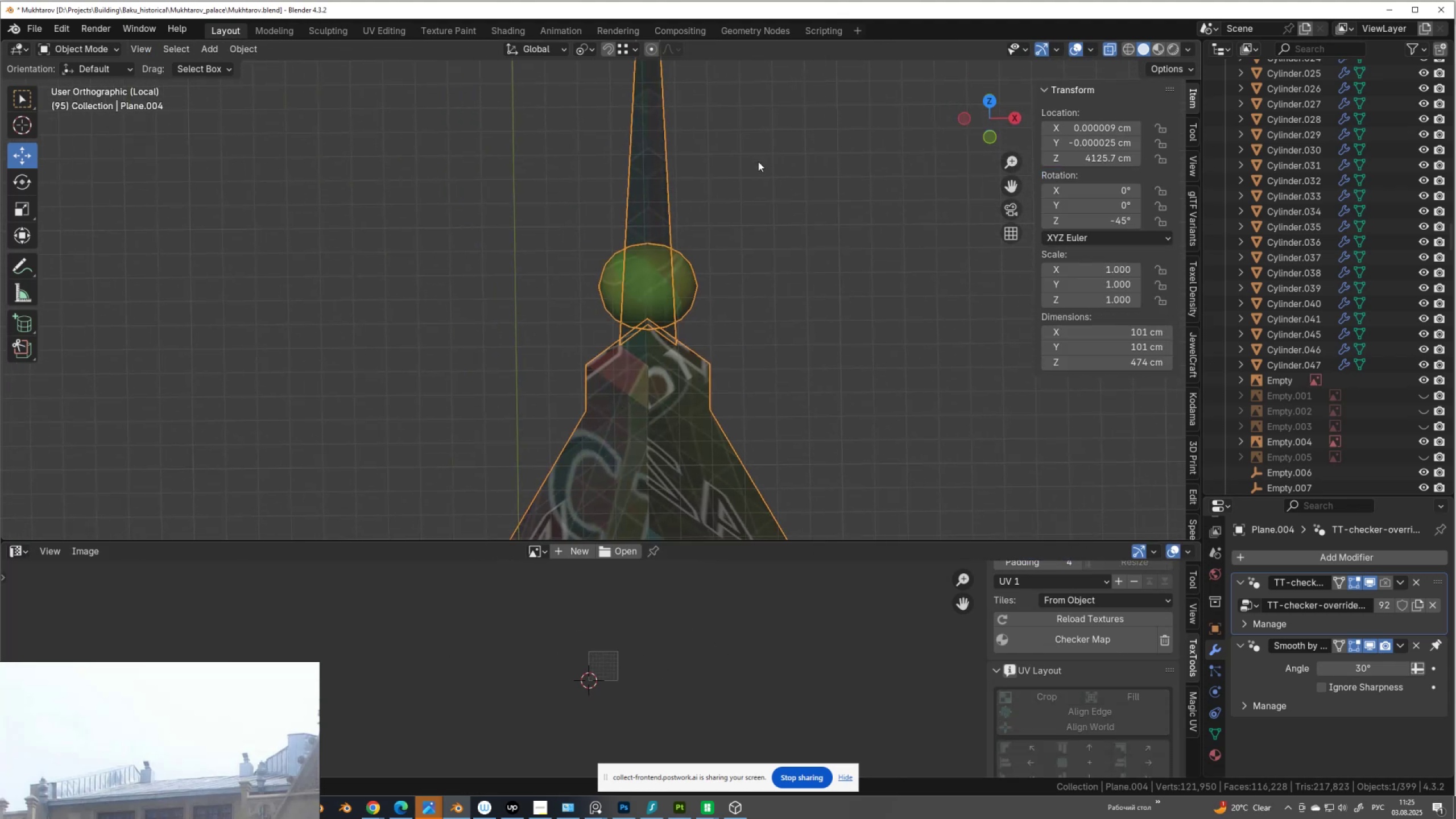 
key(Alt+AltLeft)
 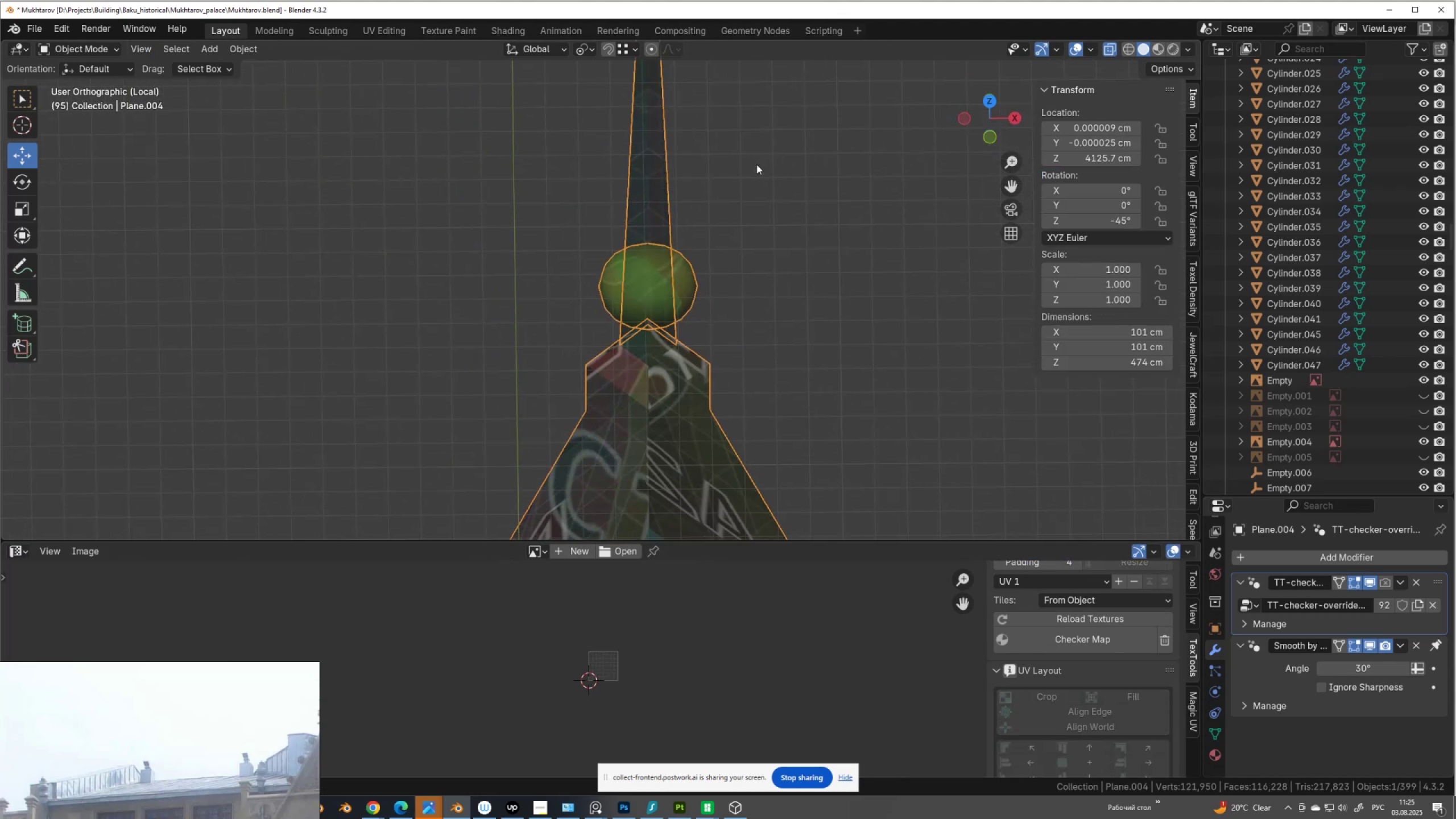 
key(Alt+Z)
 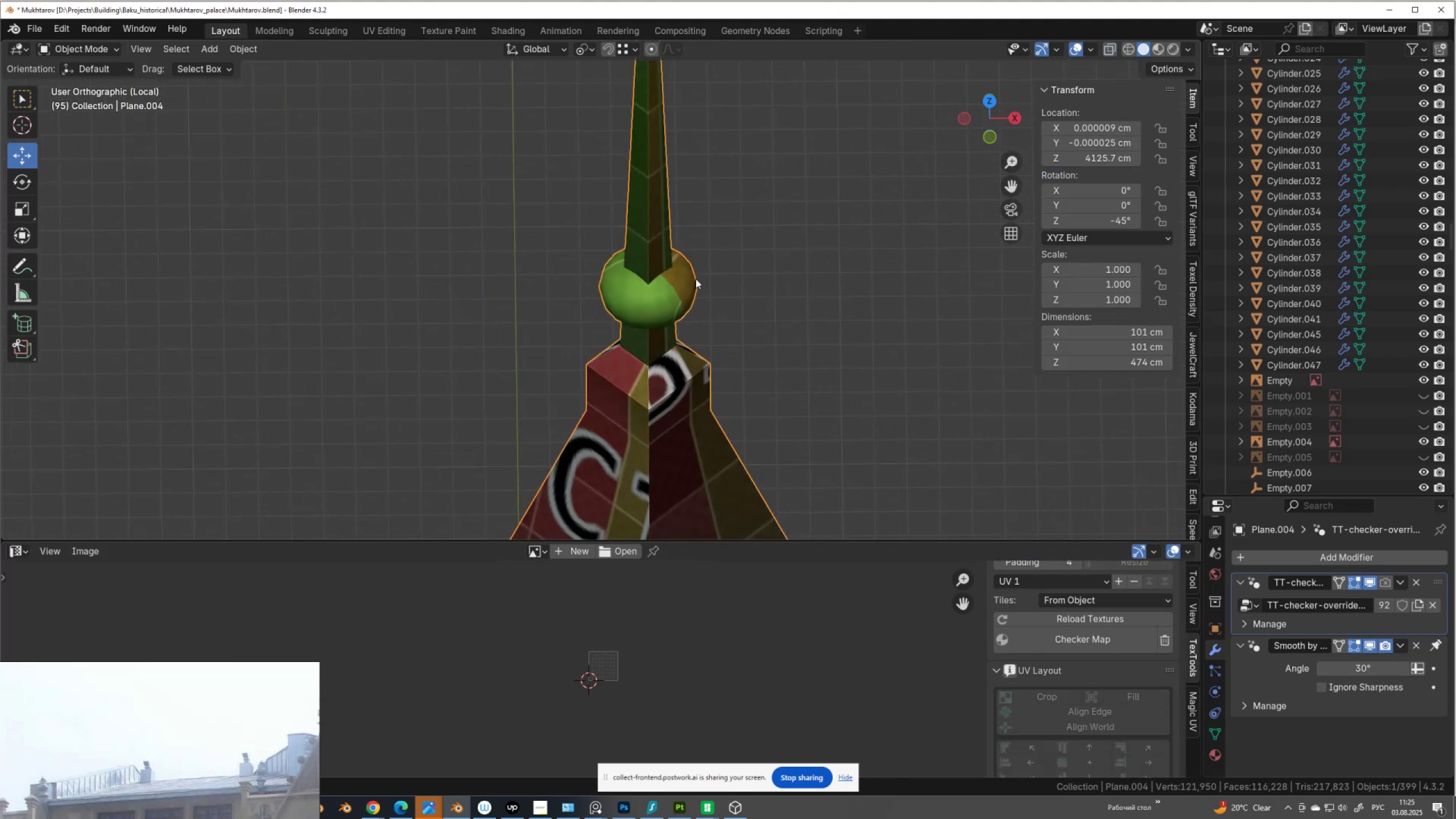 
scroll: coordinate [661, 342], scroll_direction: down, amount: 7.0
 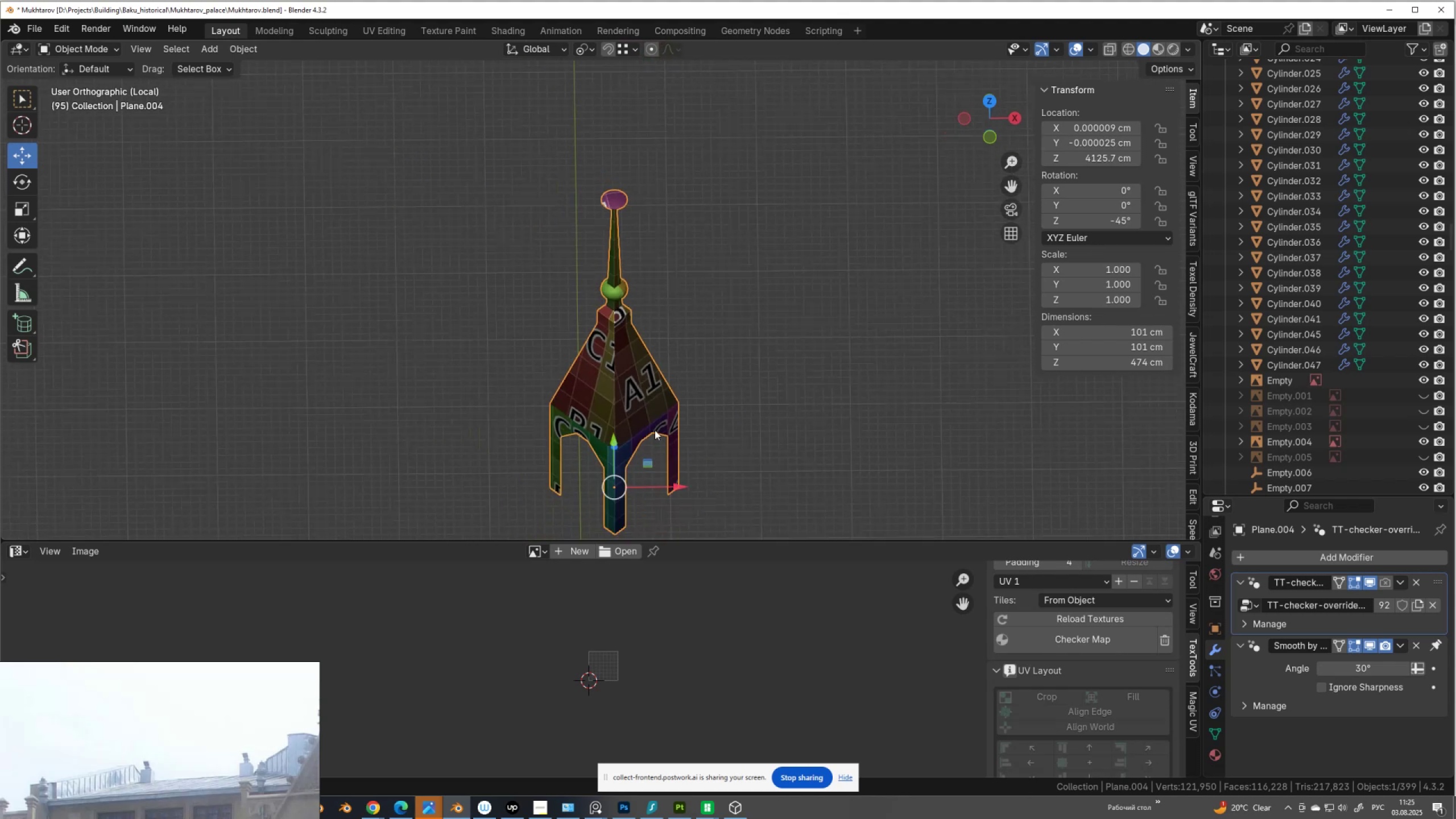 
hold_key(key=ShiftLeft, duration=0.54)
 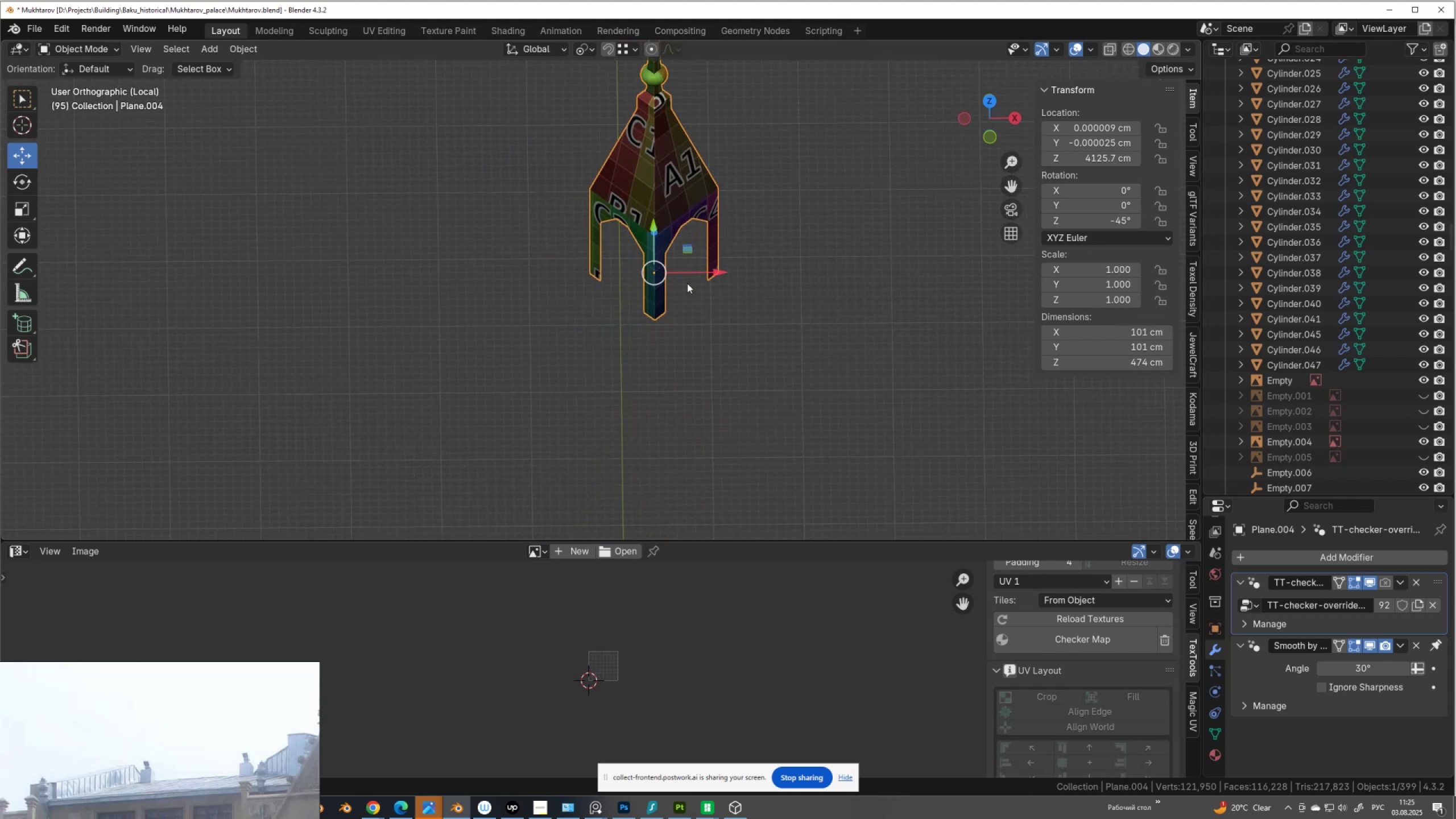 
key(Shift+Slash)
 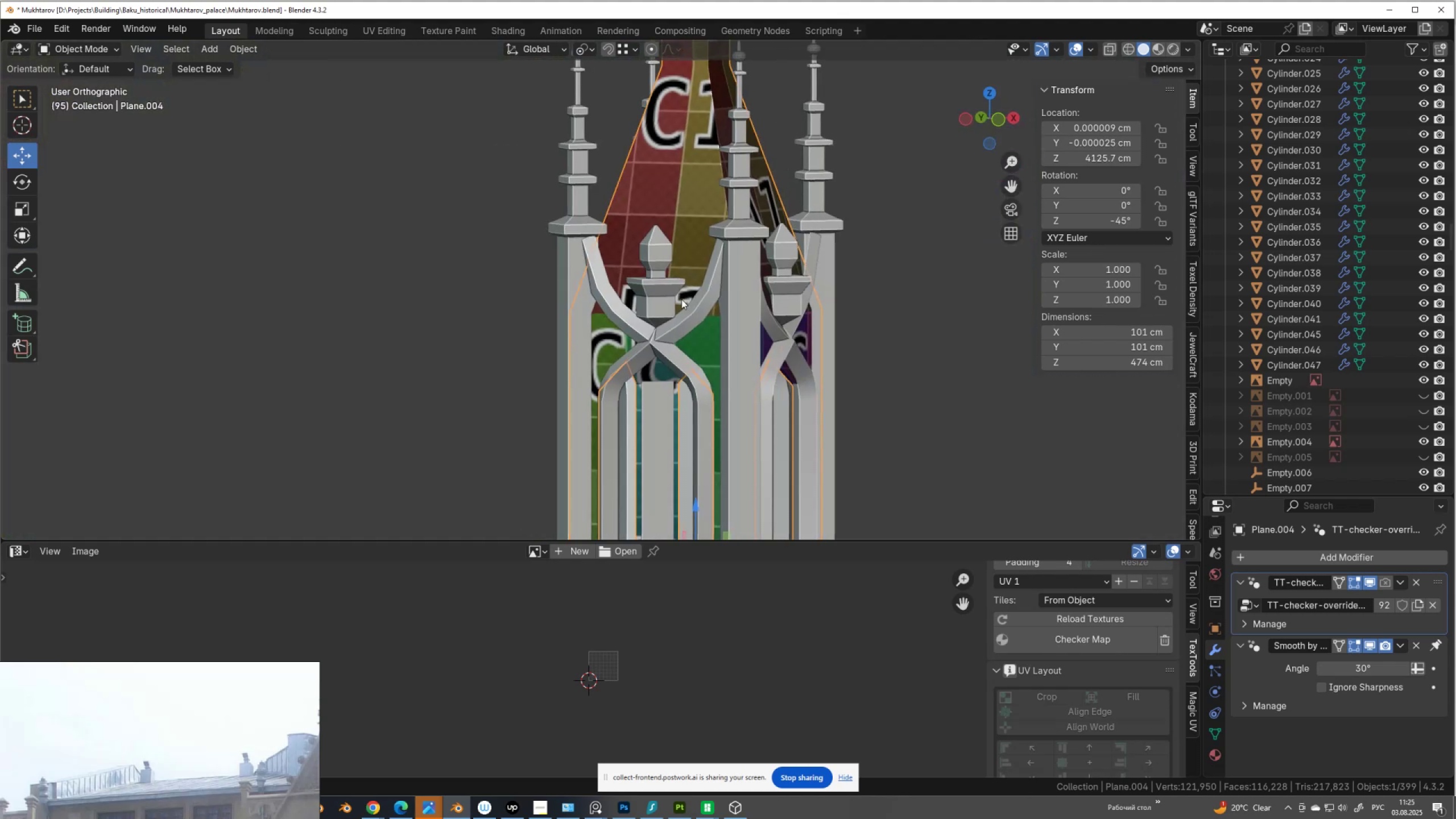 
scroll: coordinate [681, 299], scroll_direction: down, amount: 3.0
 